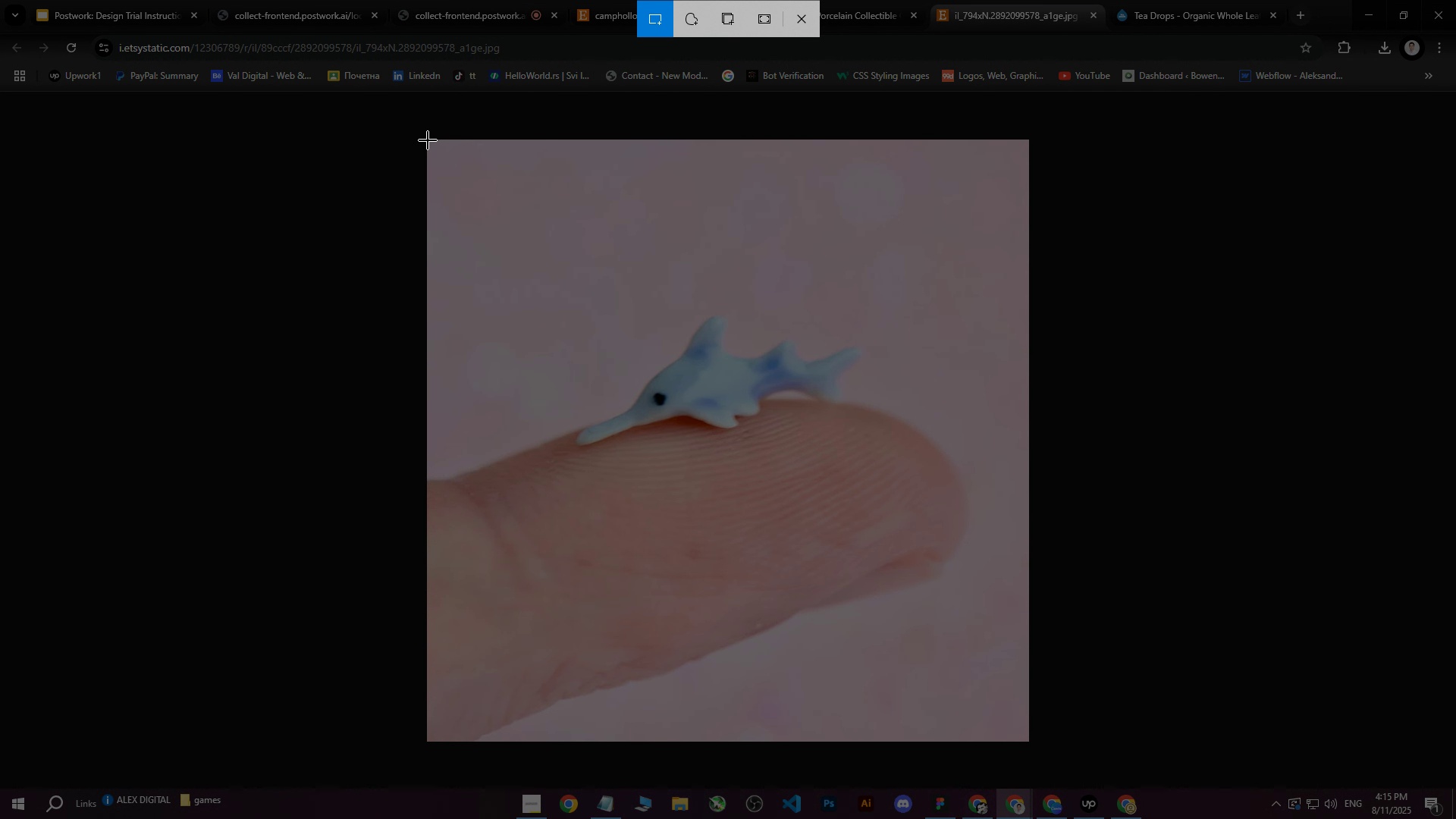 
left_click_drag(start_coordinate=[428, 140], to_coordinate=[1028, 739])
 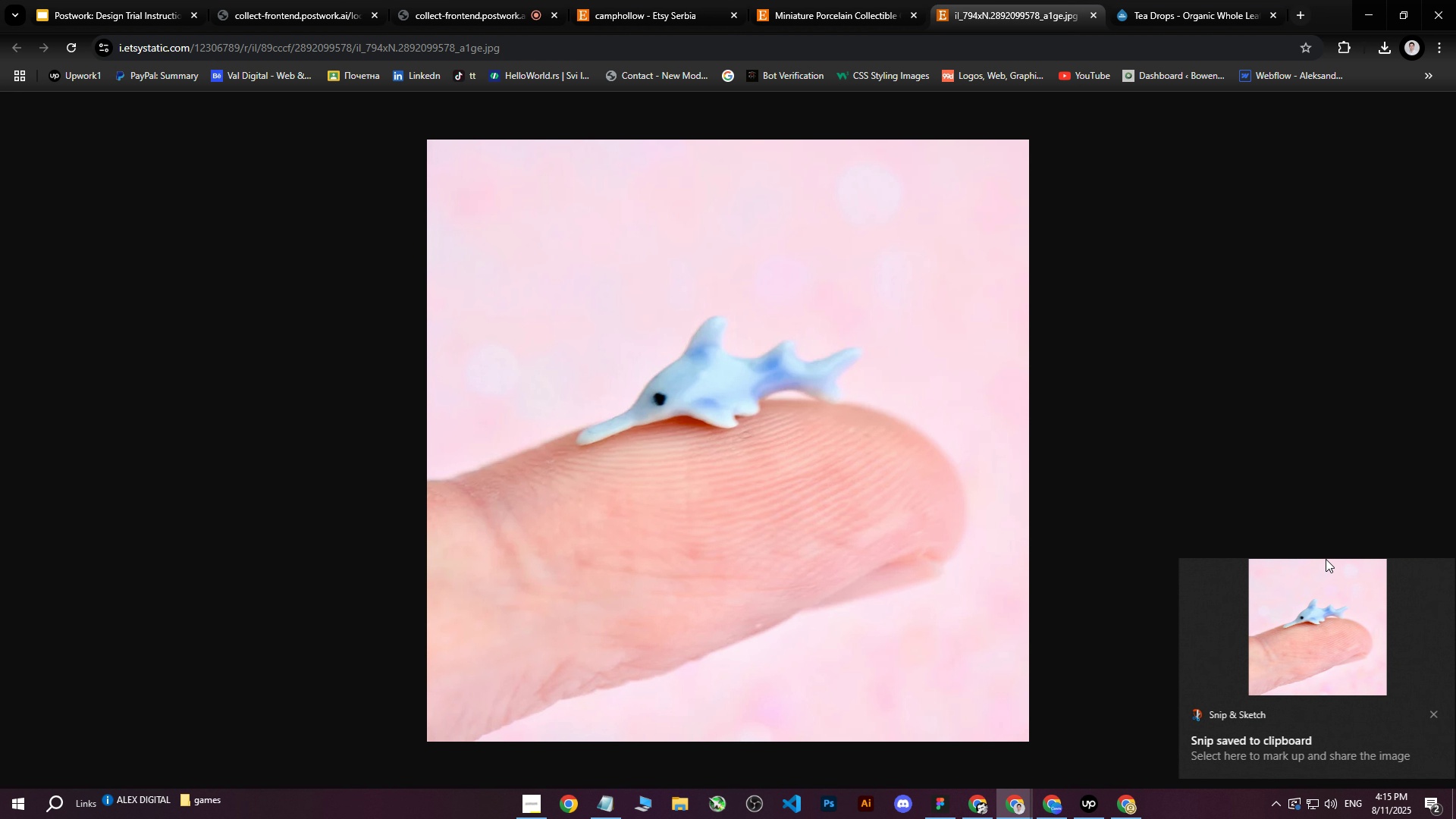 
left_click([1316, 613])
 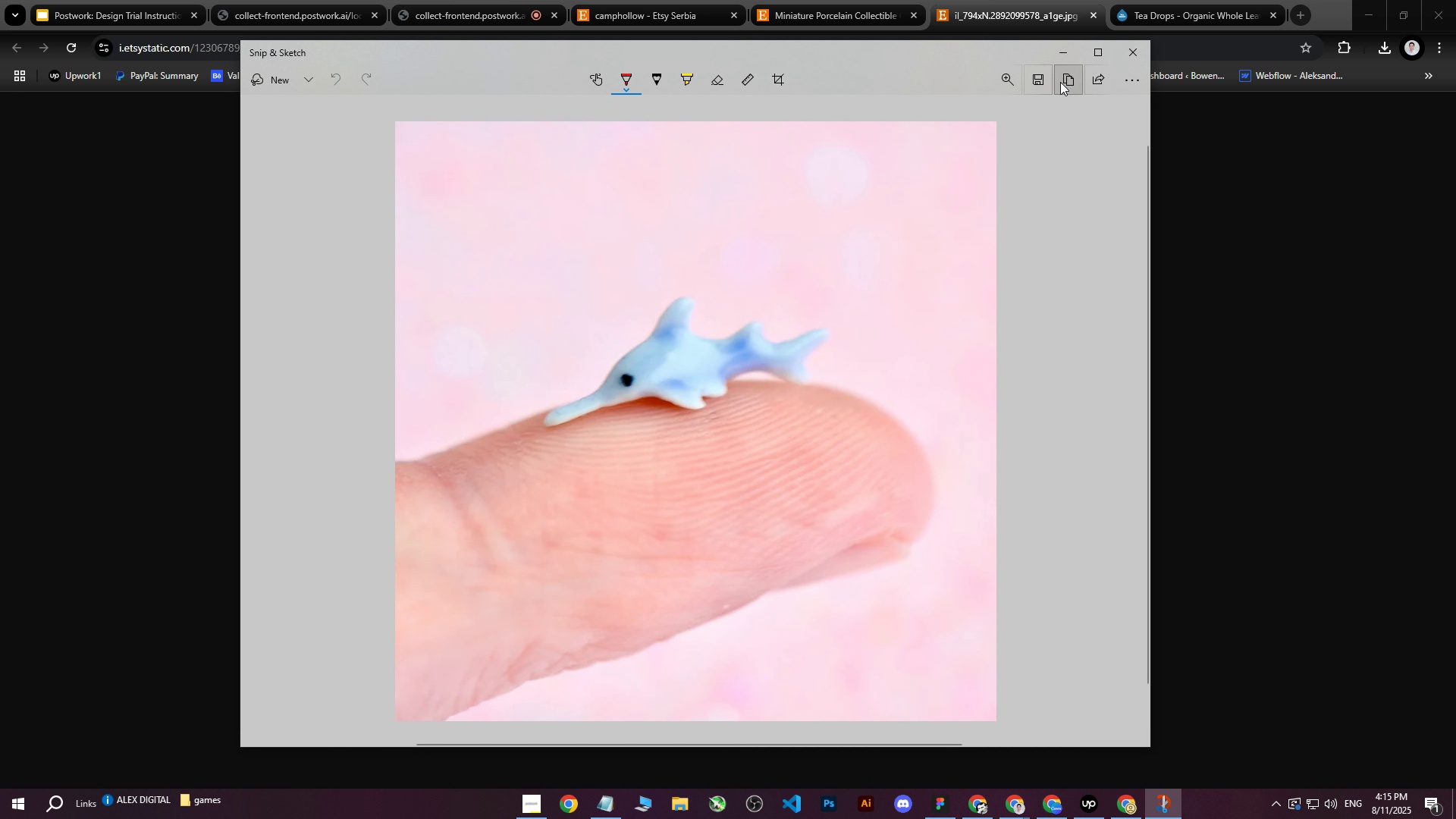 
left_click([1045, 79])
 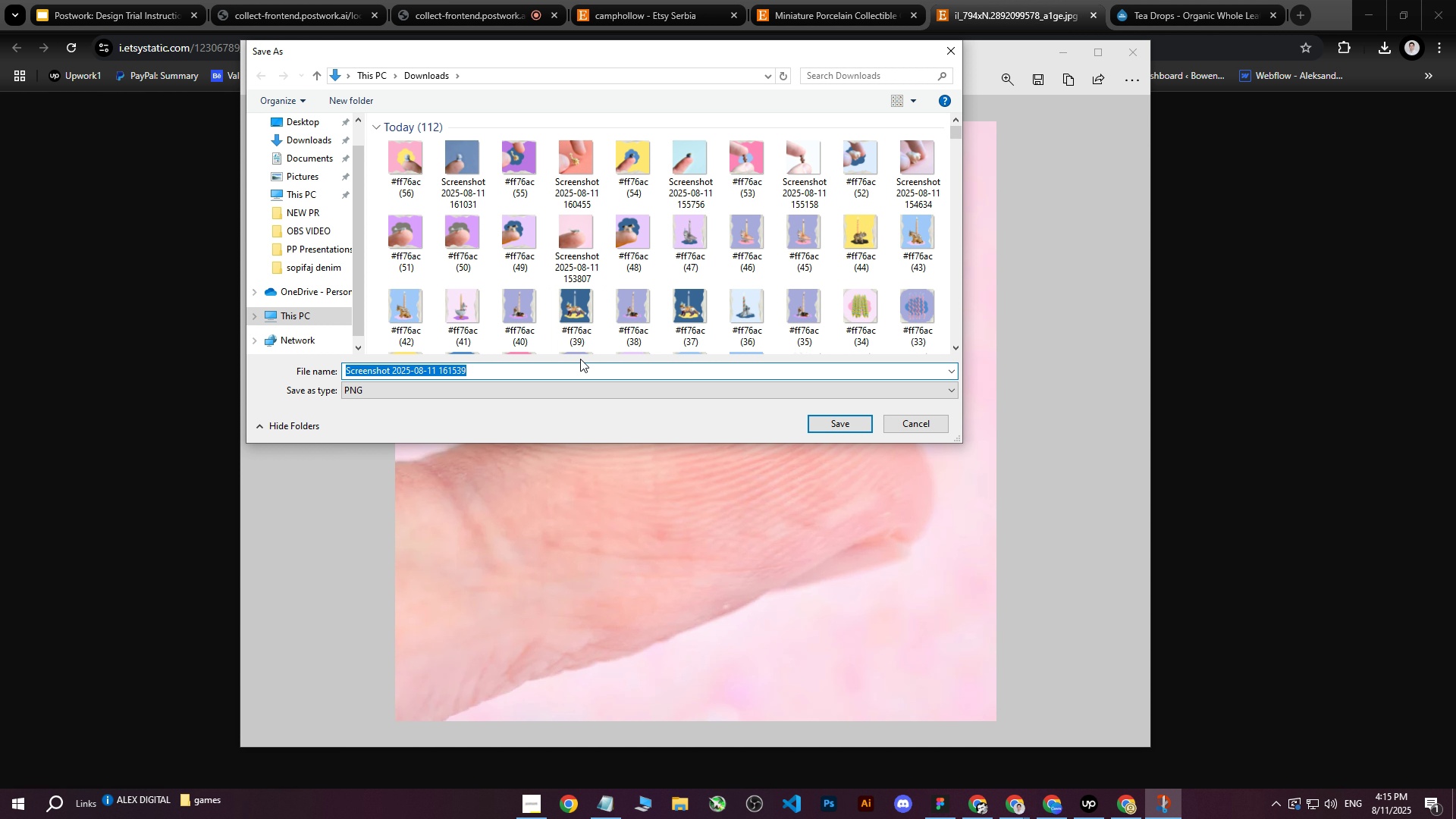 
left_click([845, 430])
 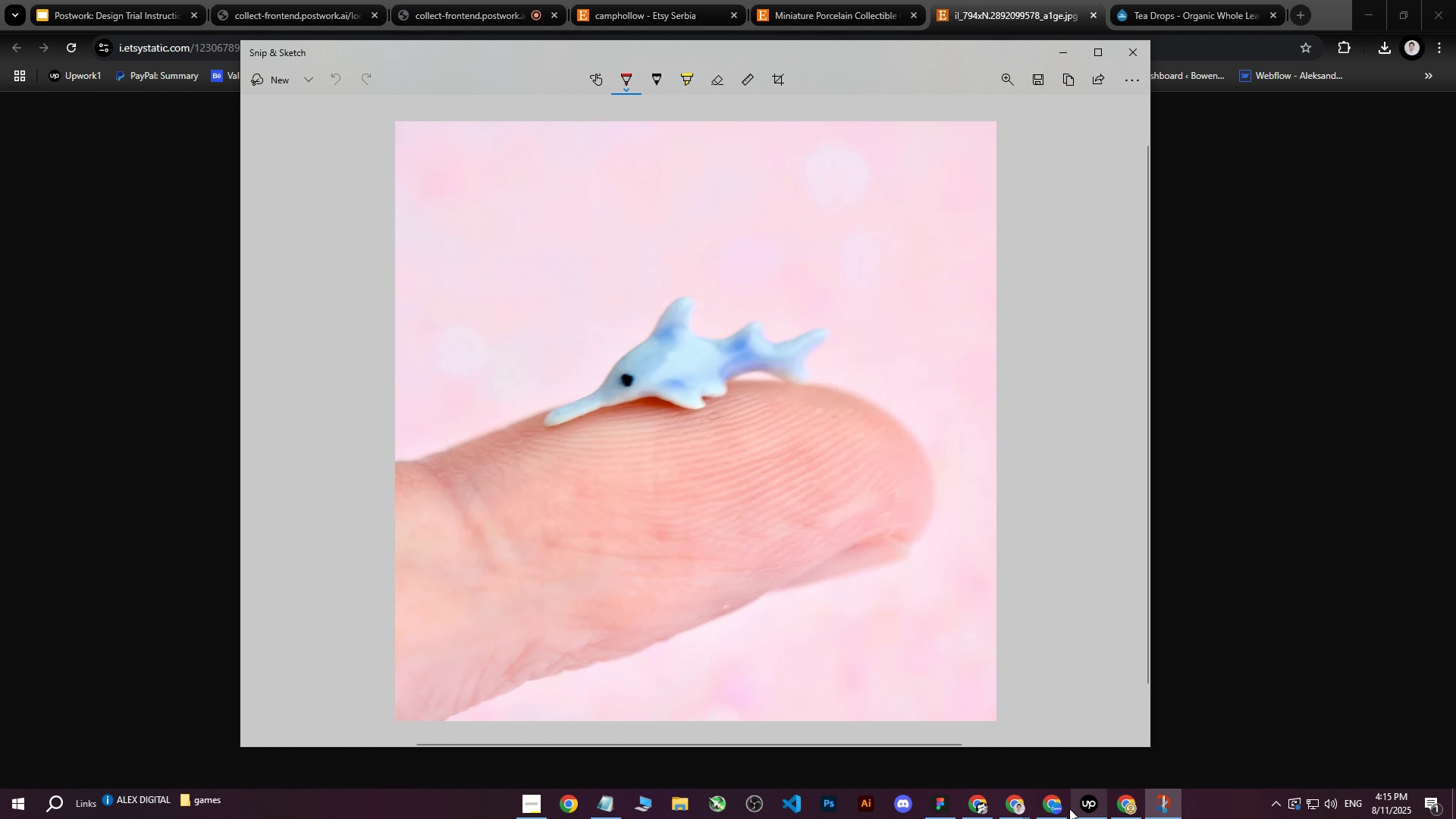 
left_click([1053, 803])
 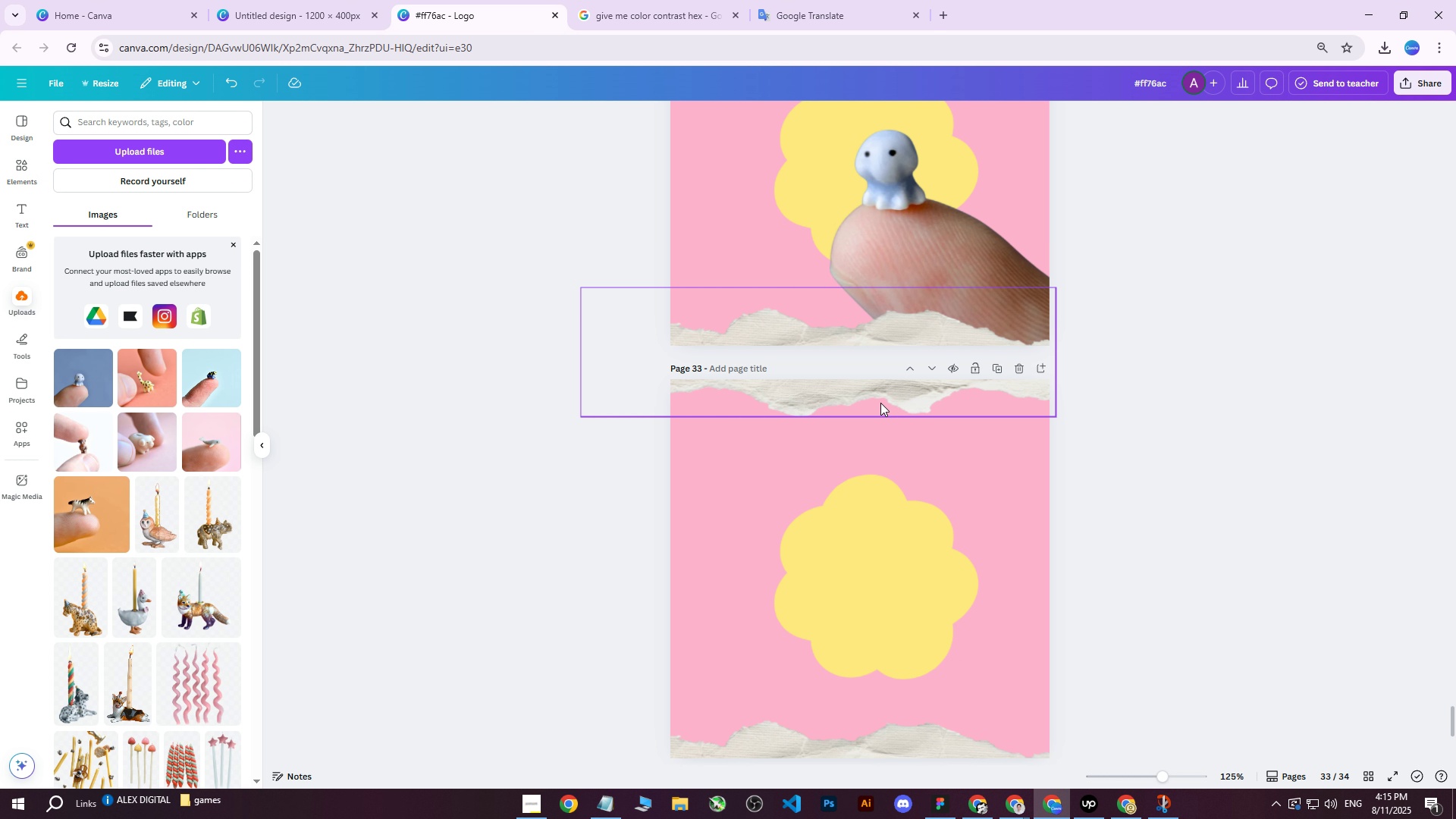 
scroll: coordinate [869, 434], scroll_direction: down, amount: 2.0
 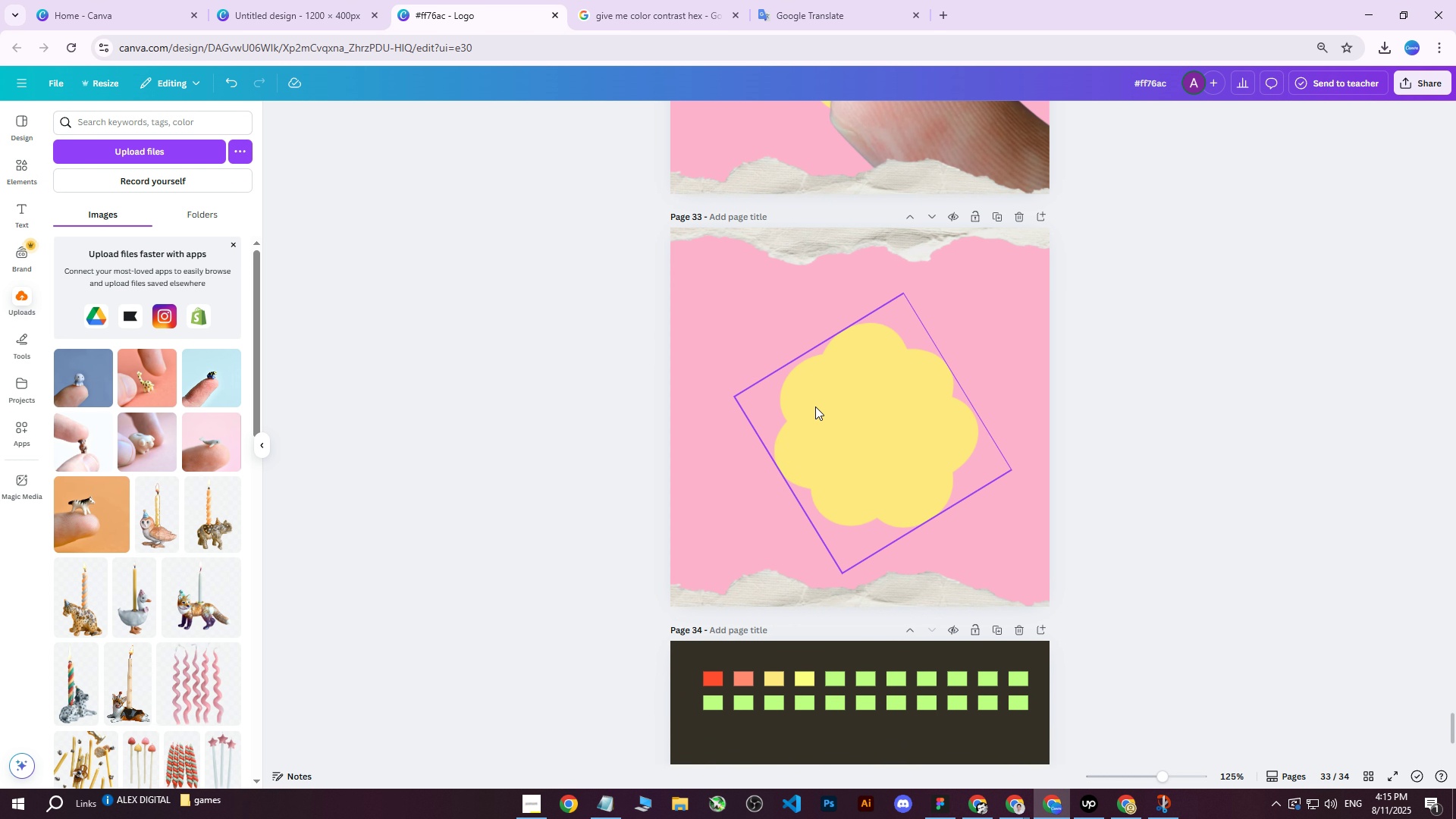 
left_click([815, 406])
 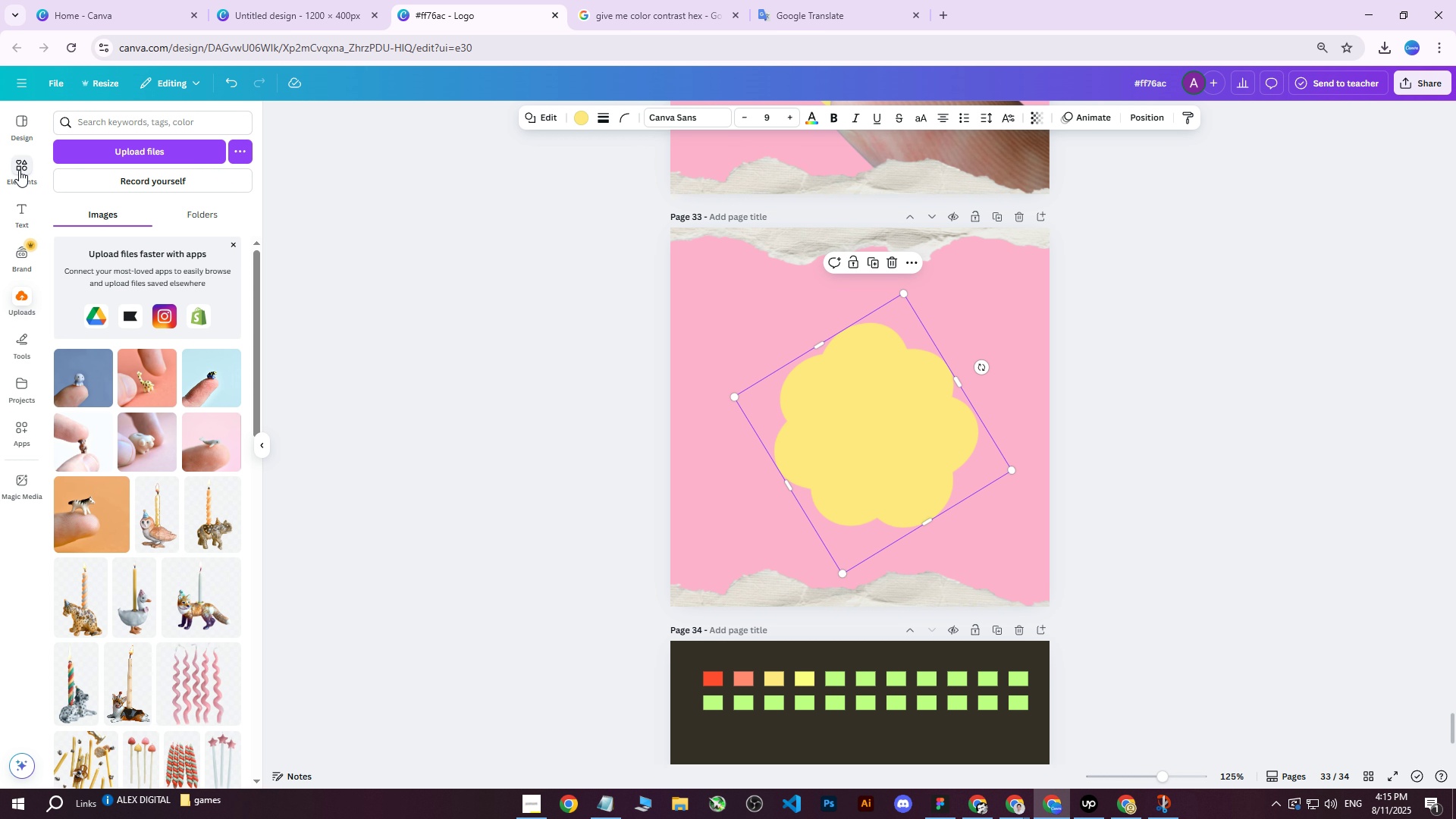 
scroll: coordinate [1037, 457], scroll_direction: none, amount: 0.0
 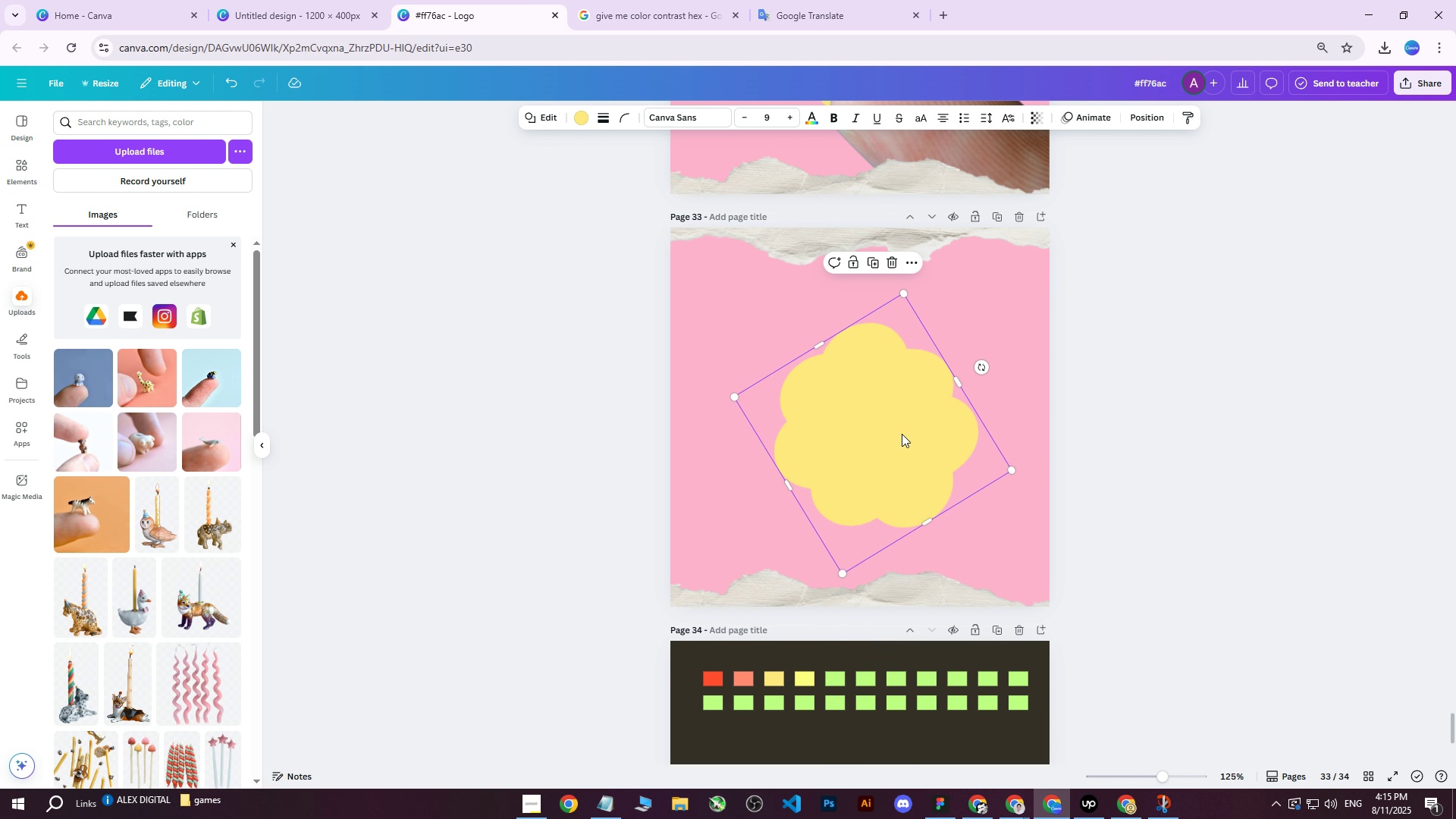 
left_click_drag(start_coordinate=[899, 443], to_coordinate=[883, 442])
 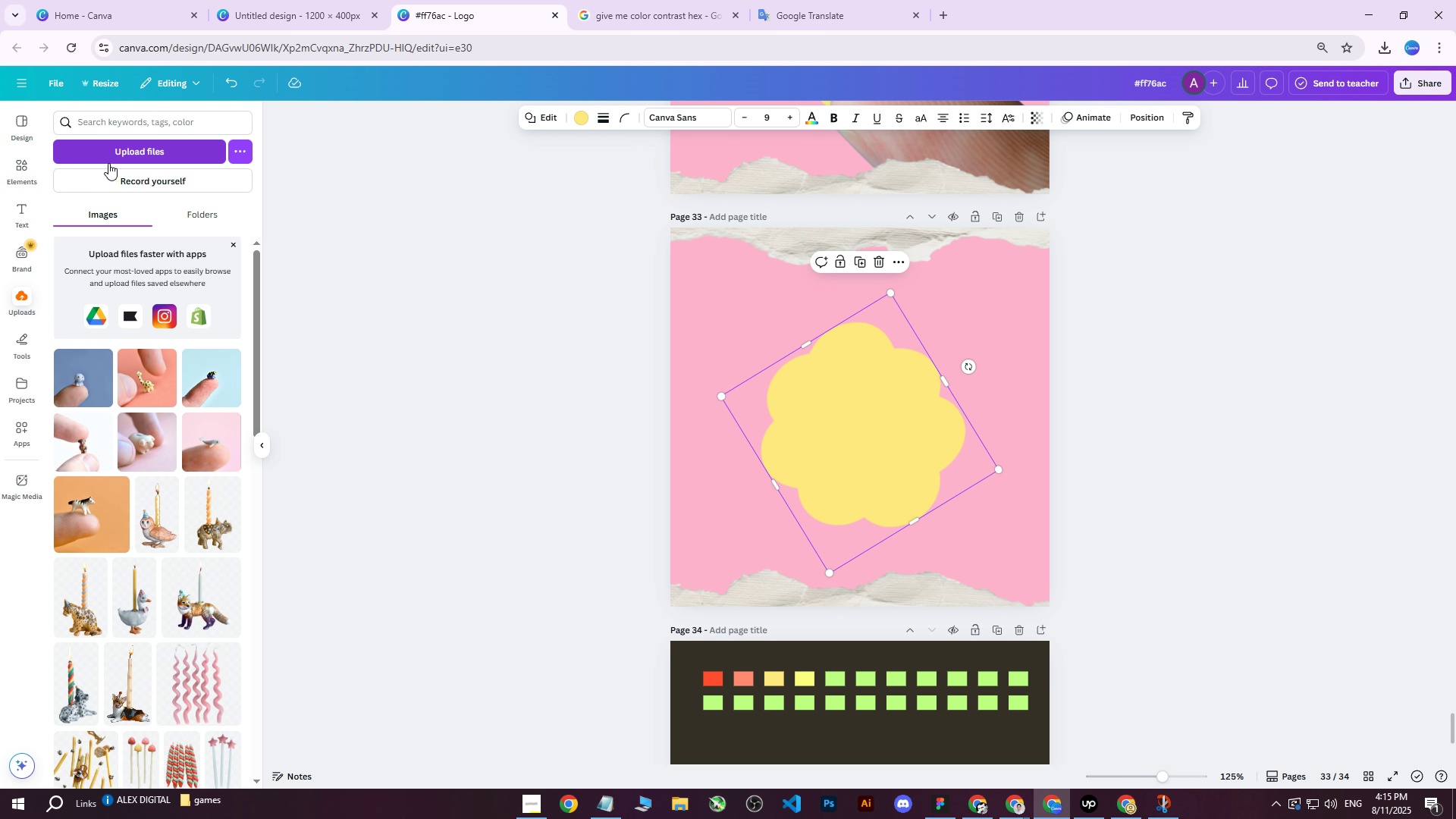 
left_click([122, 163])
 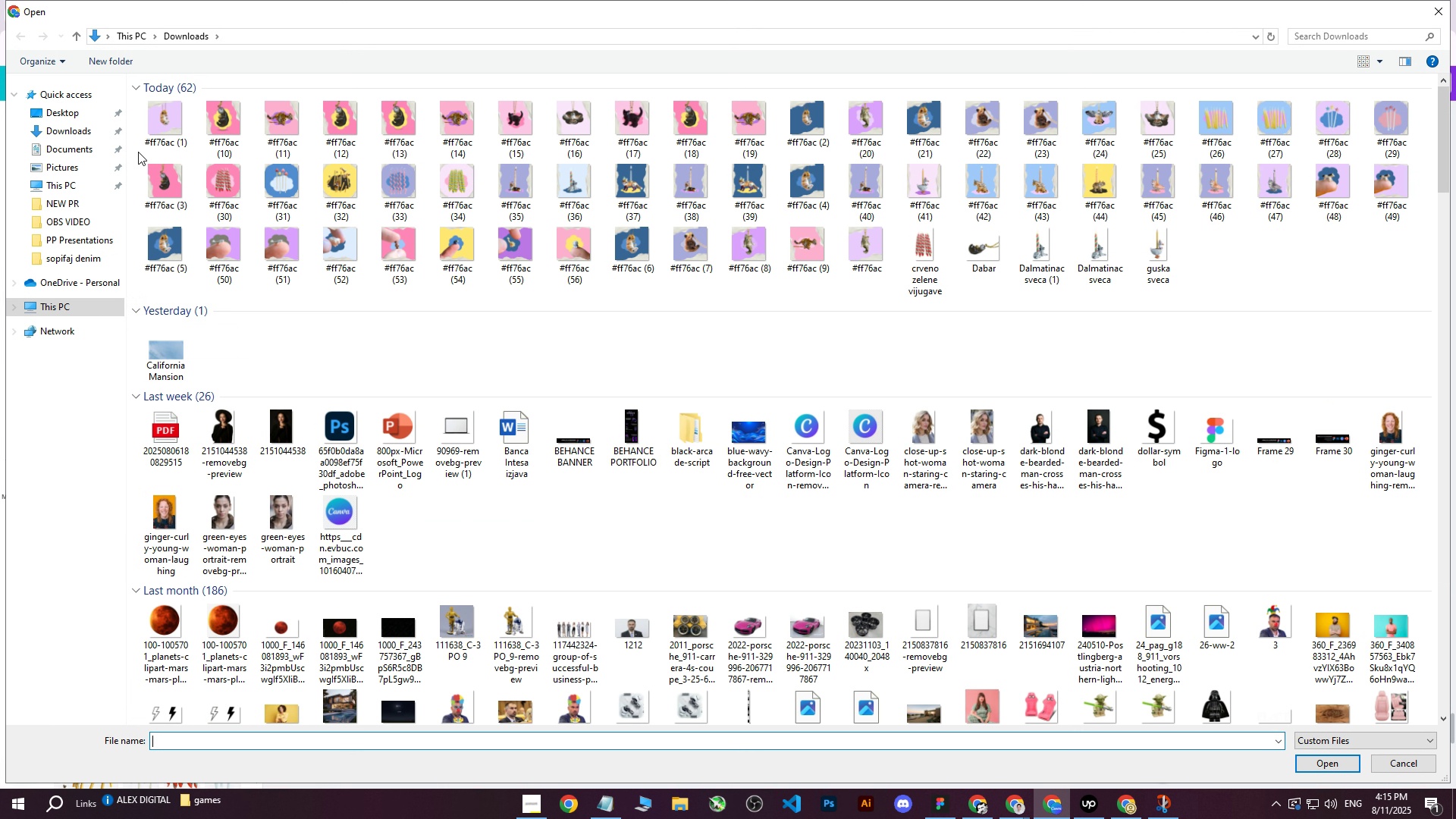 
left_click([165, 124])
 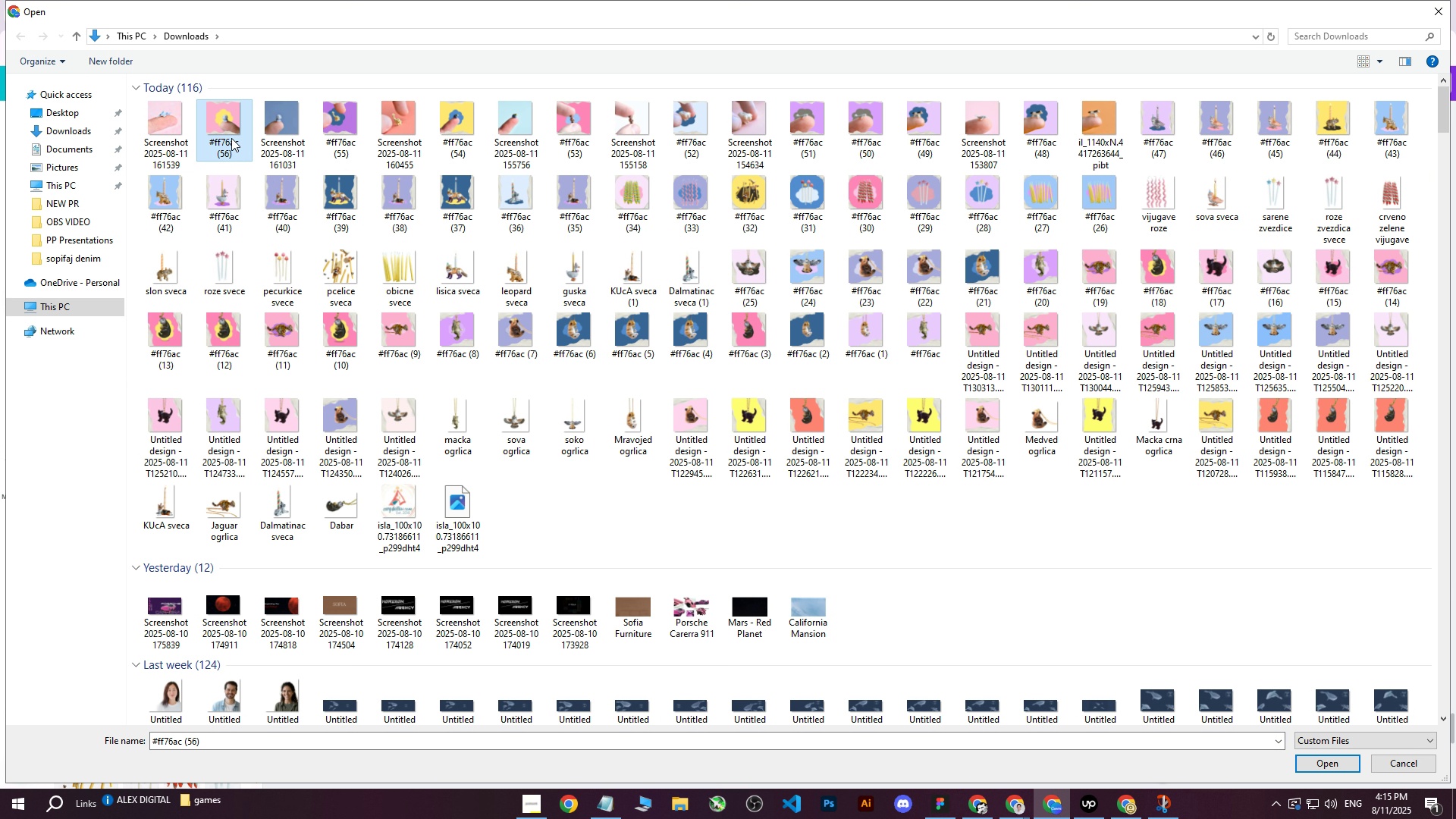 
left_click([155, 128])
 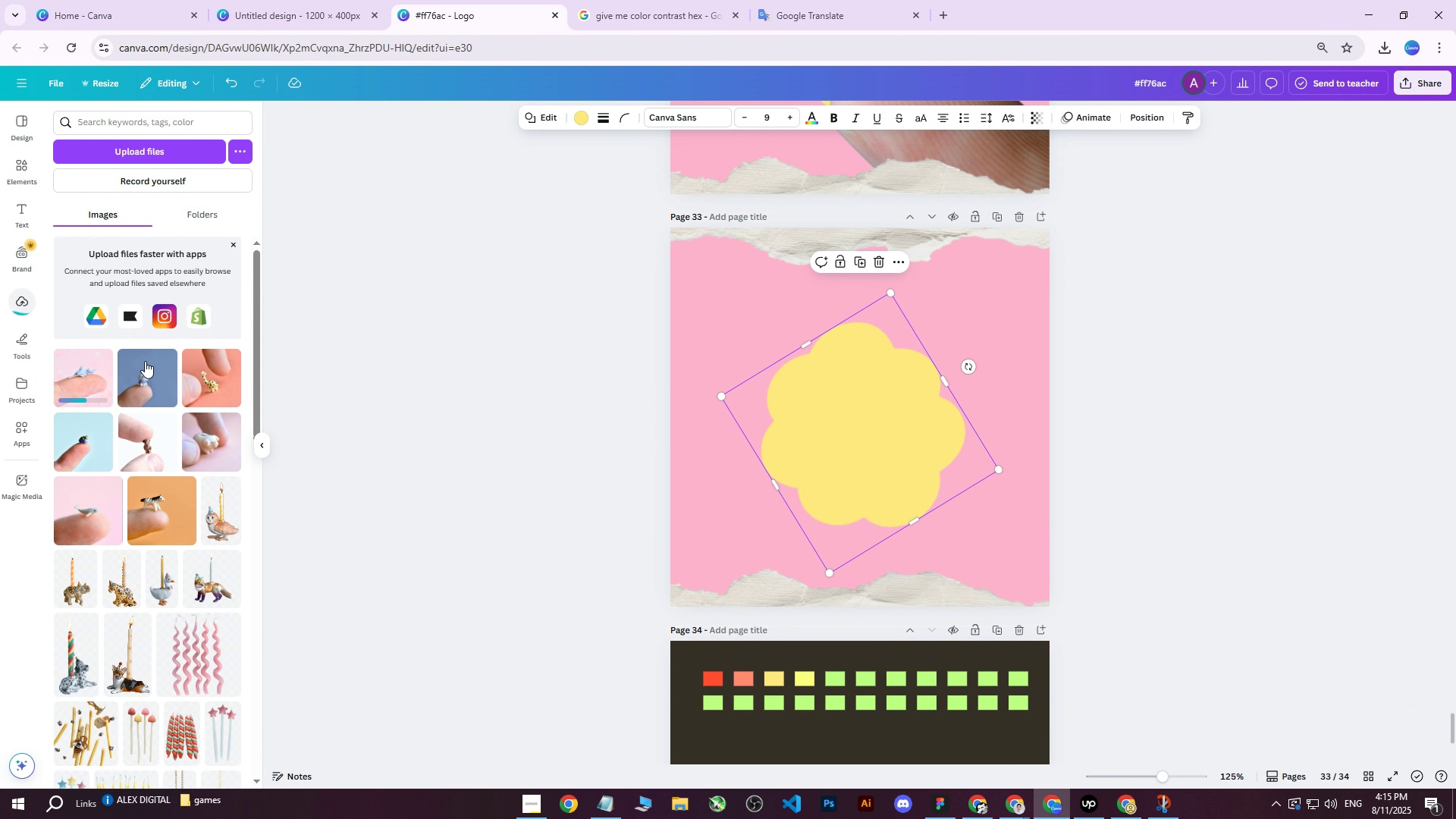 
left_click([84, 381])
 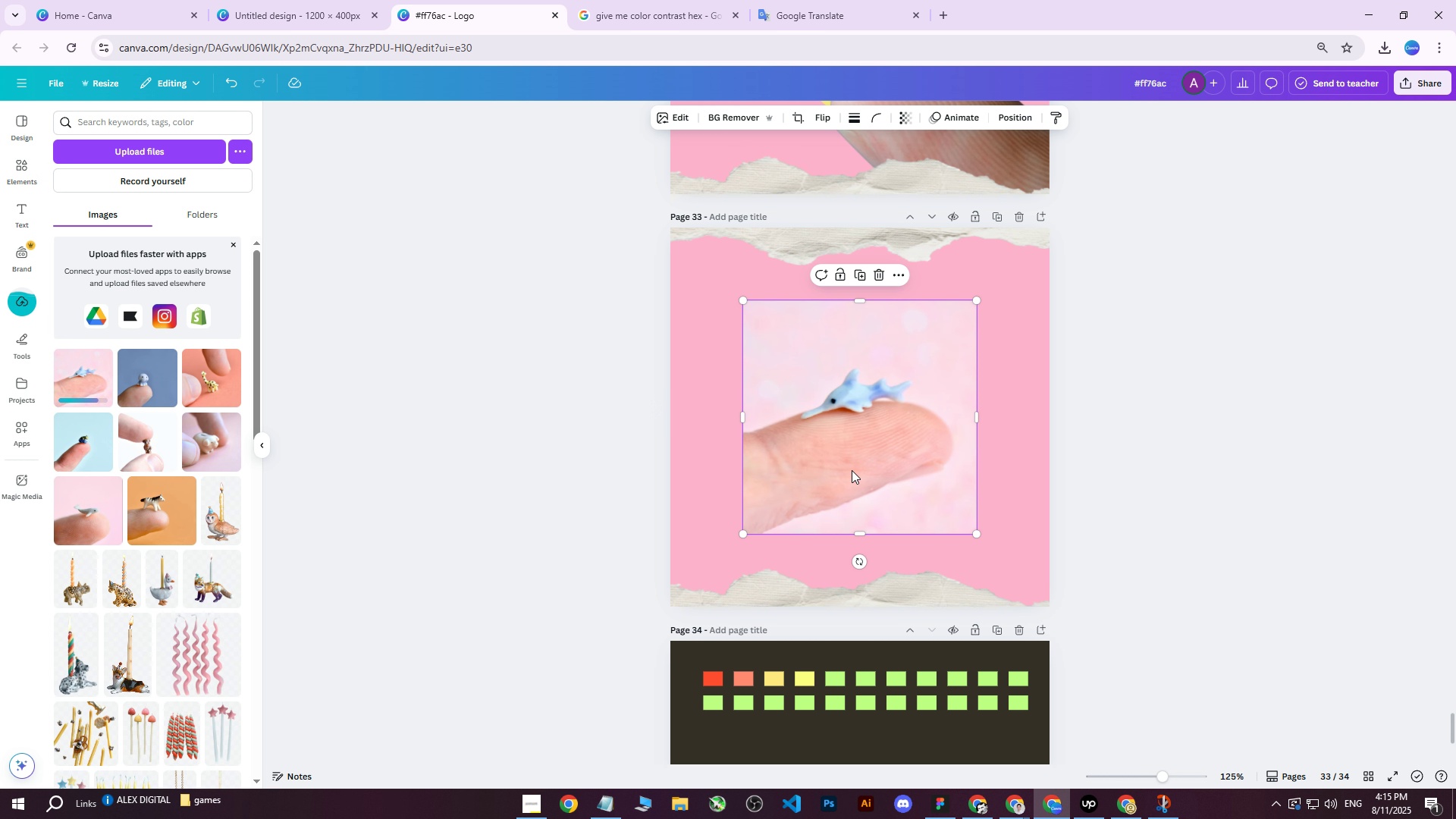 
right_click([864, 446])
 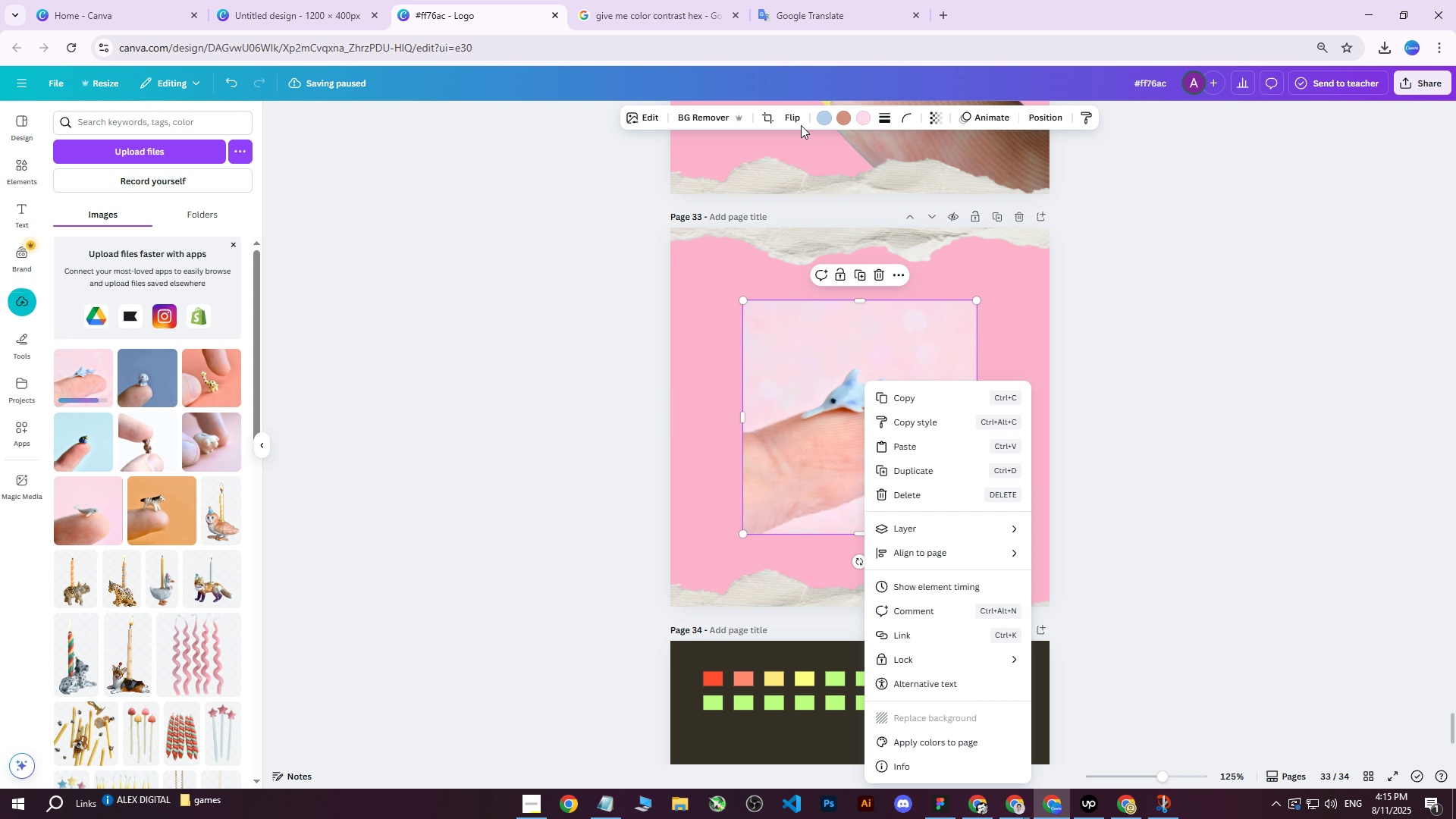 
left_click([781, 118])
 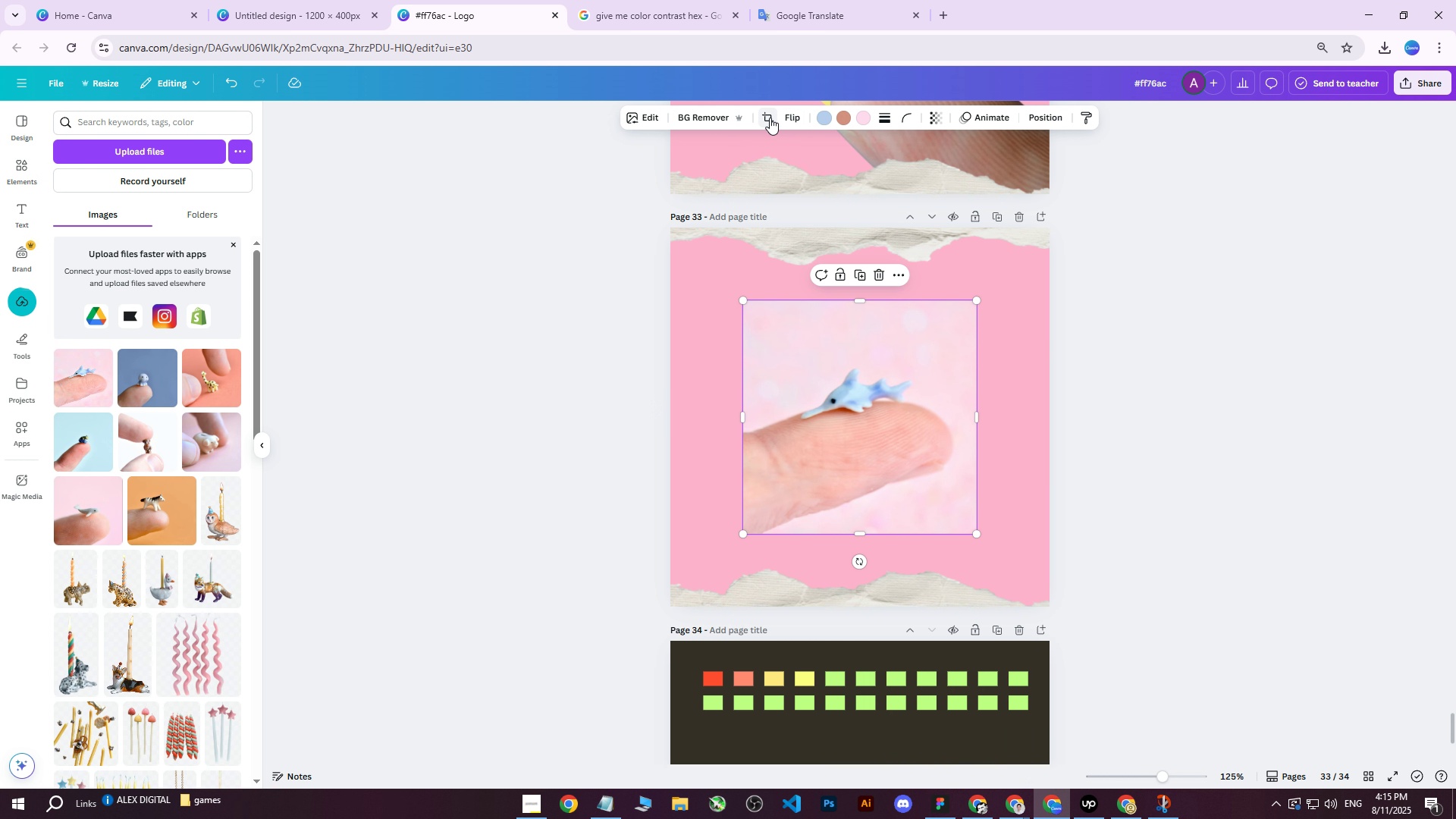 
left_click([770, 118])
 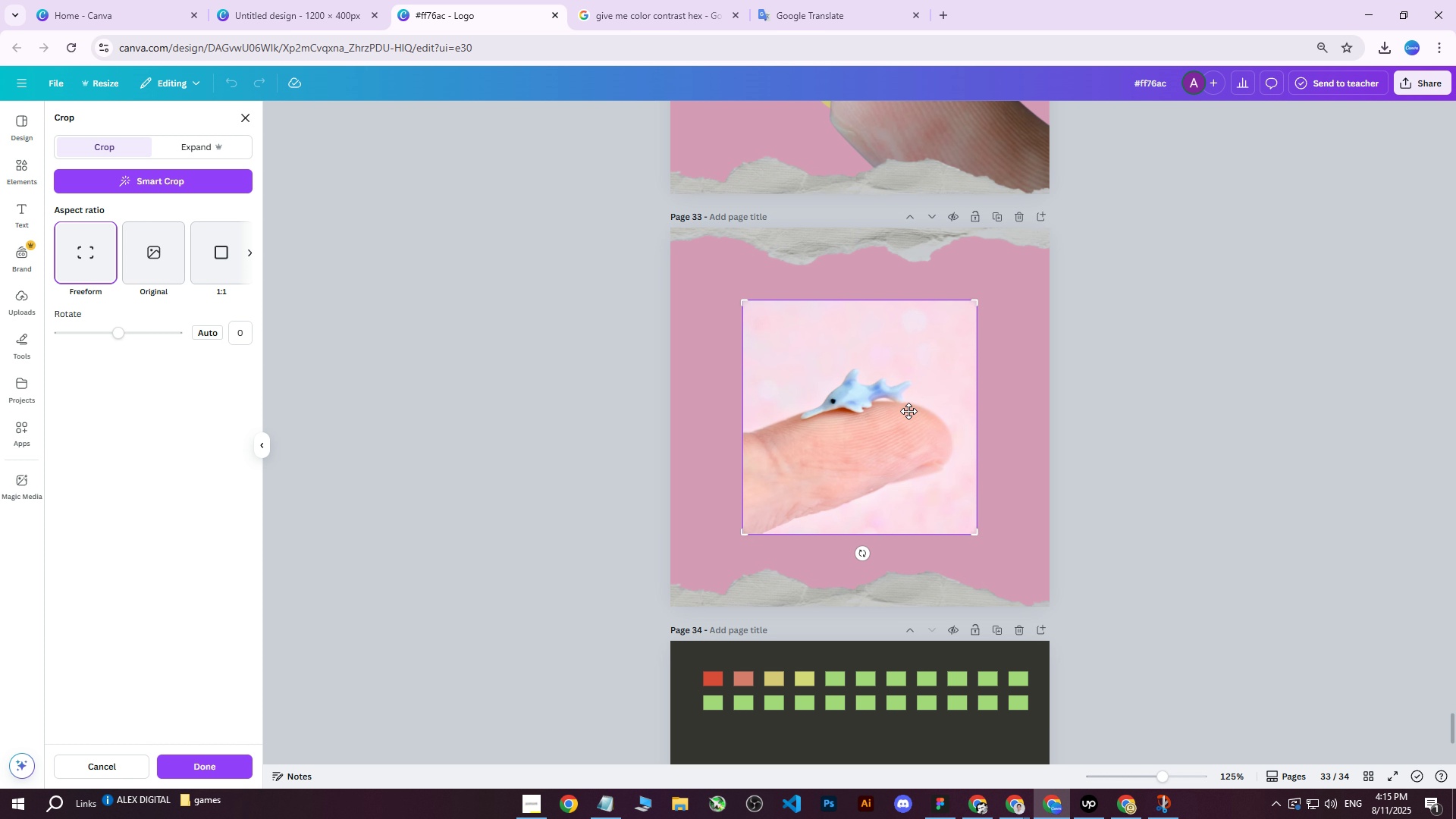 
key(Escape)
 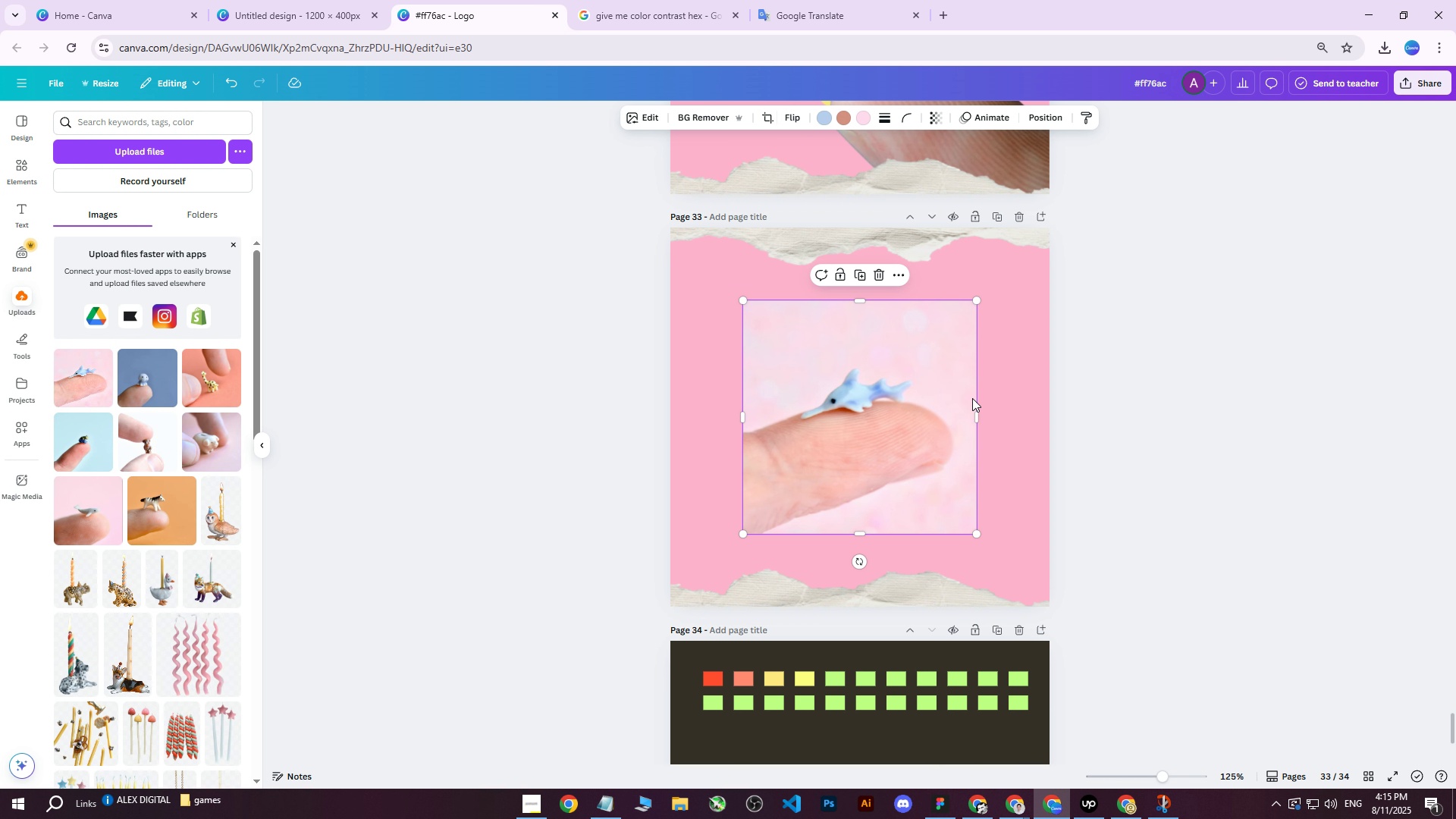 
key(Escape)
 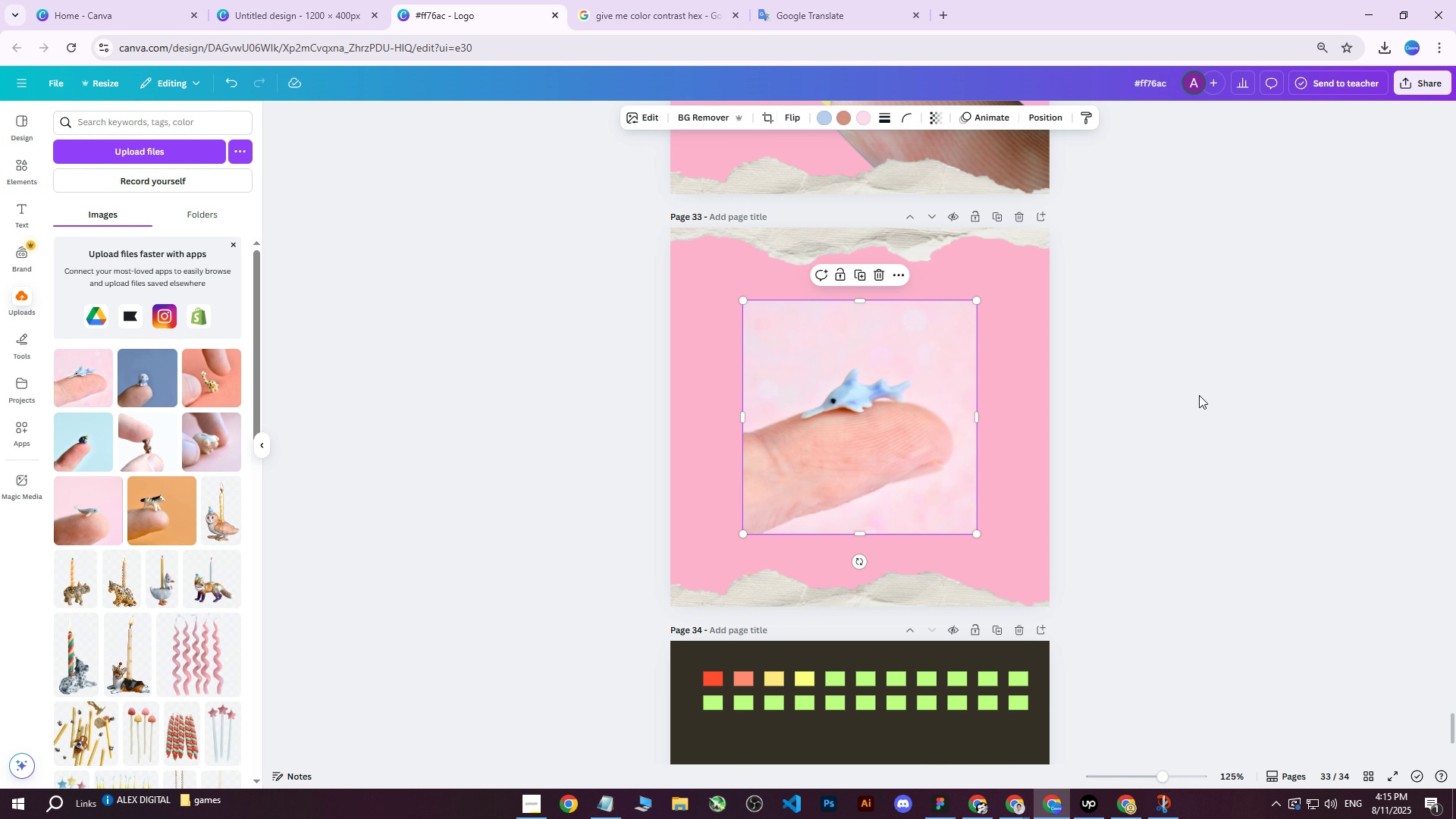 
left_click([1199, 395])
 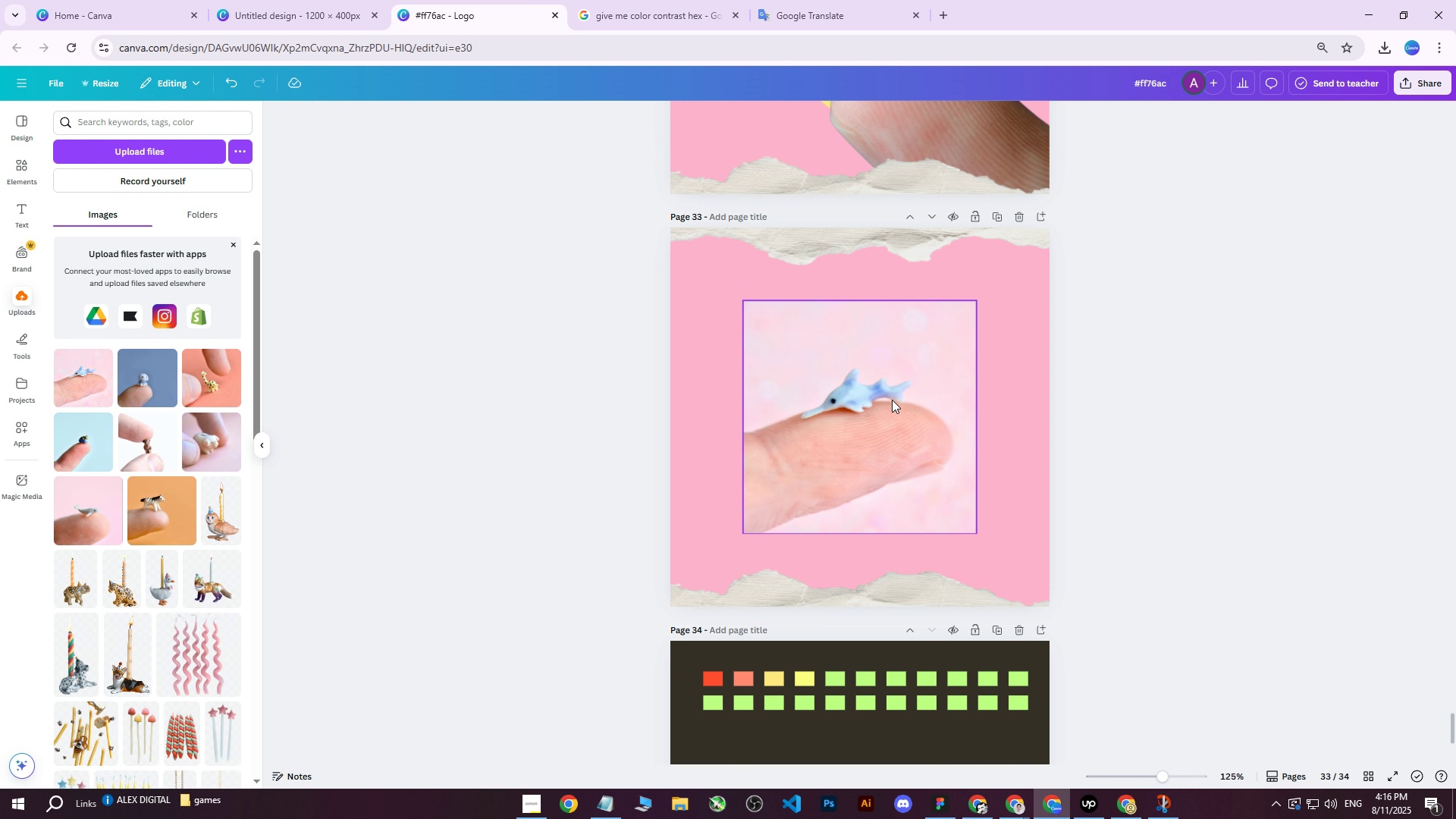 
left_click([871, 397])
 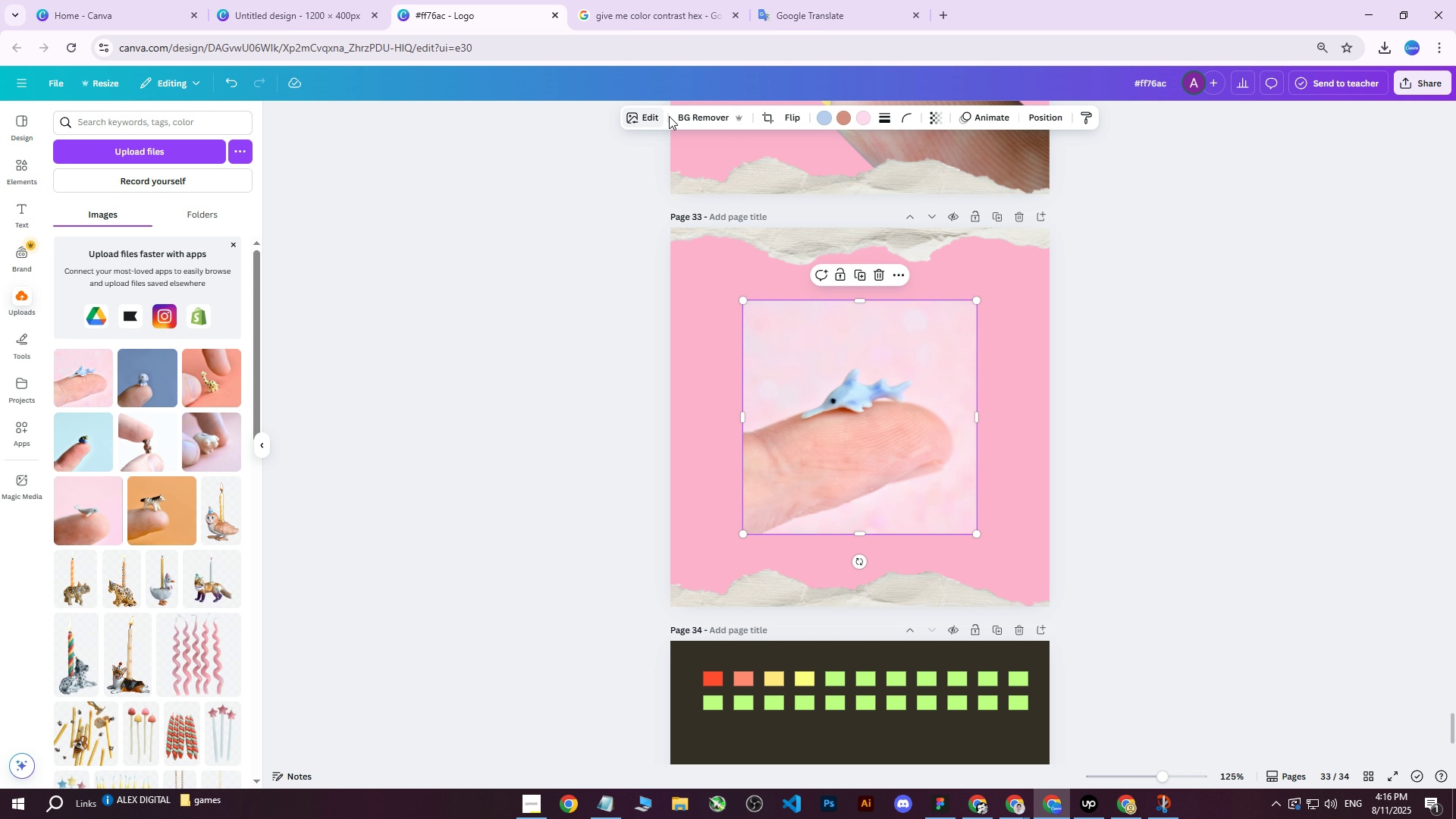 
left_click([788, 119])
 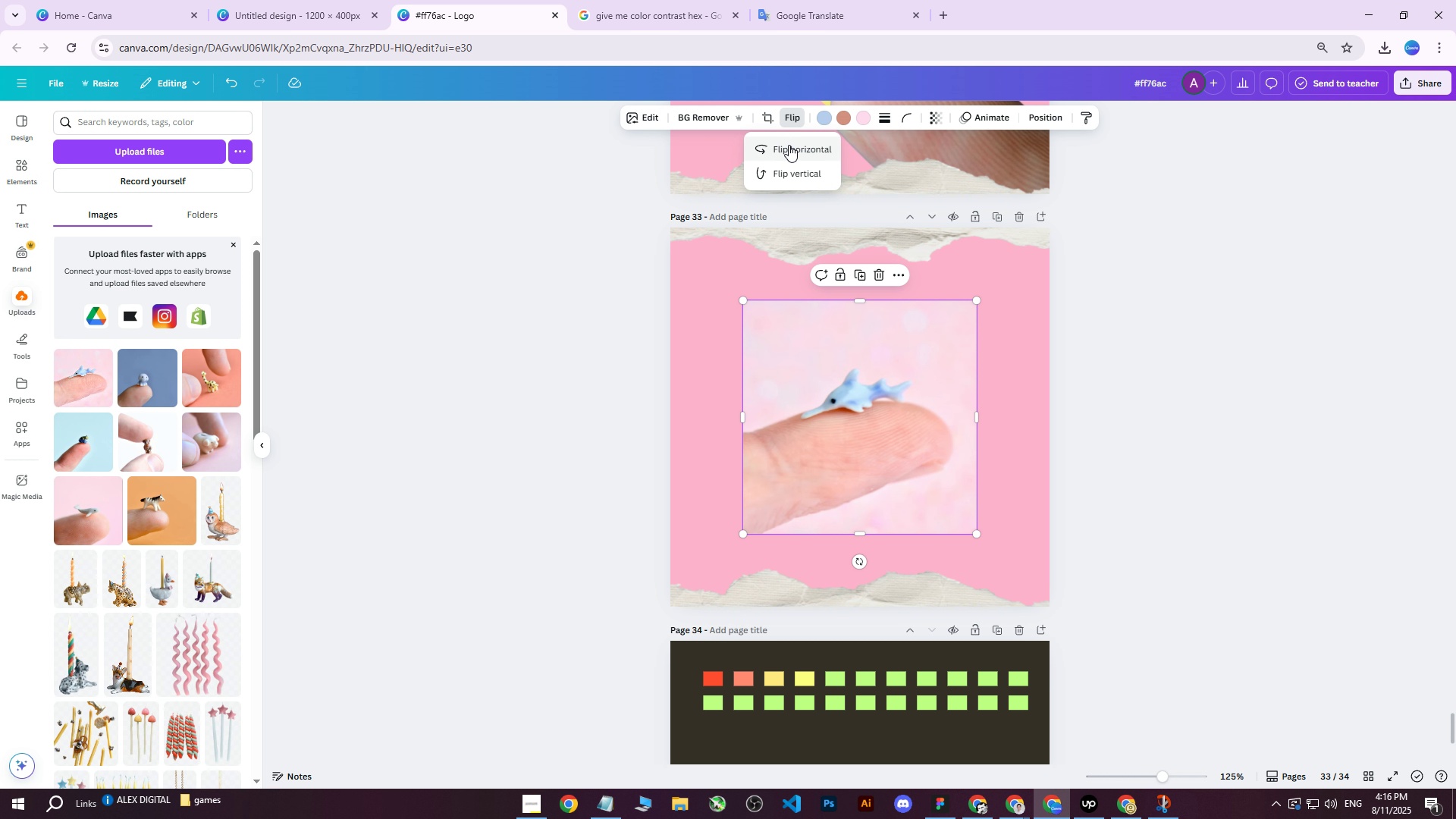 
left_click([789, 145])
 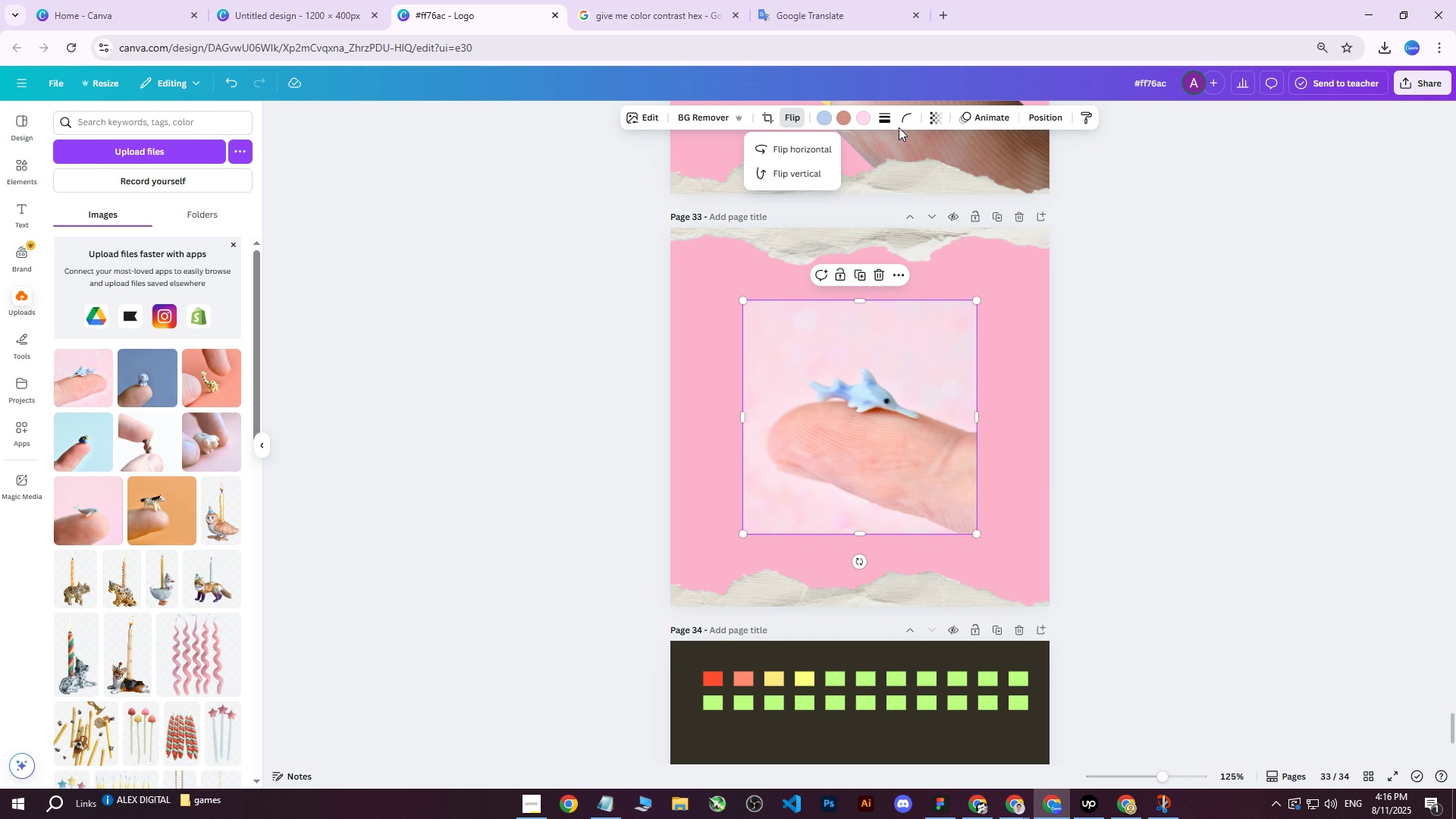 
left_click([708, 120])
 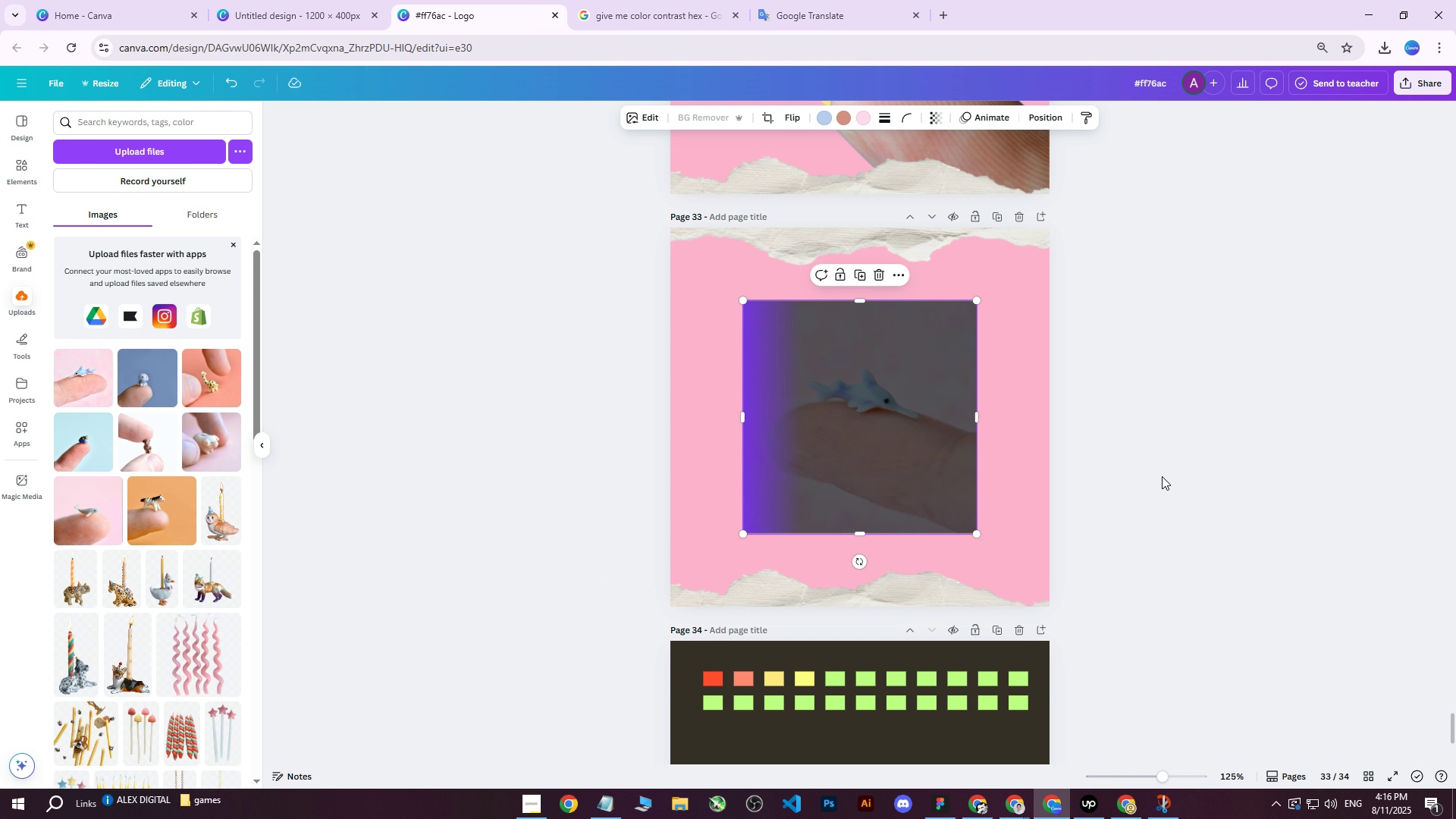 
left_click([1134, 472])
 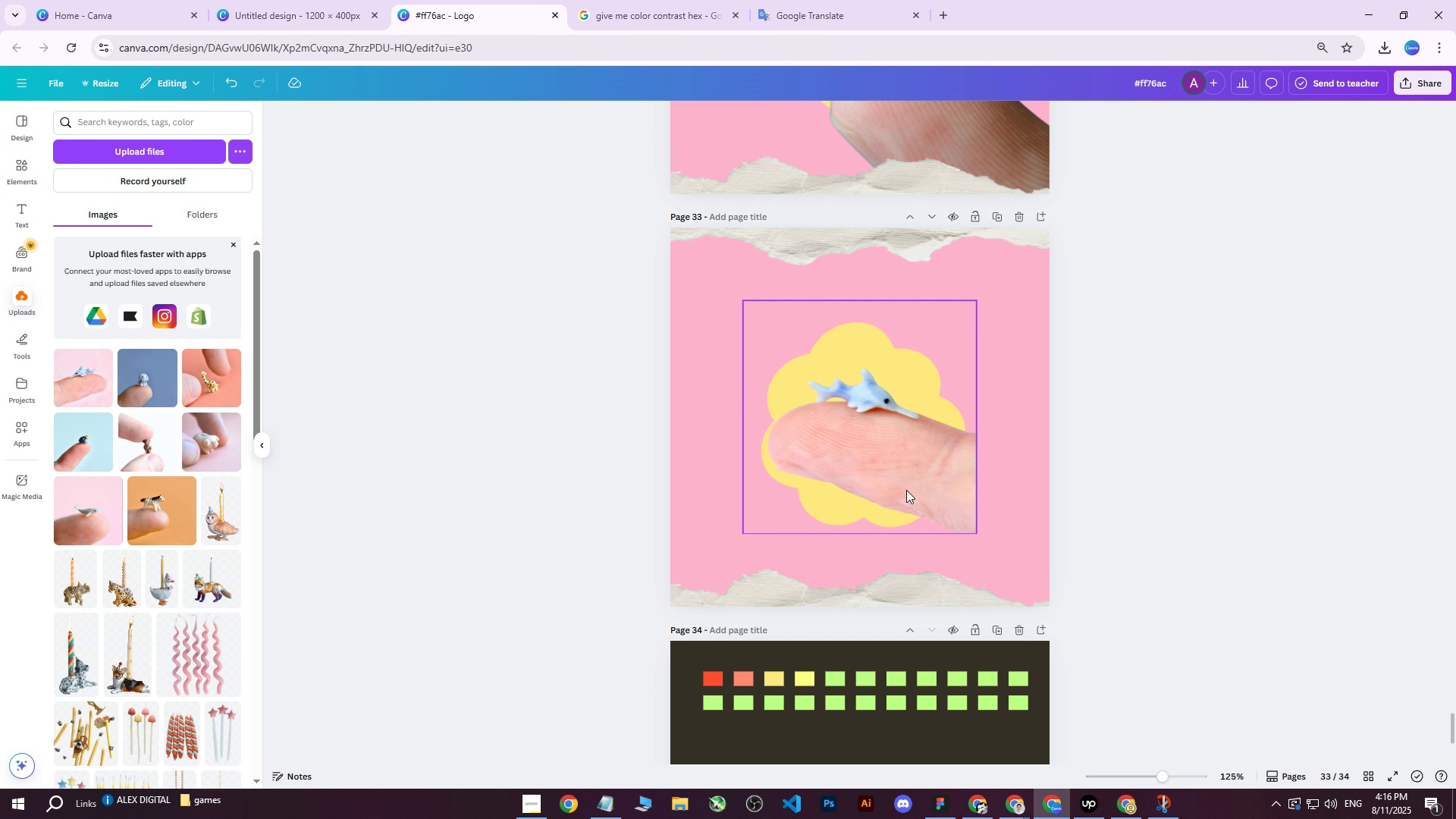 
left_click([896, 483])
 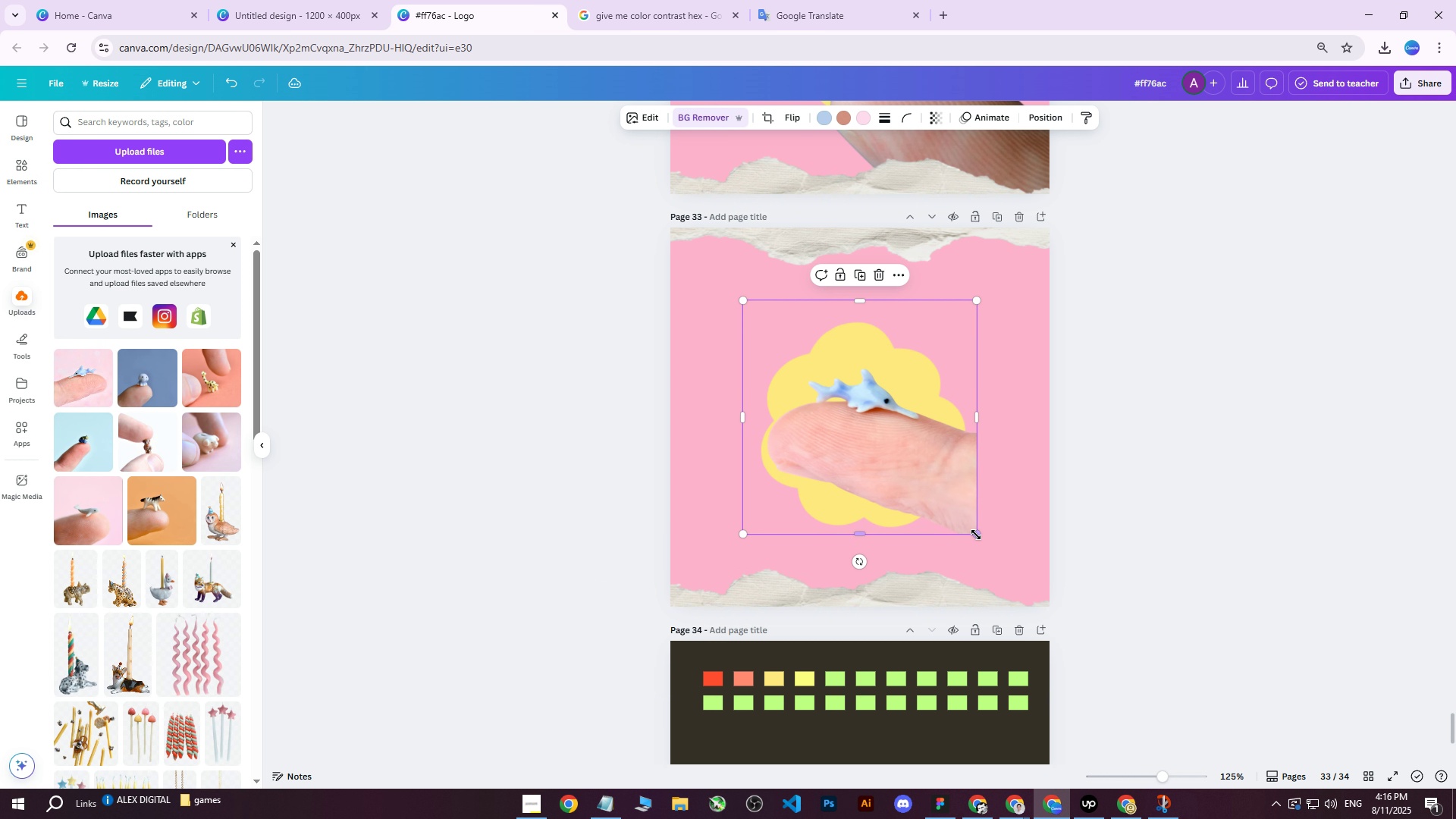 
left_click_drag(start_coordinate=[976, 535], to_coordinate=[1044, 615])
 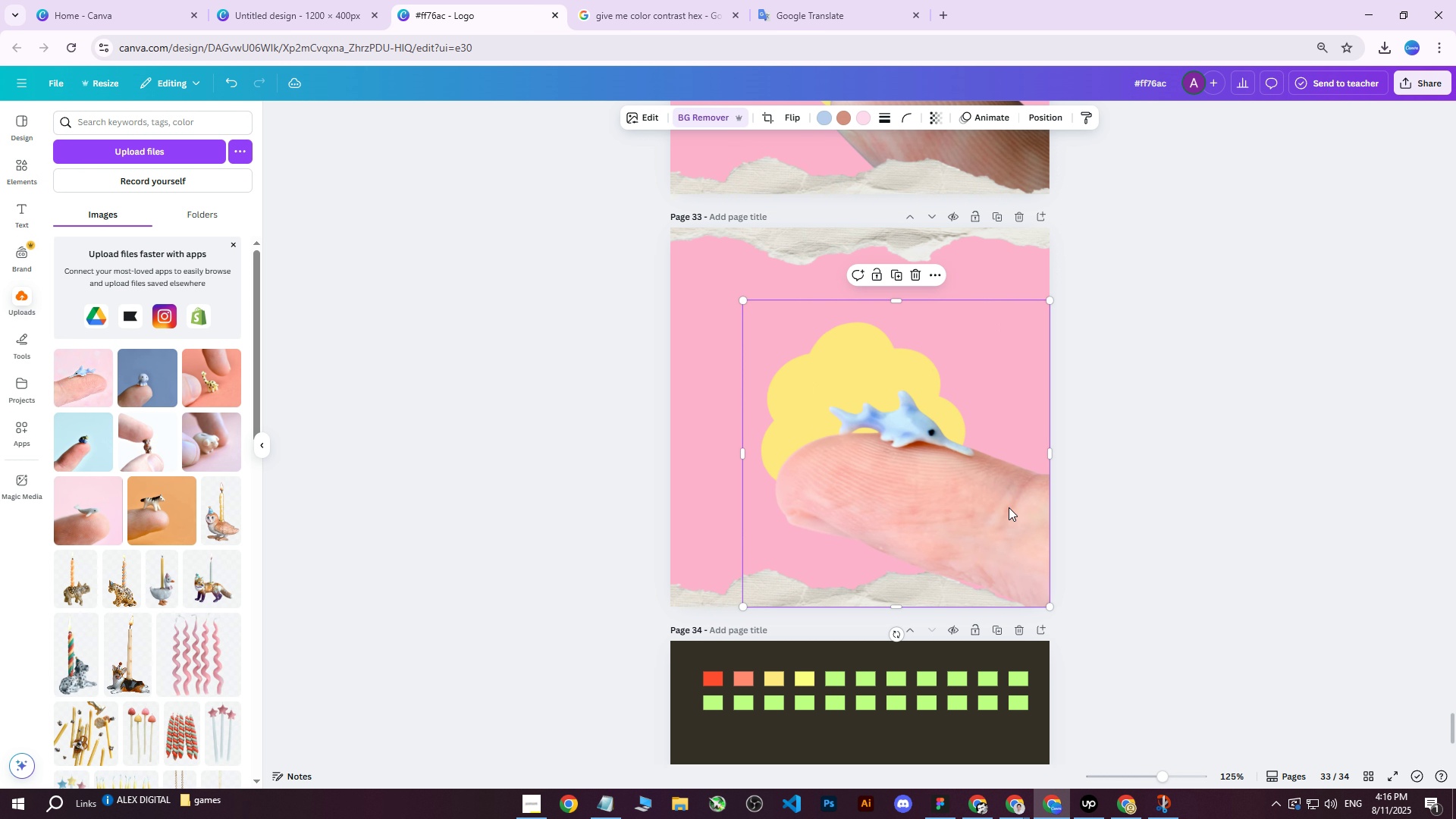 
left_click_drag(start_coordinate=[1006, 503], to_coordinate=[1006, 515])
 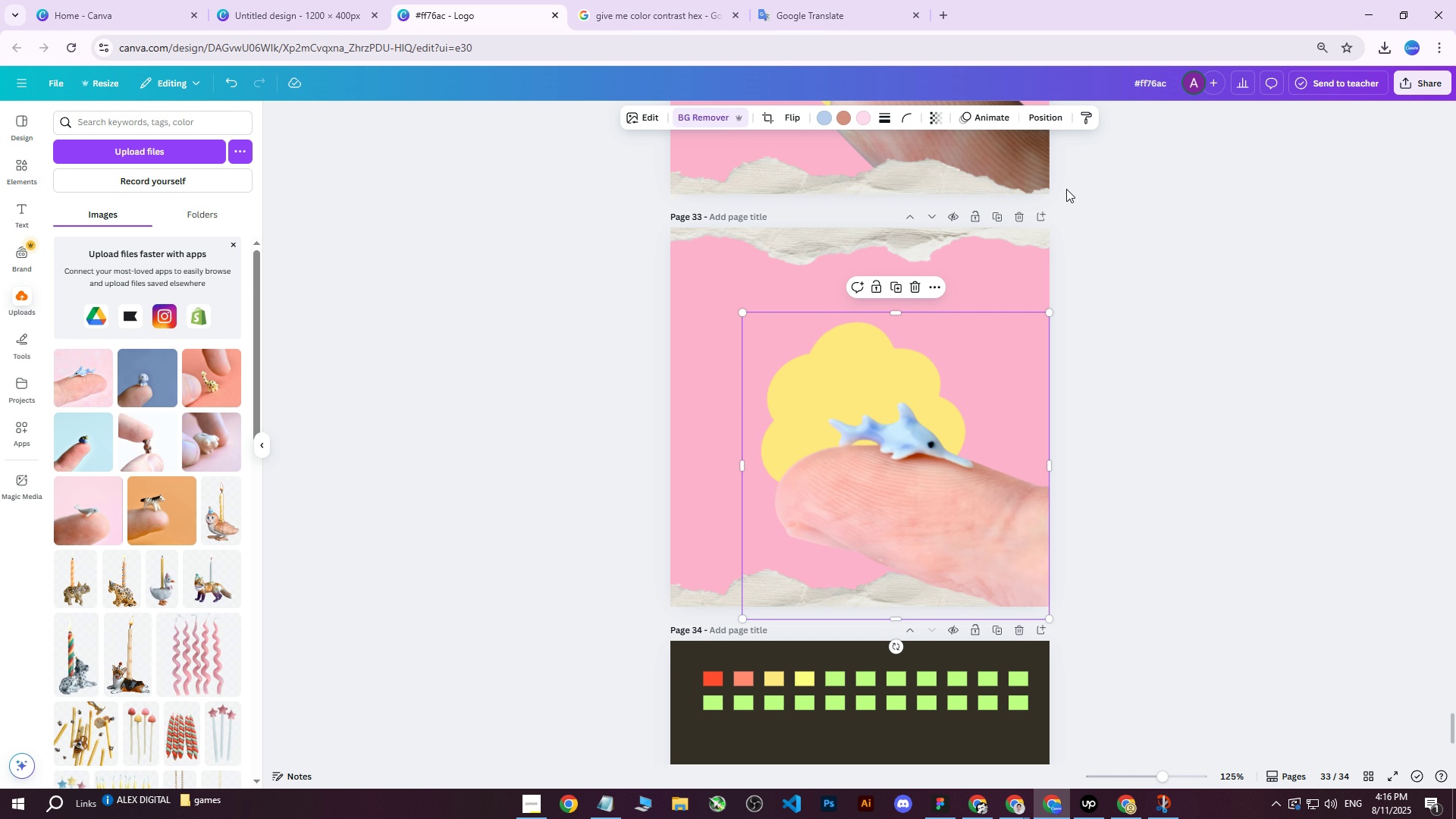 
left_click([1033, 110])
 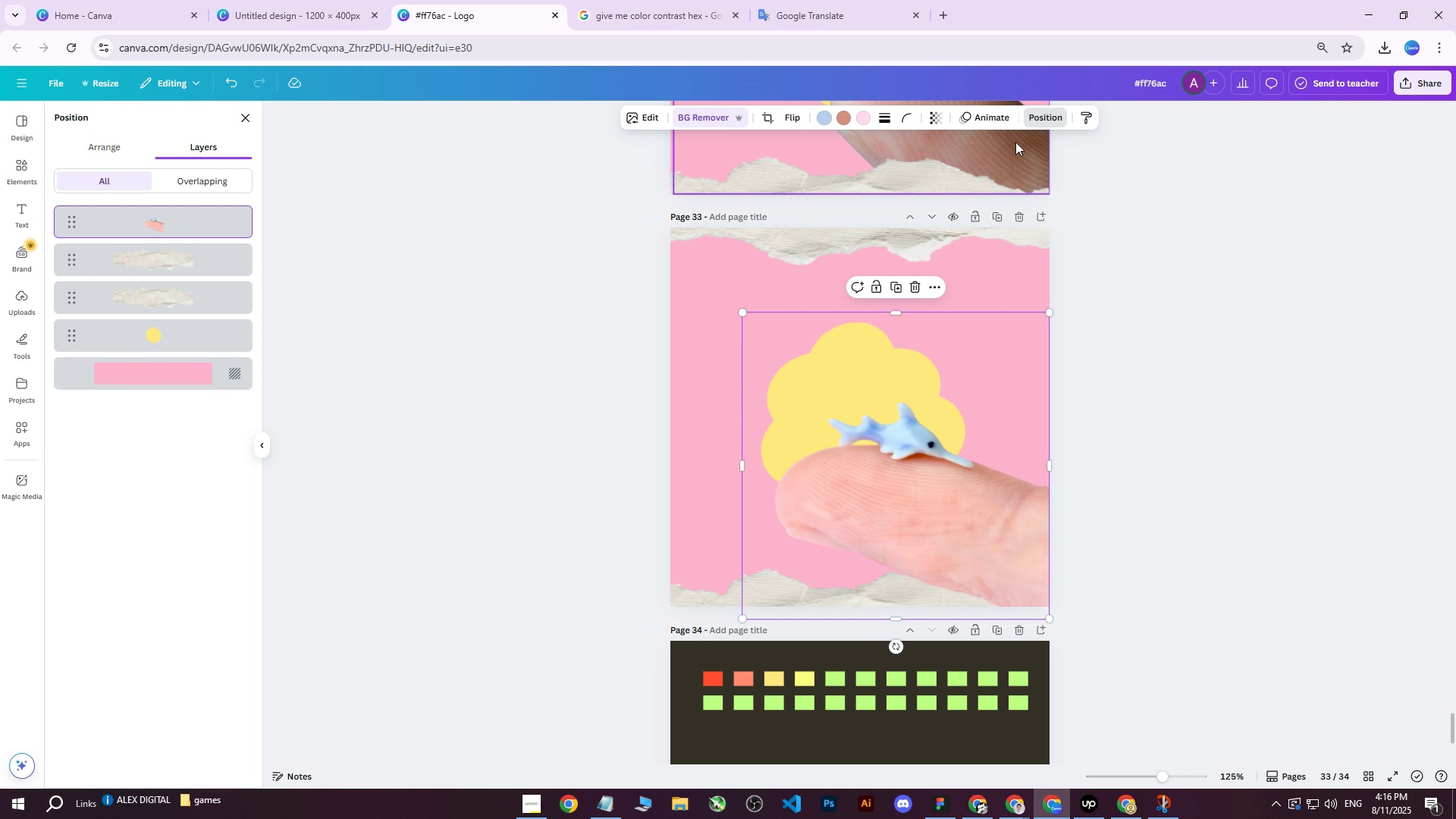 
double_click([1040, 121])
 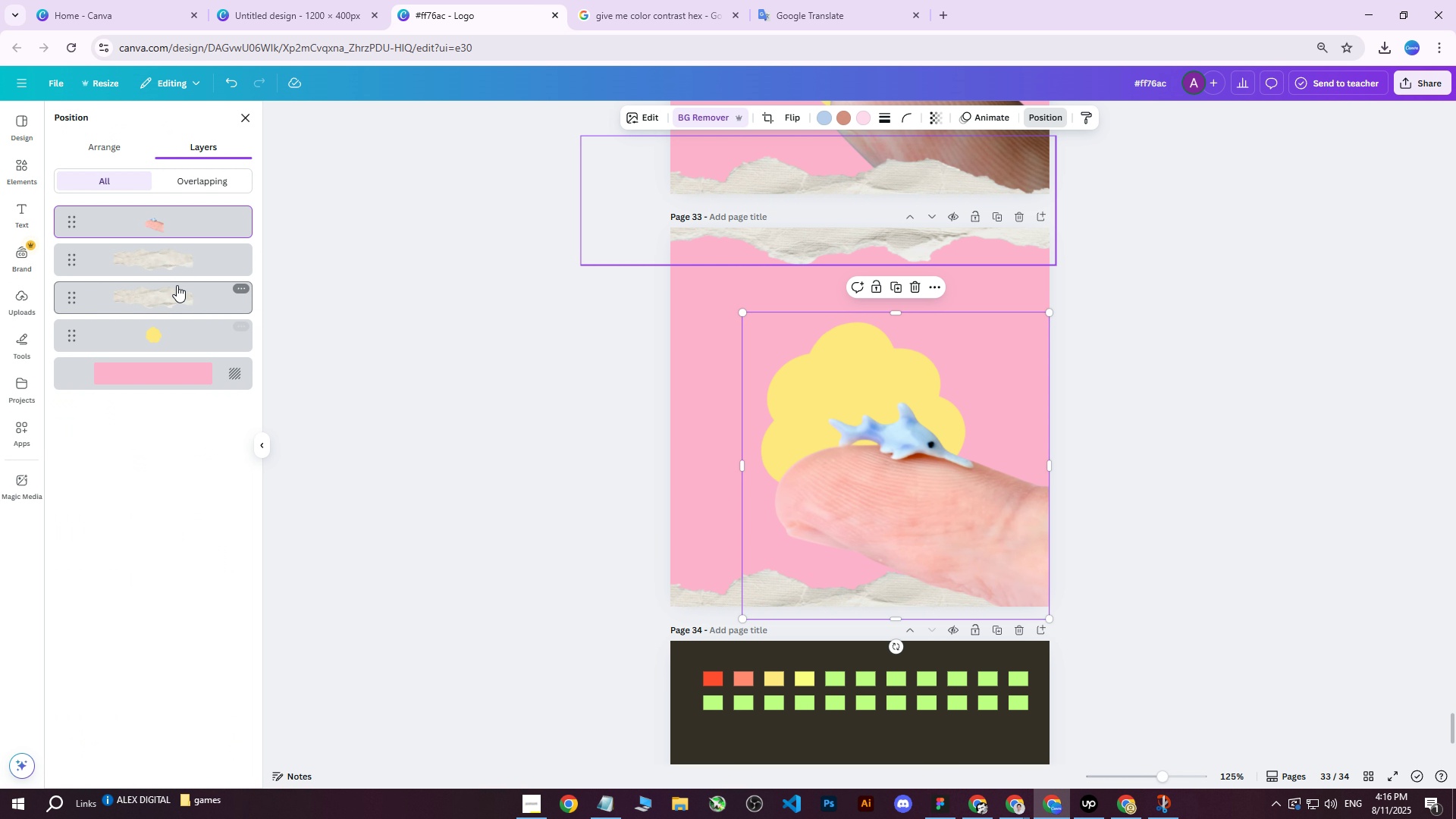 
left_click_drag(start_coordinate=[184, 219], to_coordinate=[175, 324])
 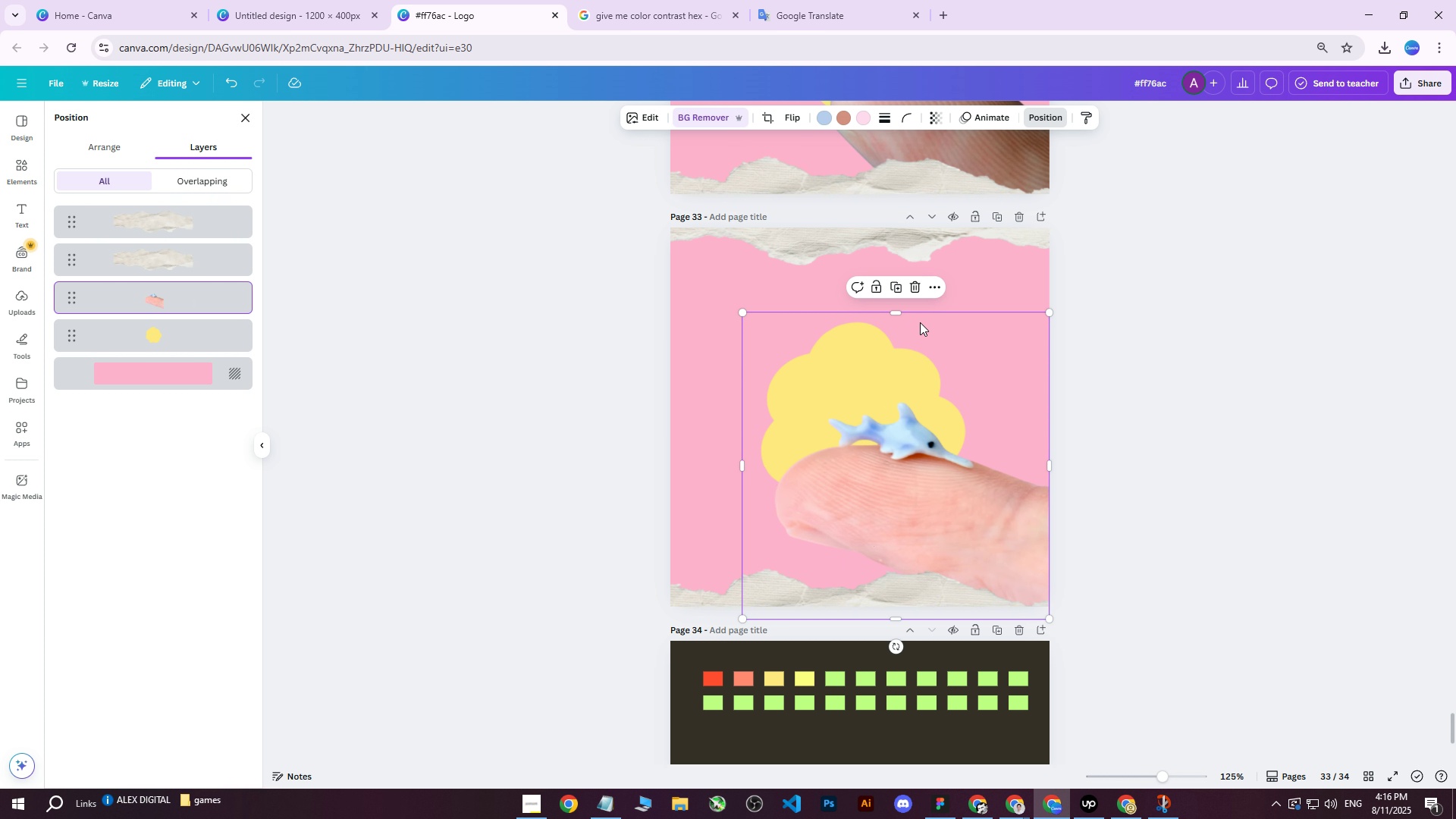 
left_click([145, 331])
 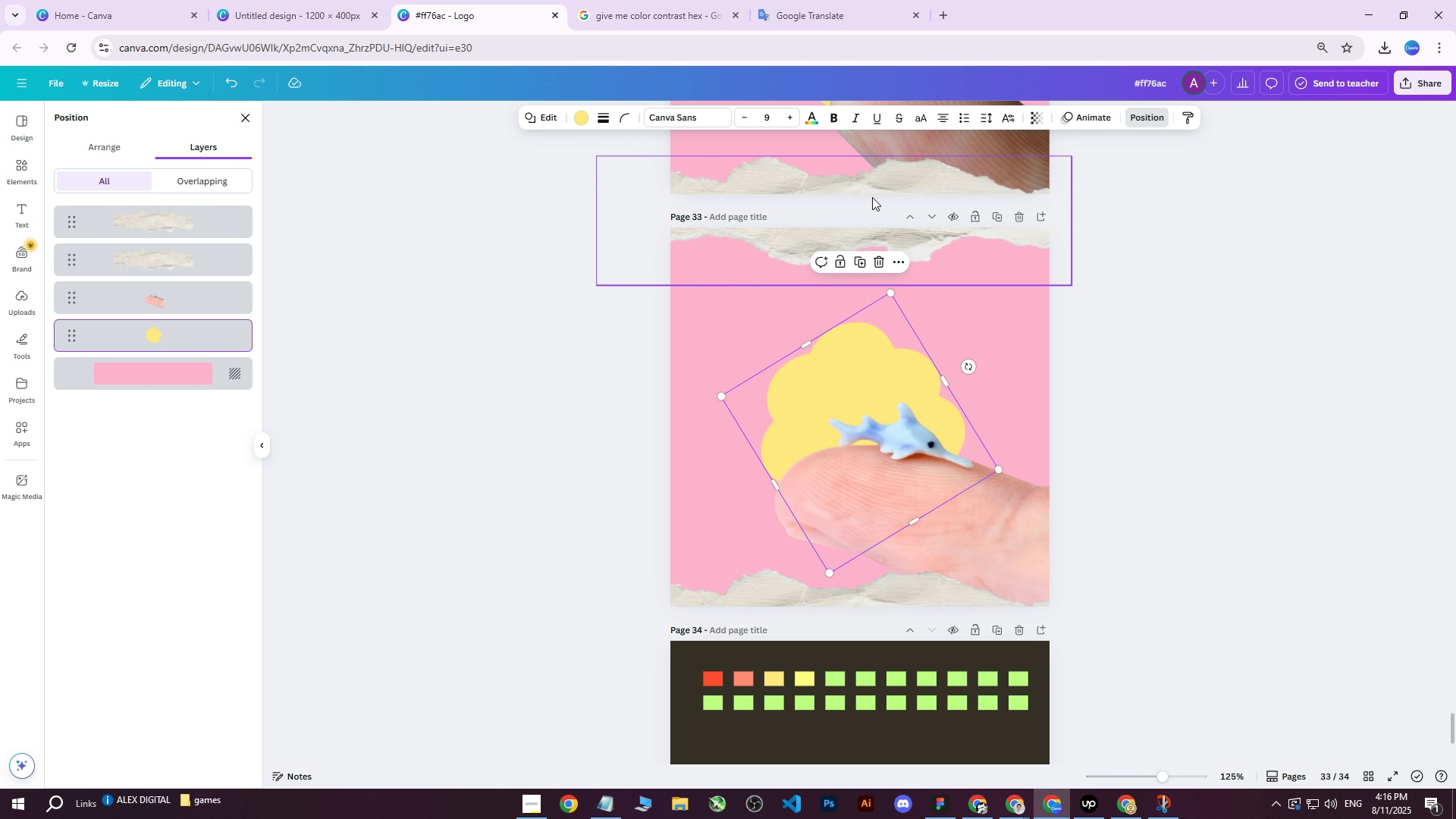 
left_click([695, 296])
 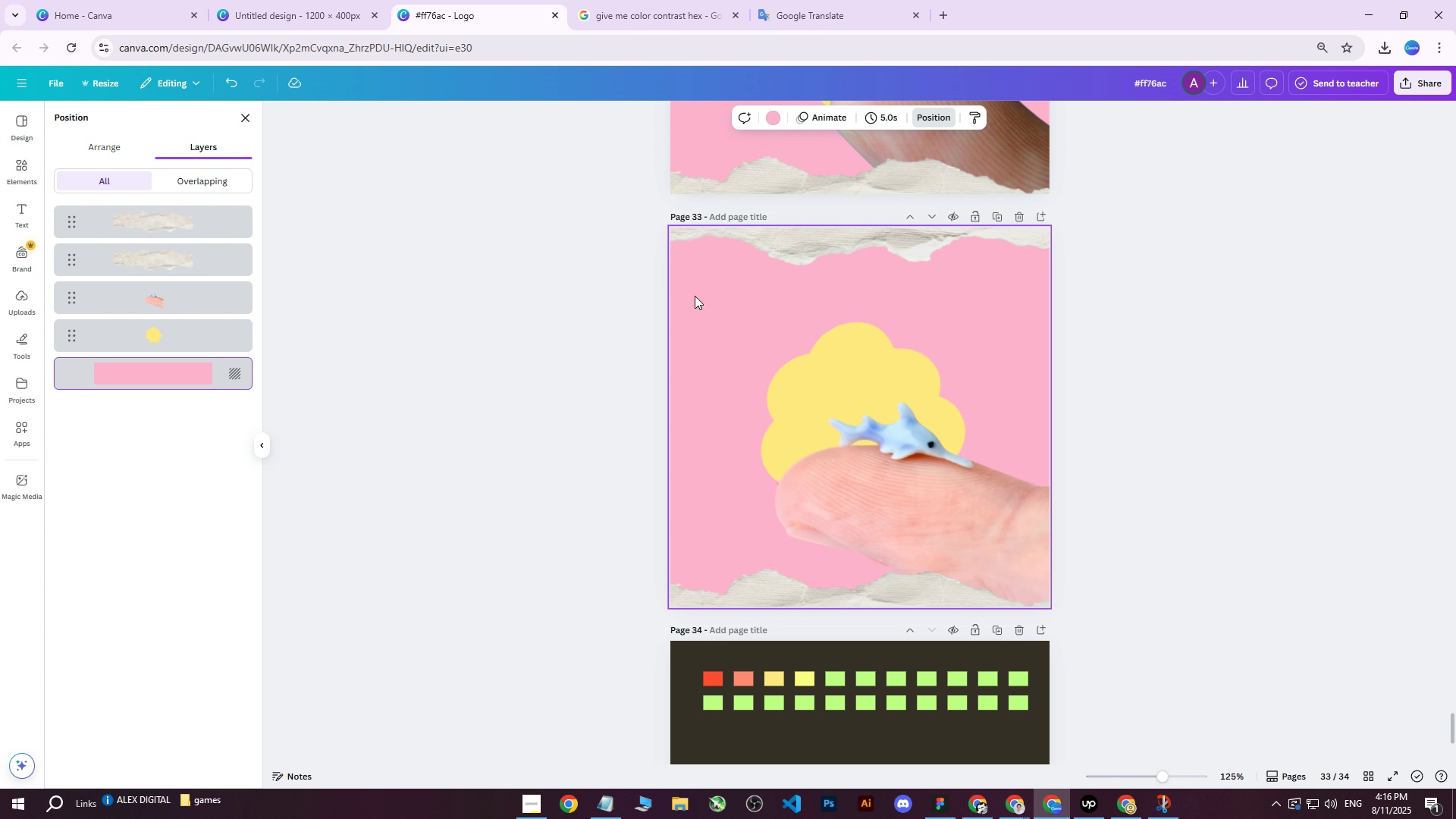 
scroll: coordinate [694, 314], scroll_direction: up, amount: 3.0
 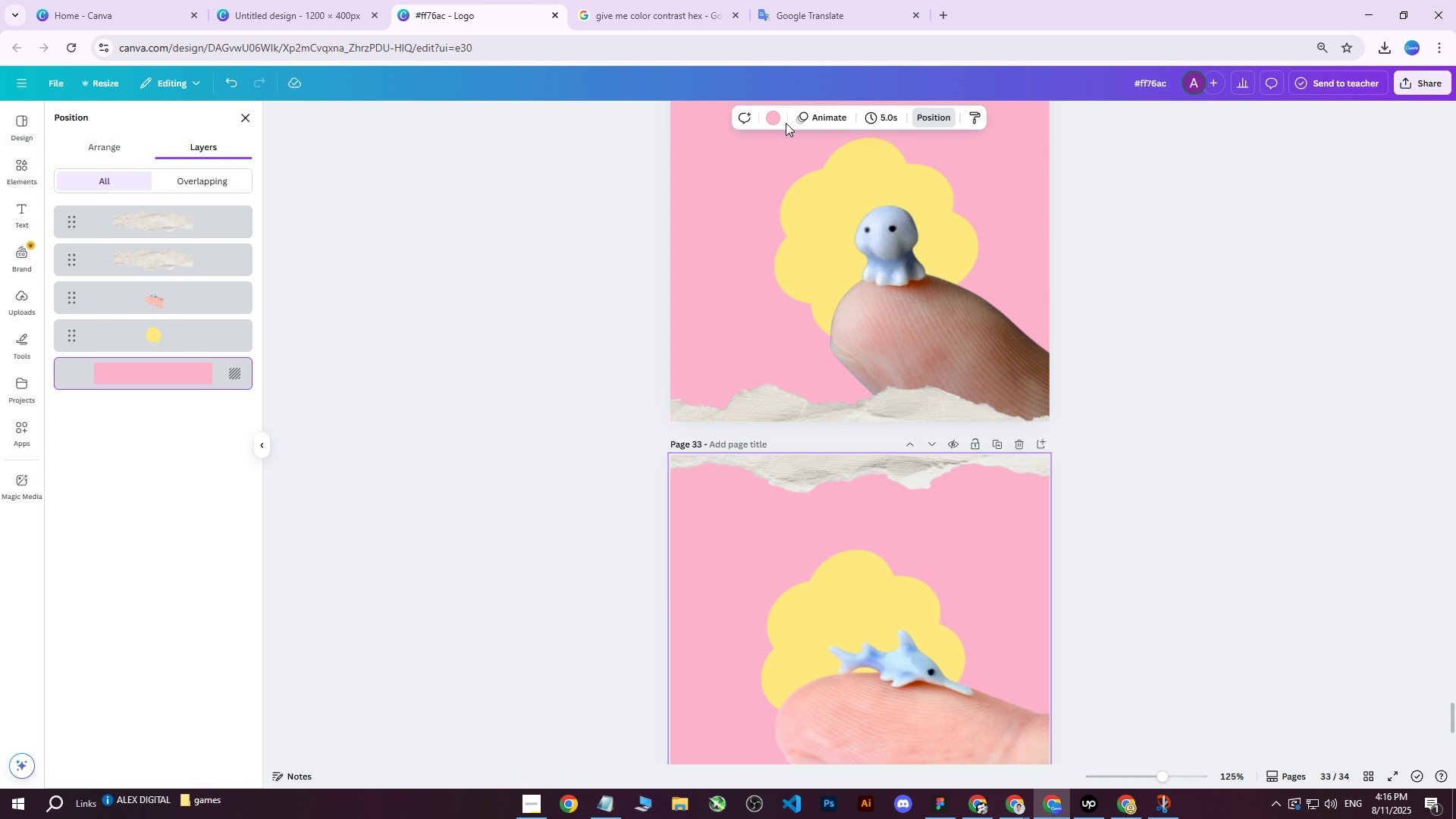 
left_click([774, 115])
 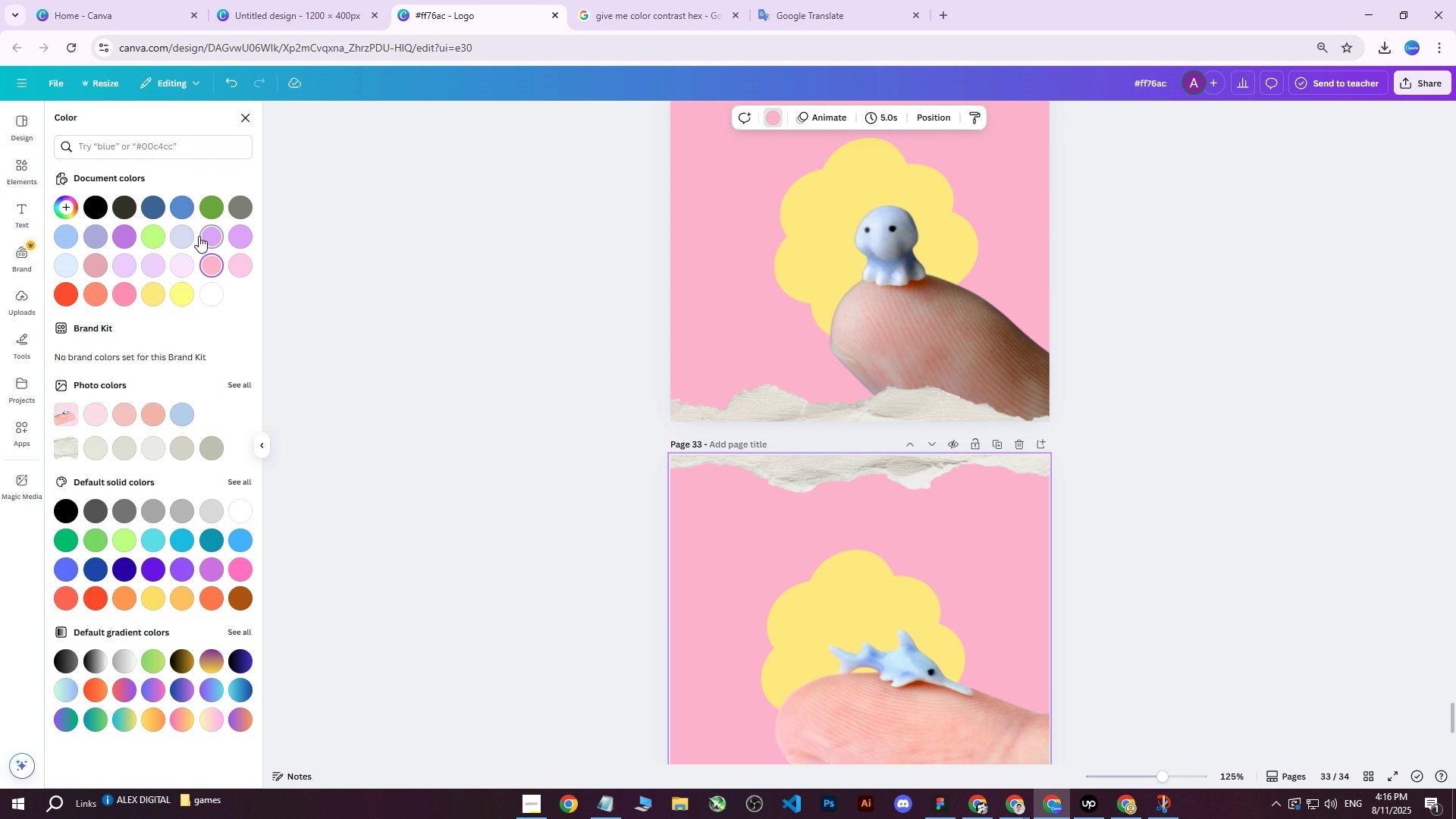 
left_click([186, 213])
 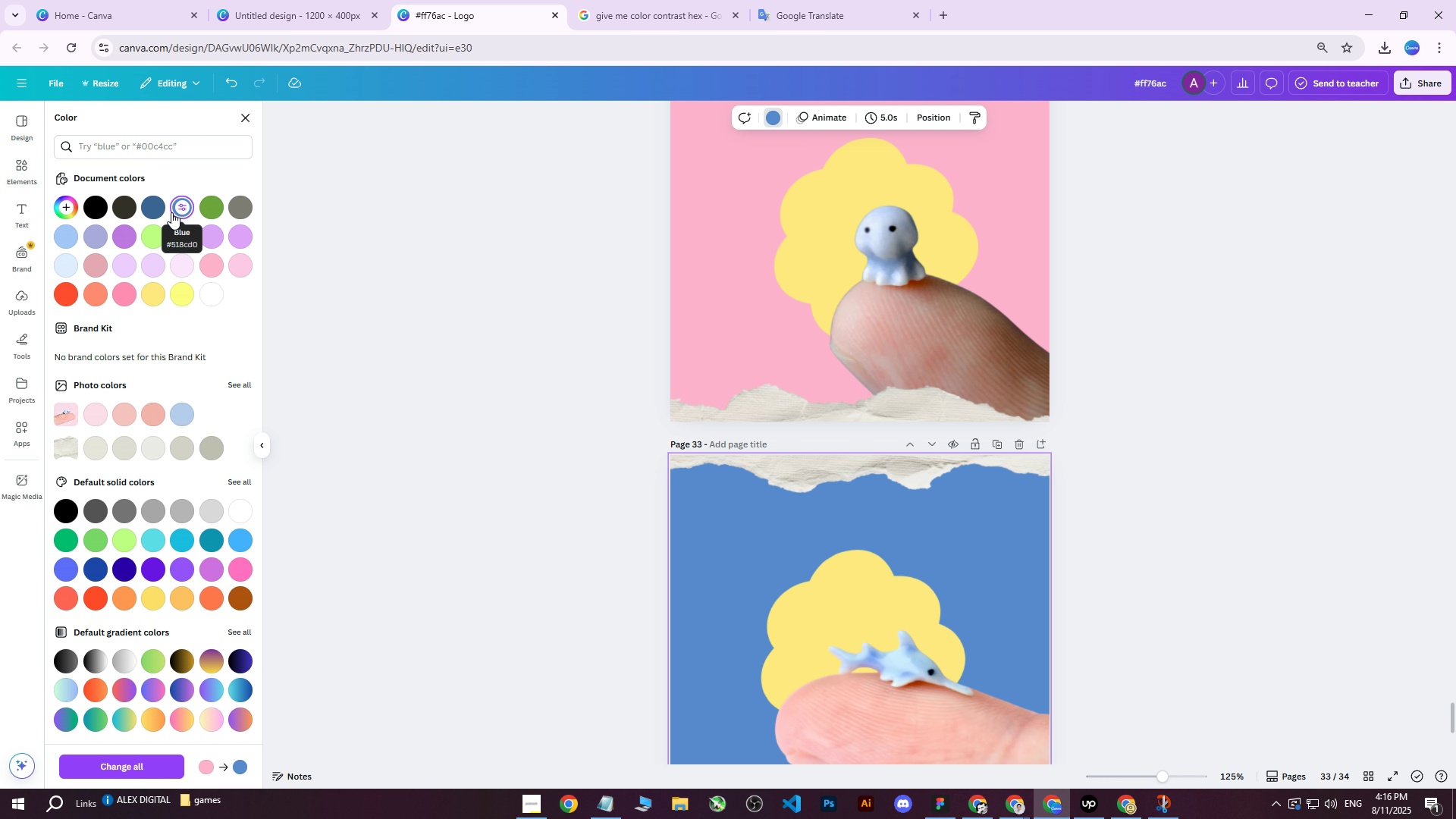 
left_click([161, 212])
 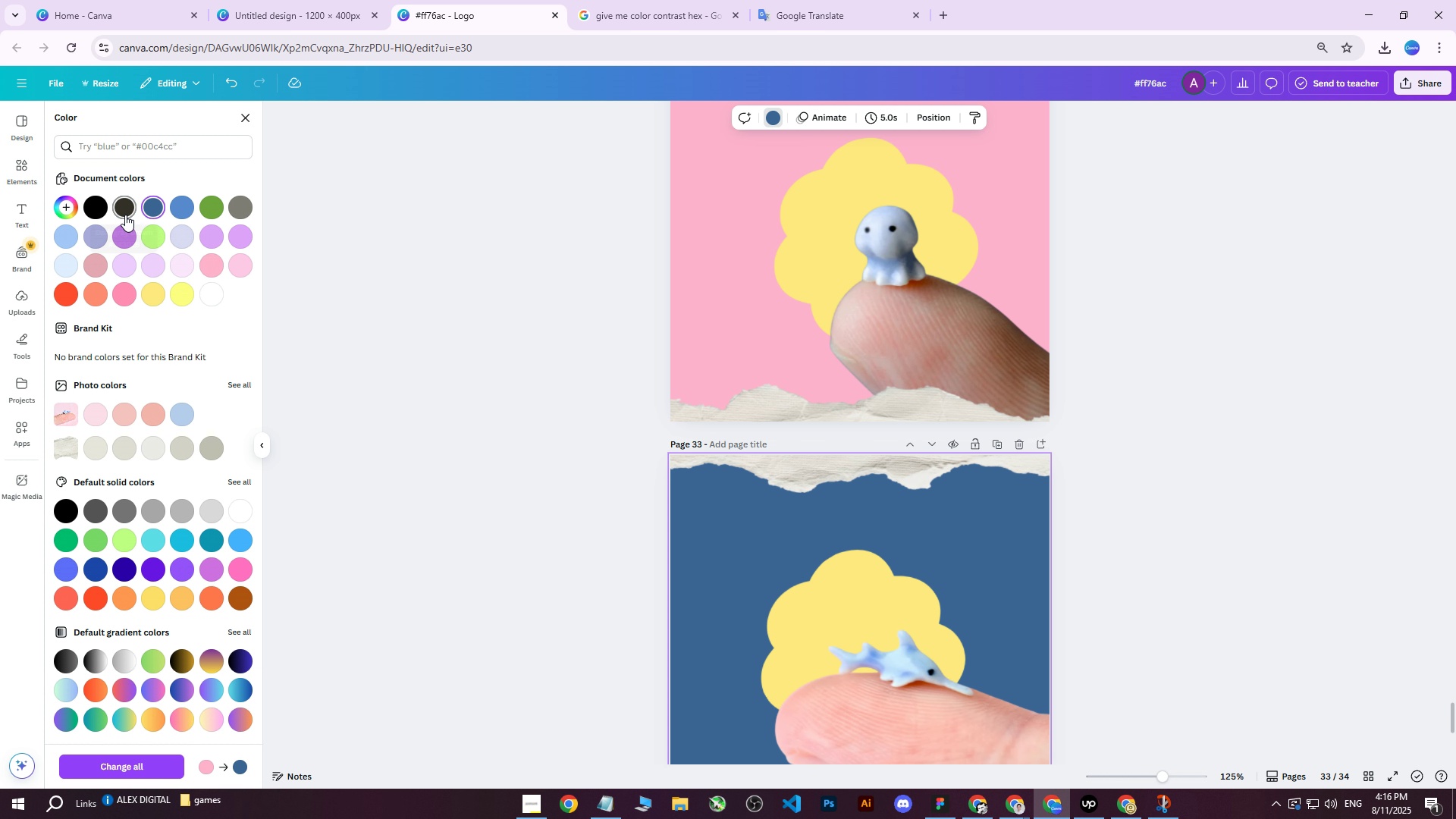 
left_click([127, 210])
 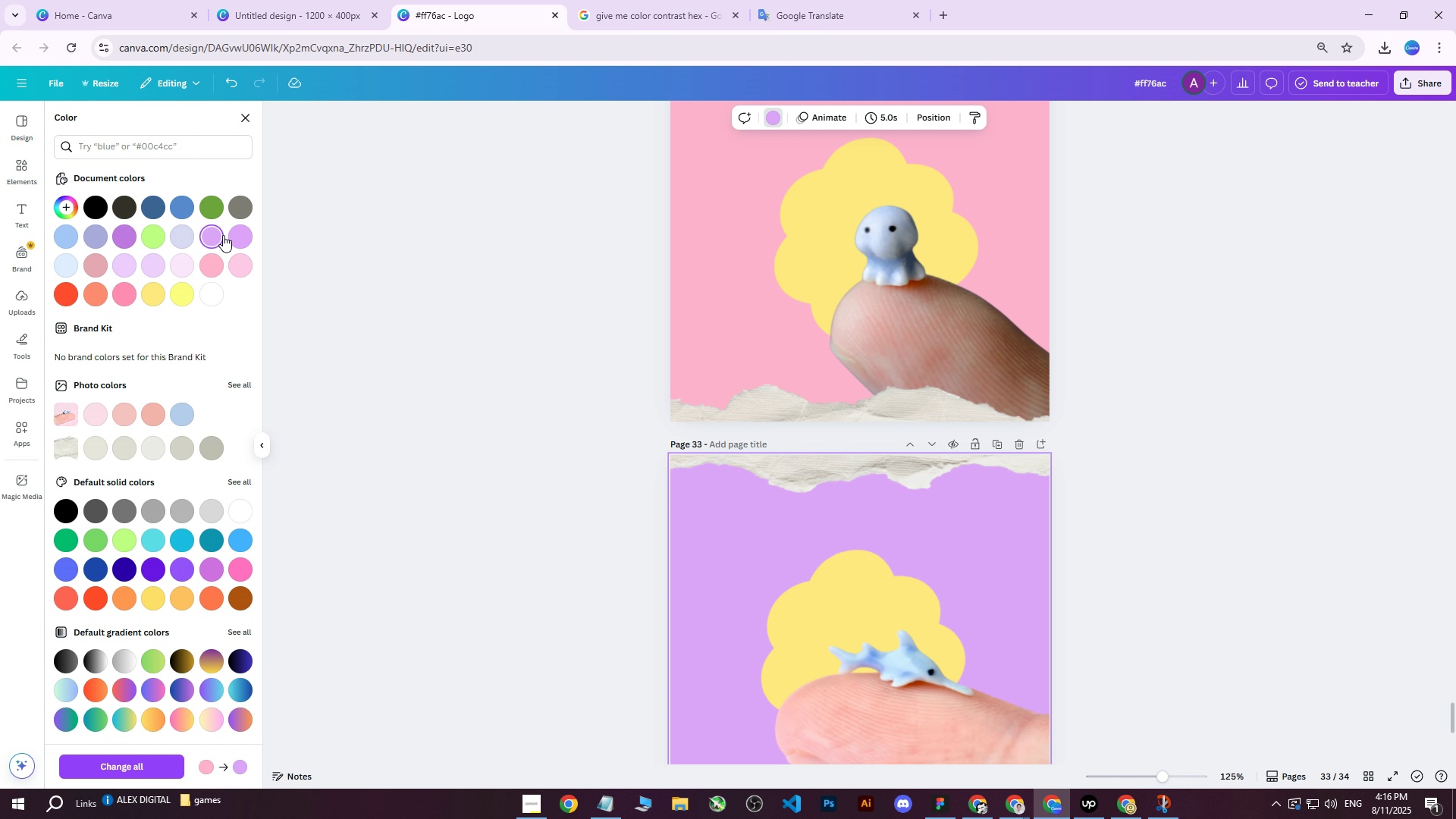 
double_click([237, 236])
 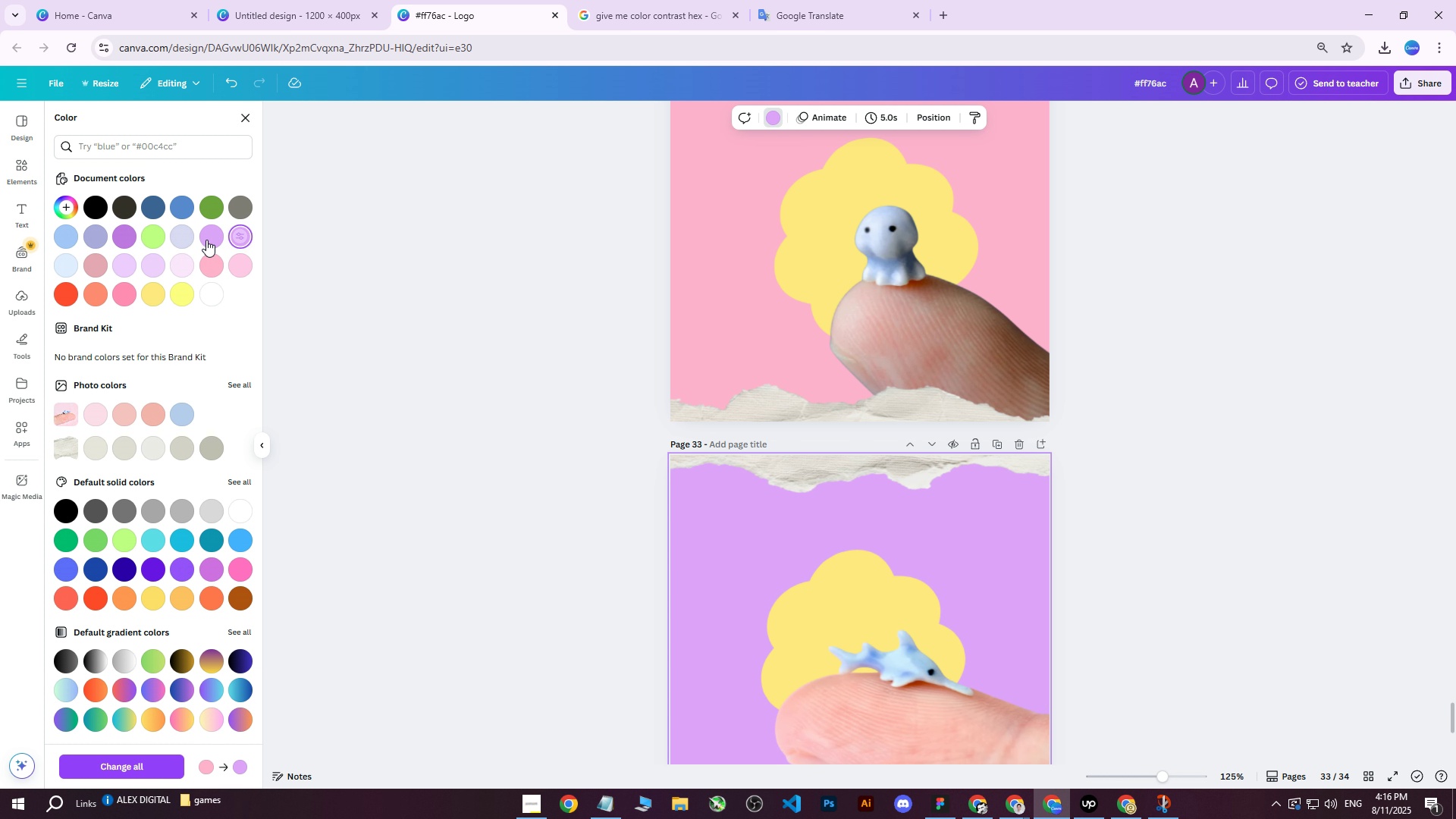 
triple_click([205, 240])
 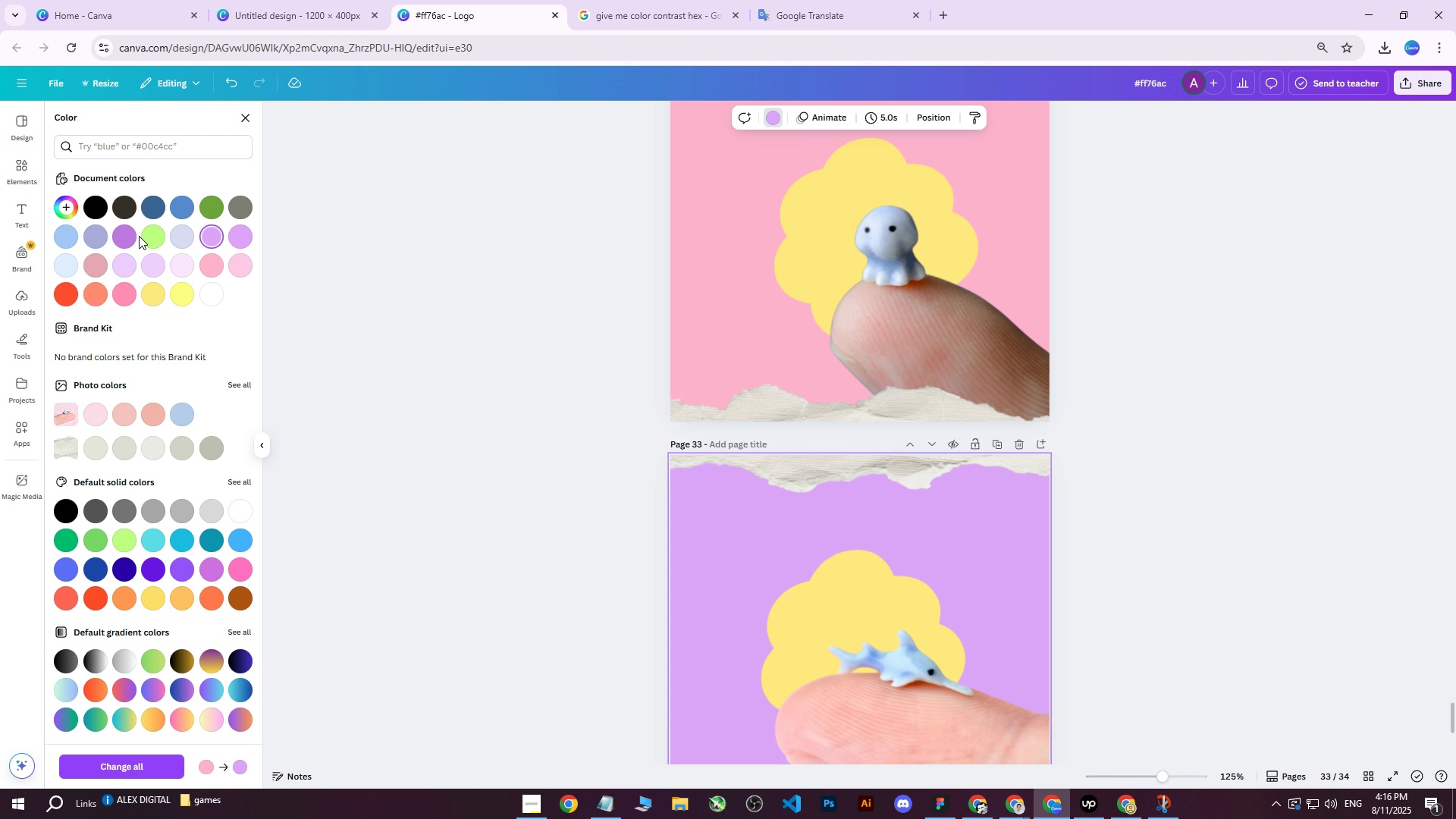 
double_click([130, 237])
 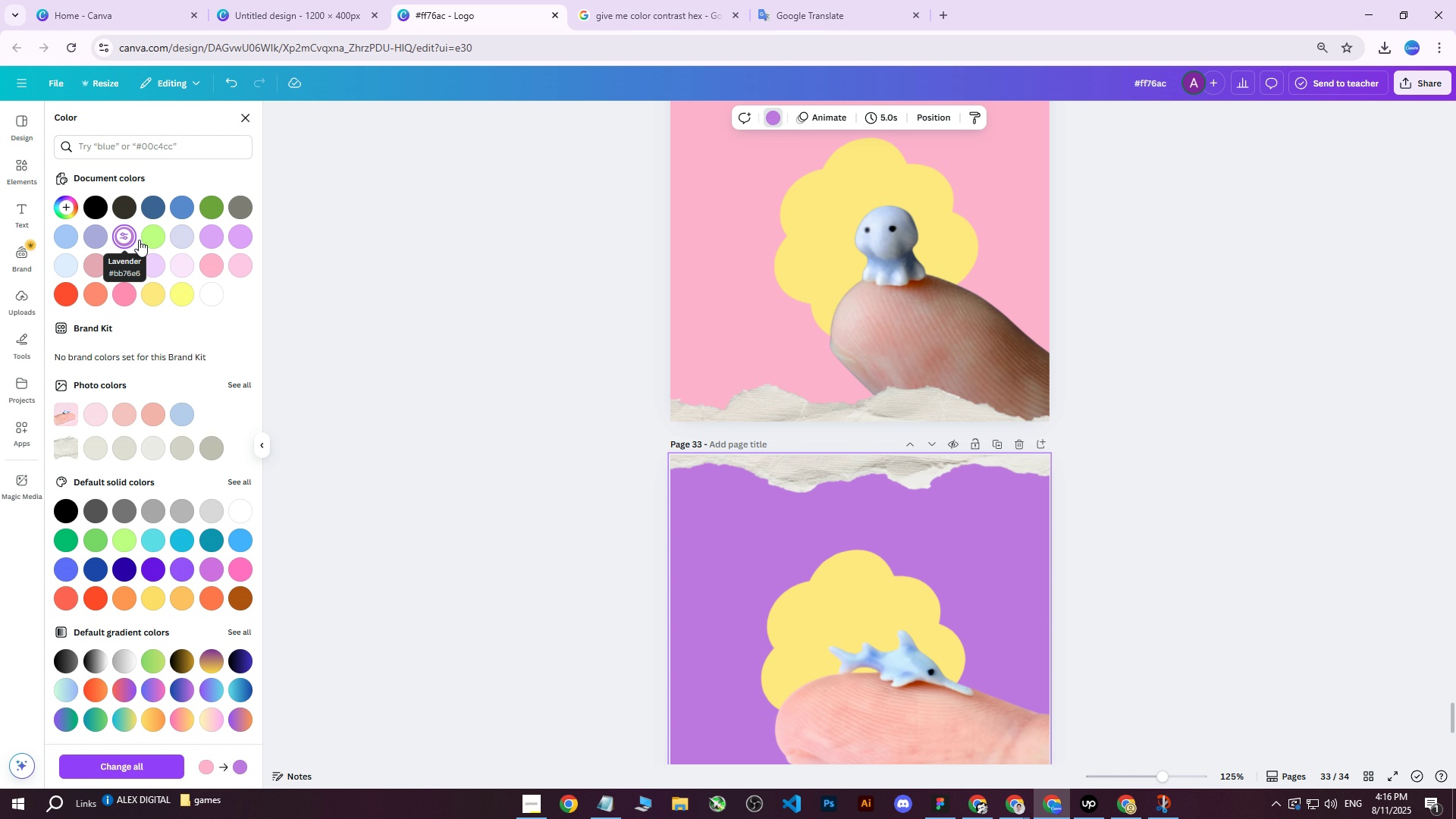 
scroll: coordinate [808, 488], scroll_direction: down, amount: 3.0
 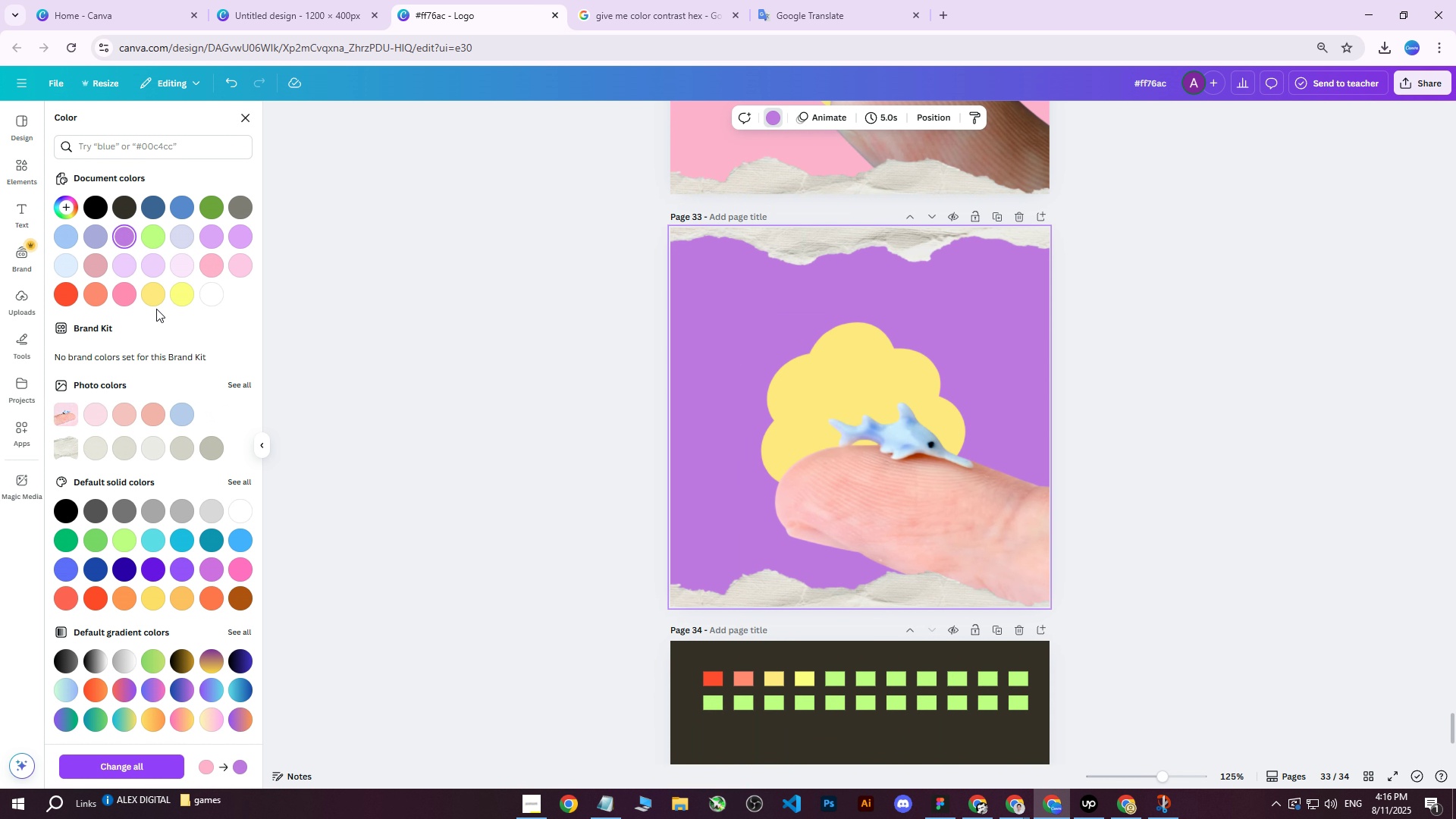 
left_click([121, 297])
 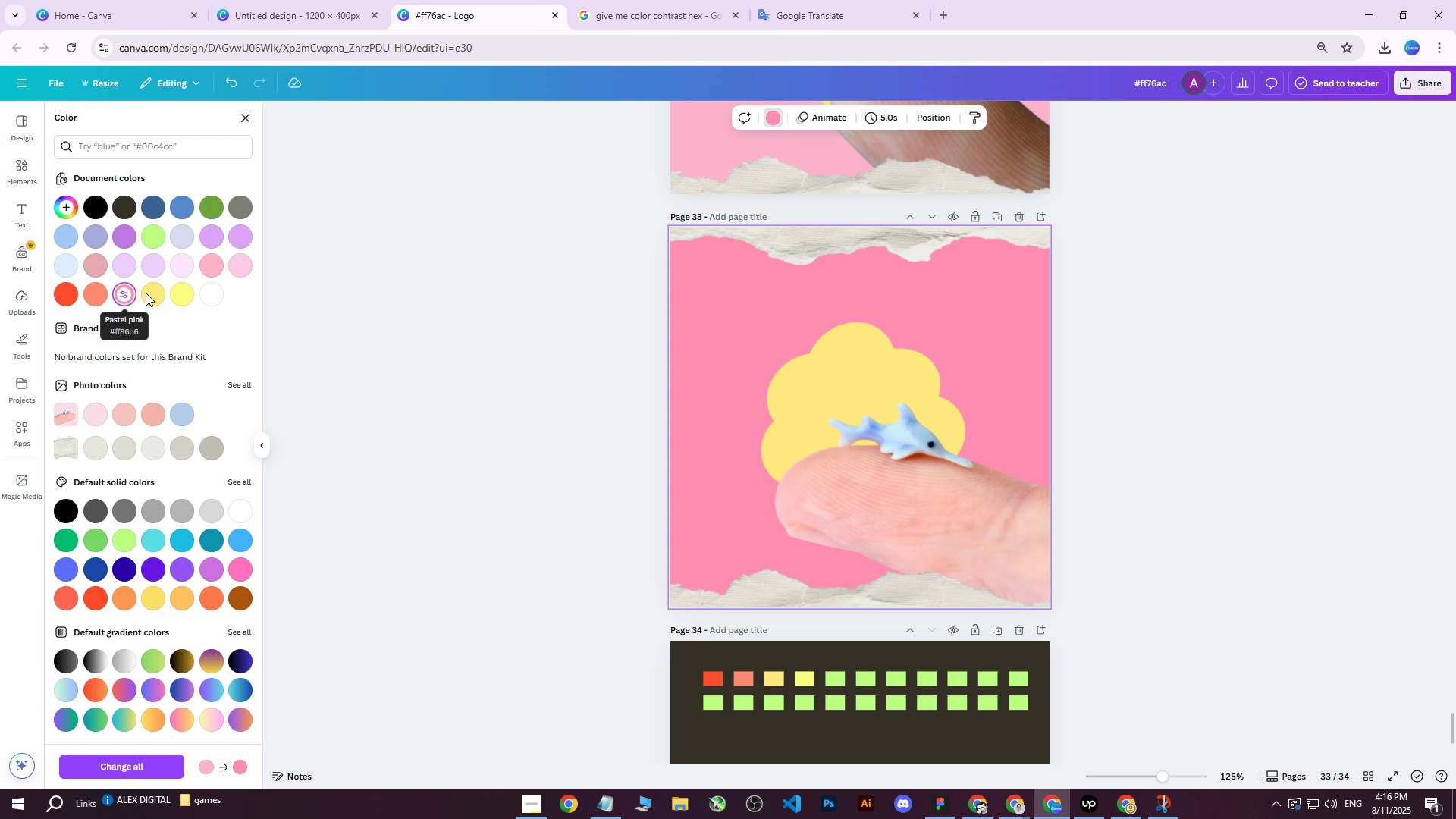 
scroll: coordinate [579, 365], scroll_direction: up, amount: 2.0
 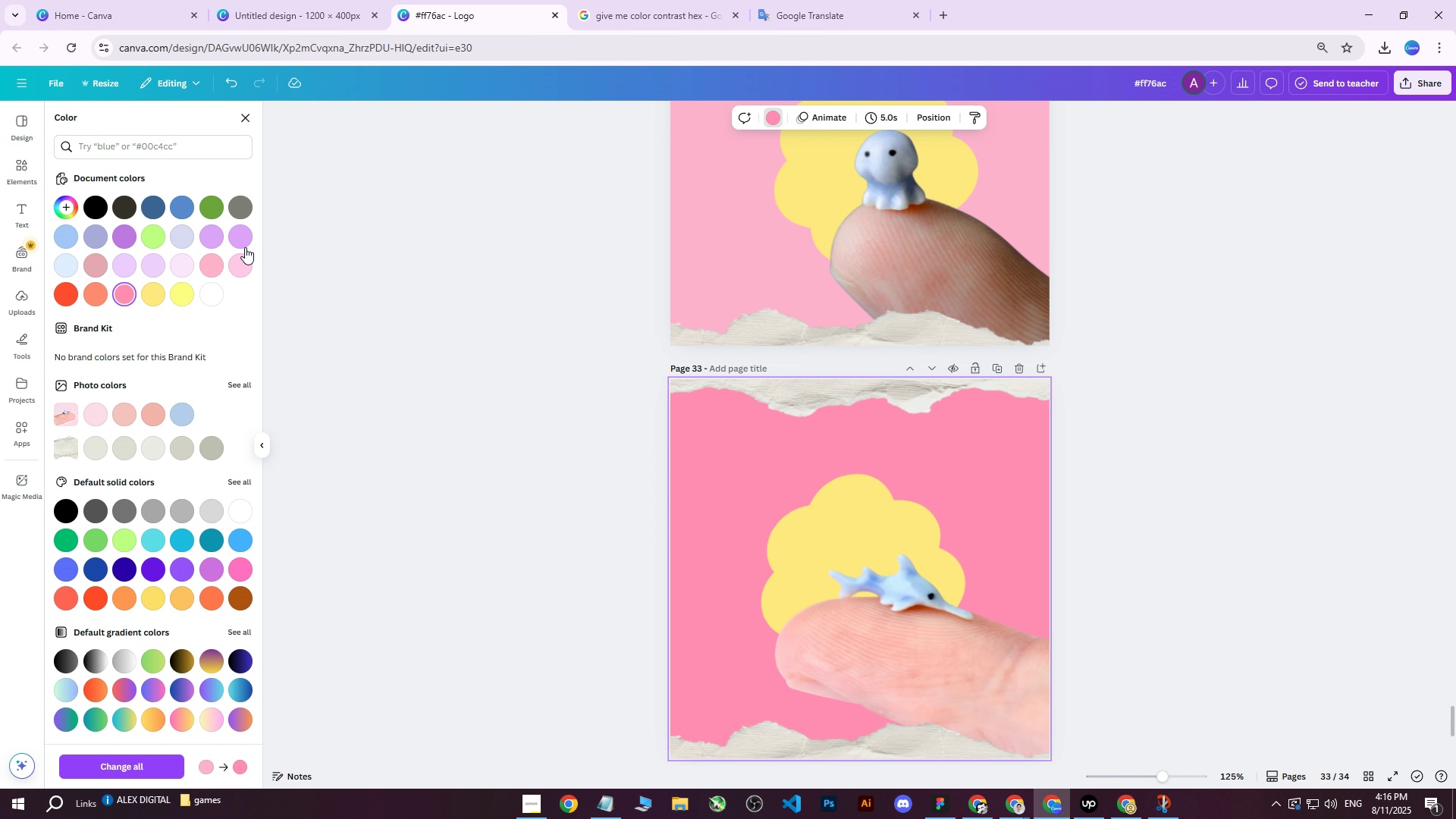 
left_click([237, 238])
 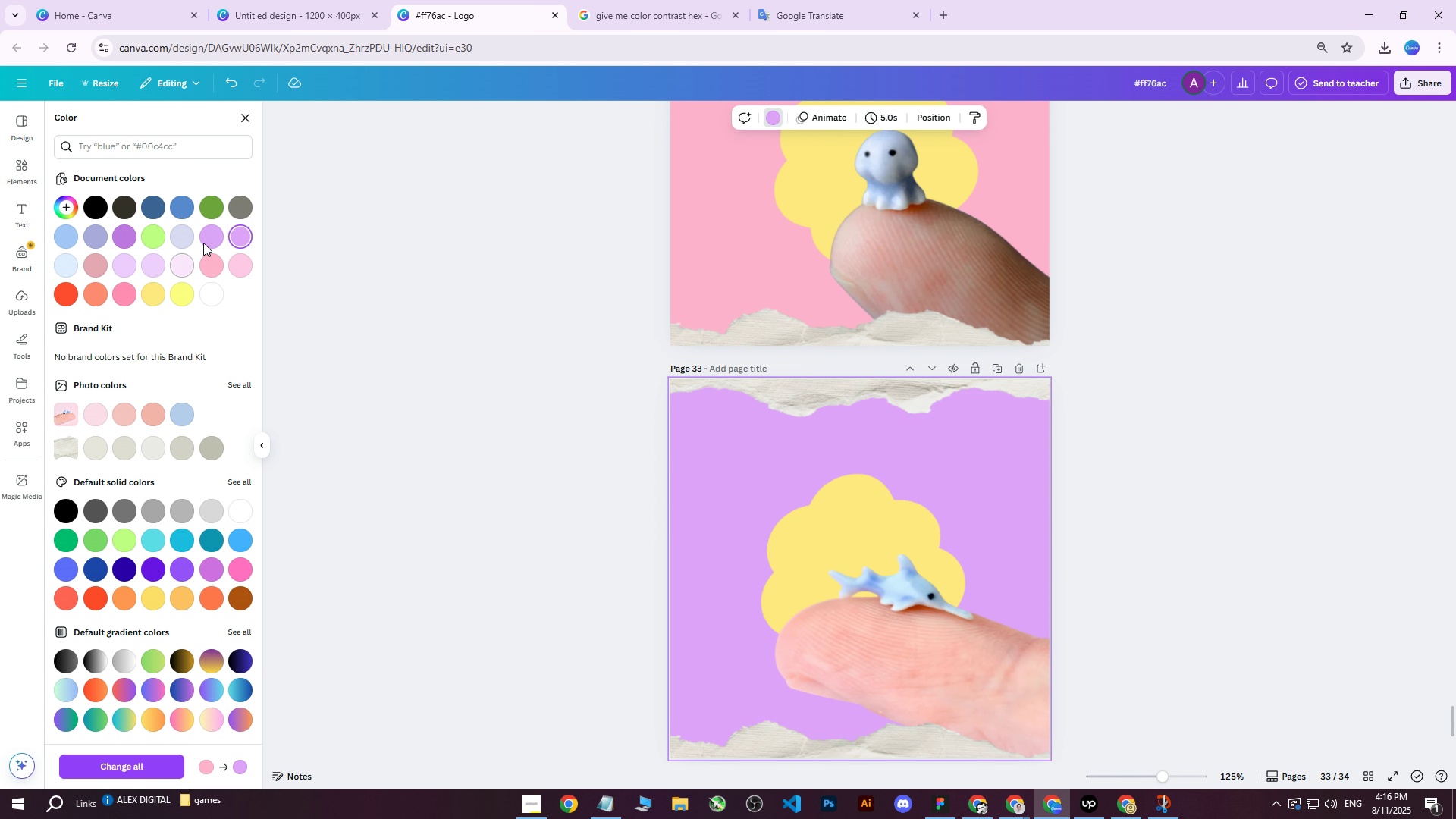 
left_click([242, 237])
 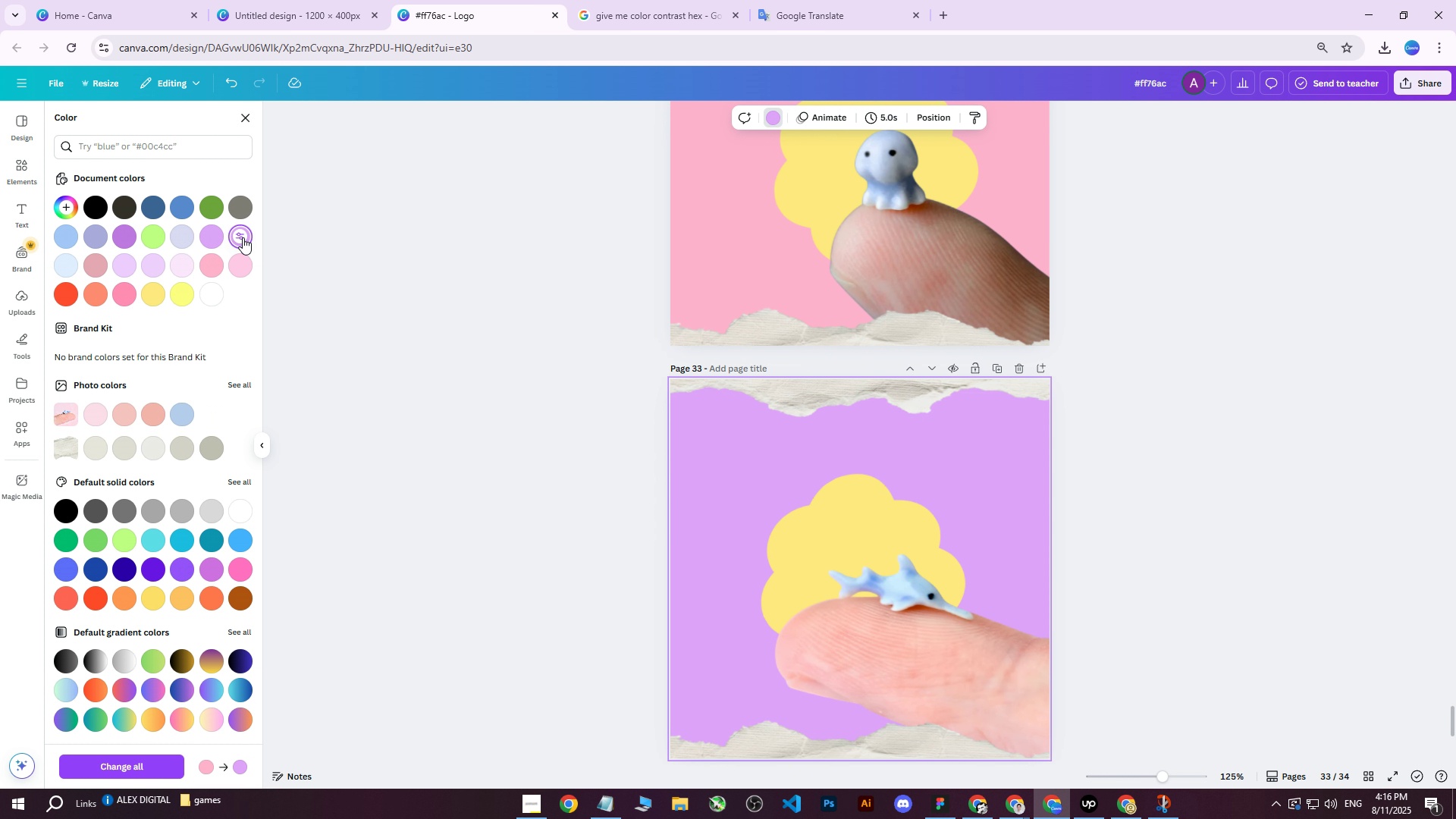 
double_click([243, 237])
 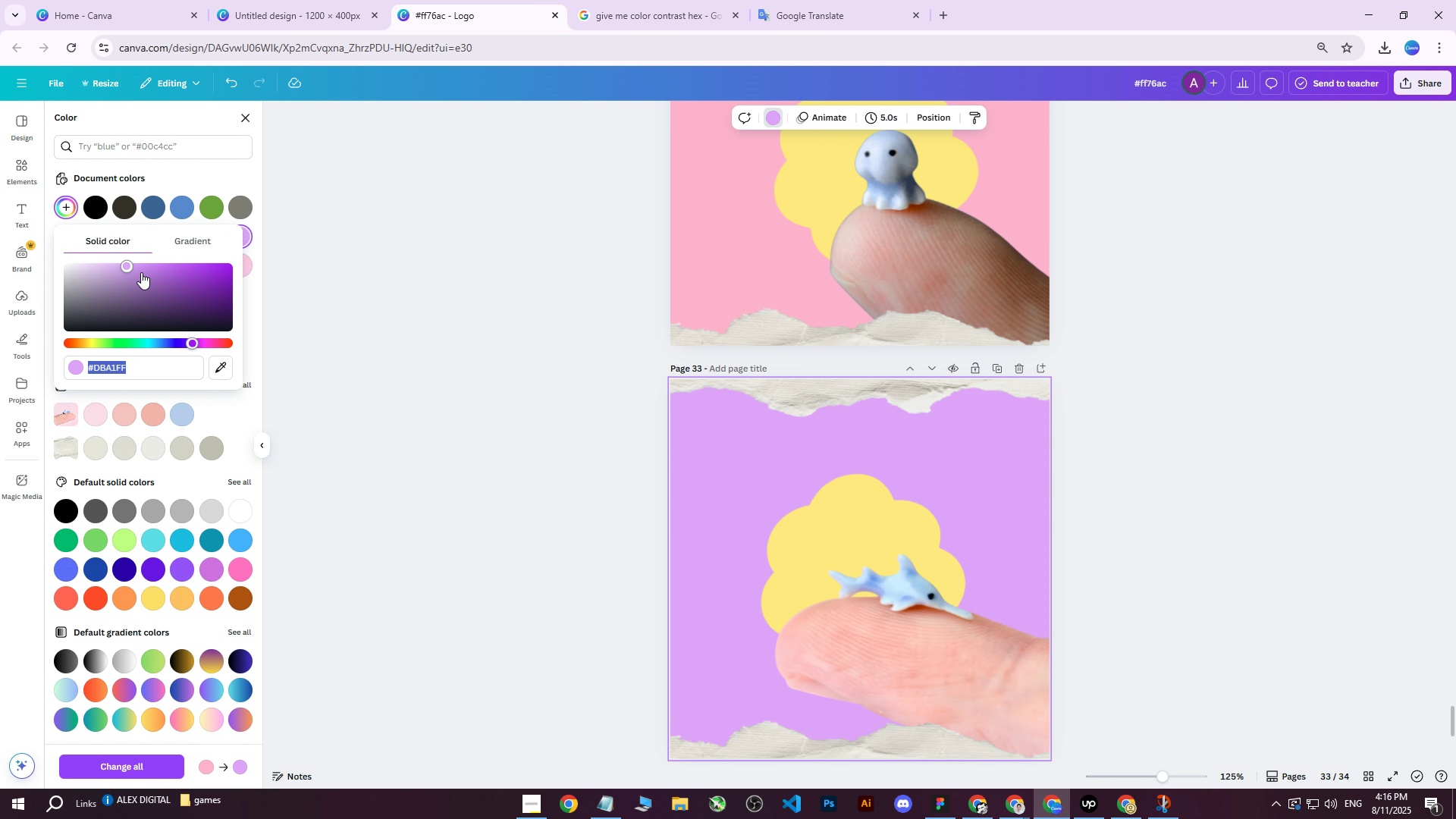 
left_click_drag(start_coordinate=[127, 268], to_coordinate=[101, 259])
 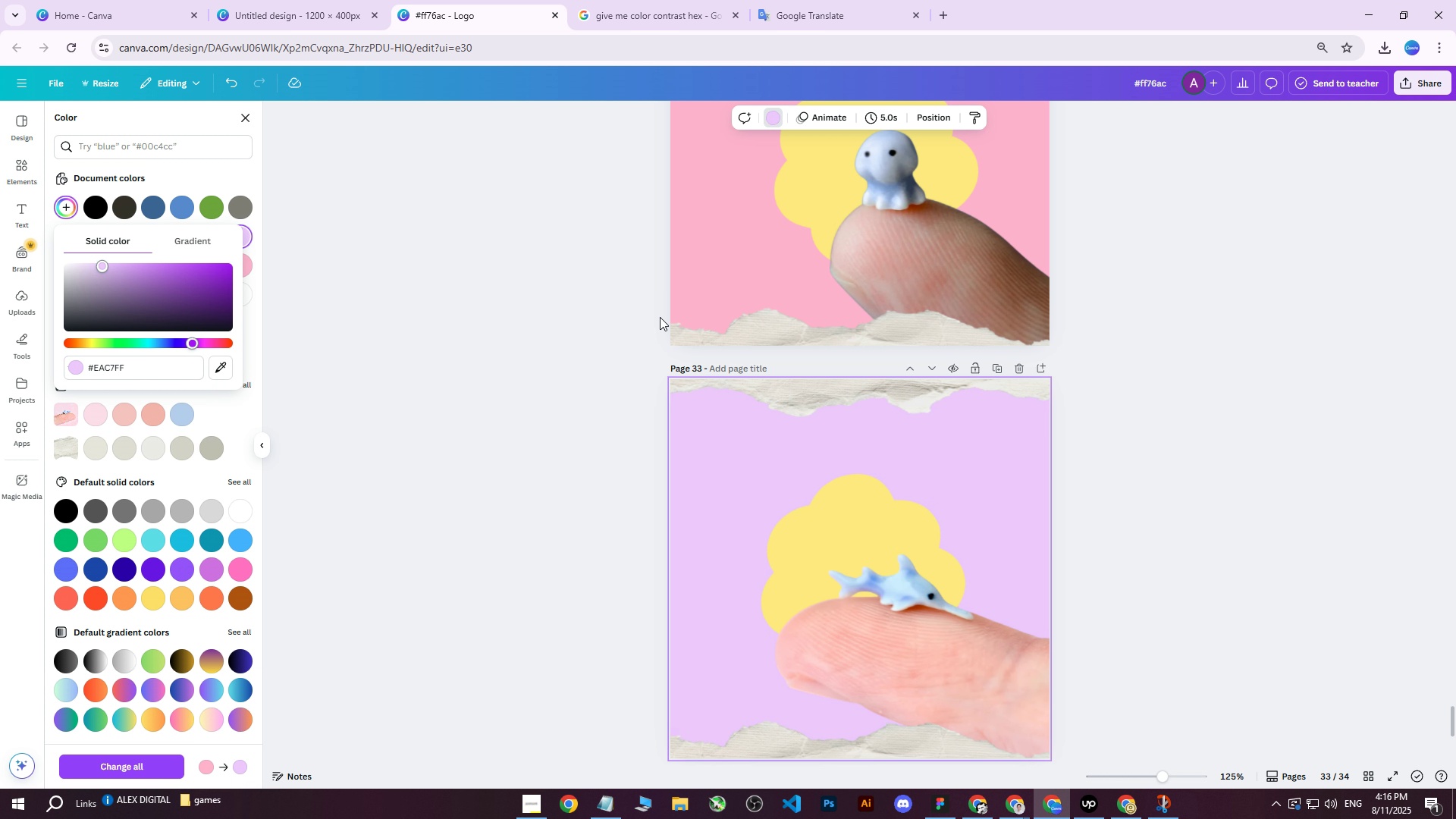 
scroll: coordinate [785, 363], scroll_direction: down, amount: 4.0
 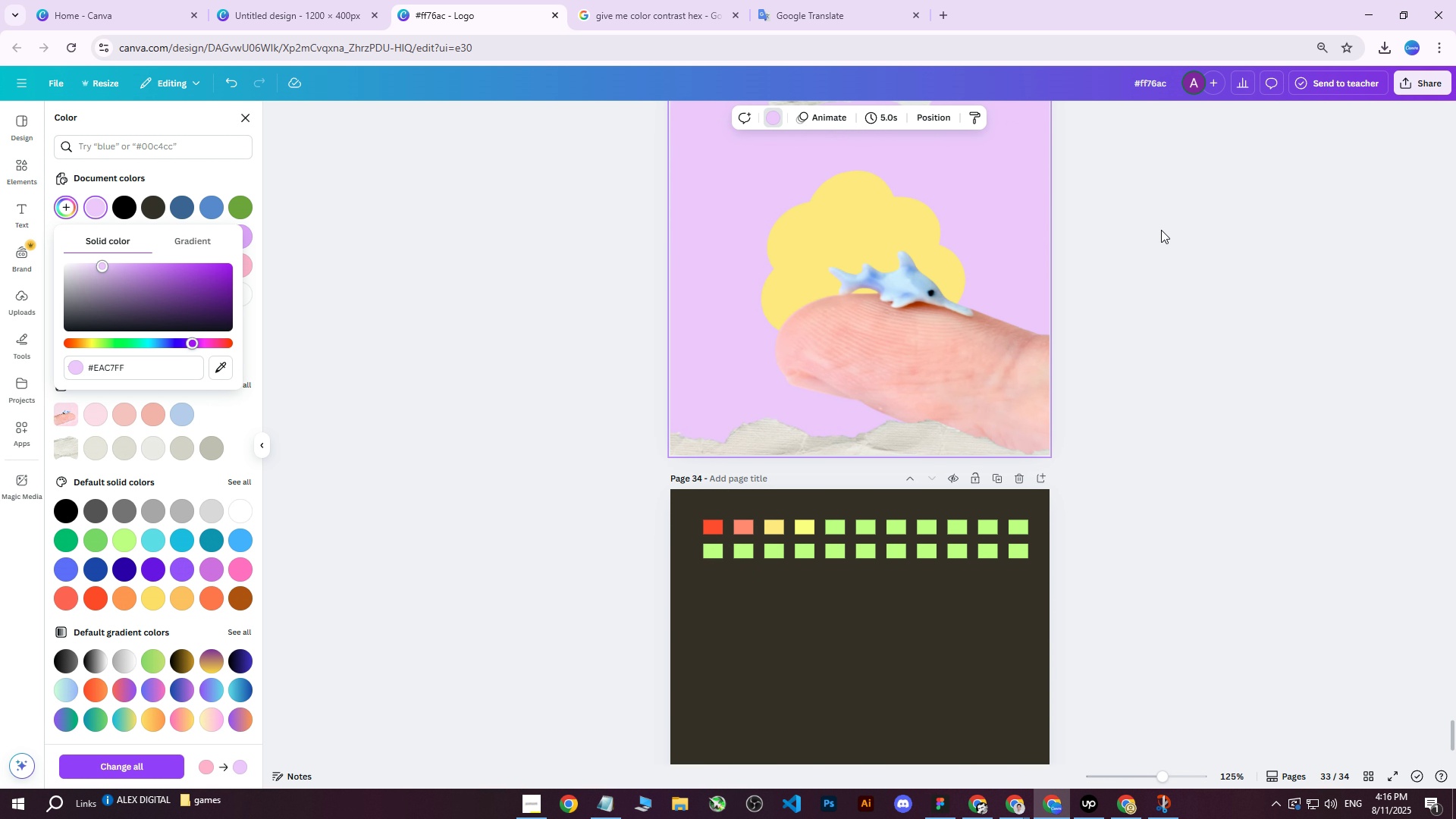 
scroll: coordinate [1188, 365], scroll_direction: up, amount: 3.0
 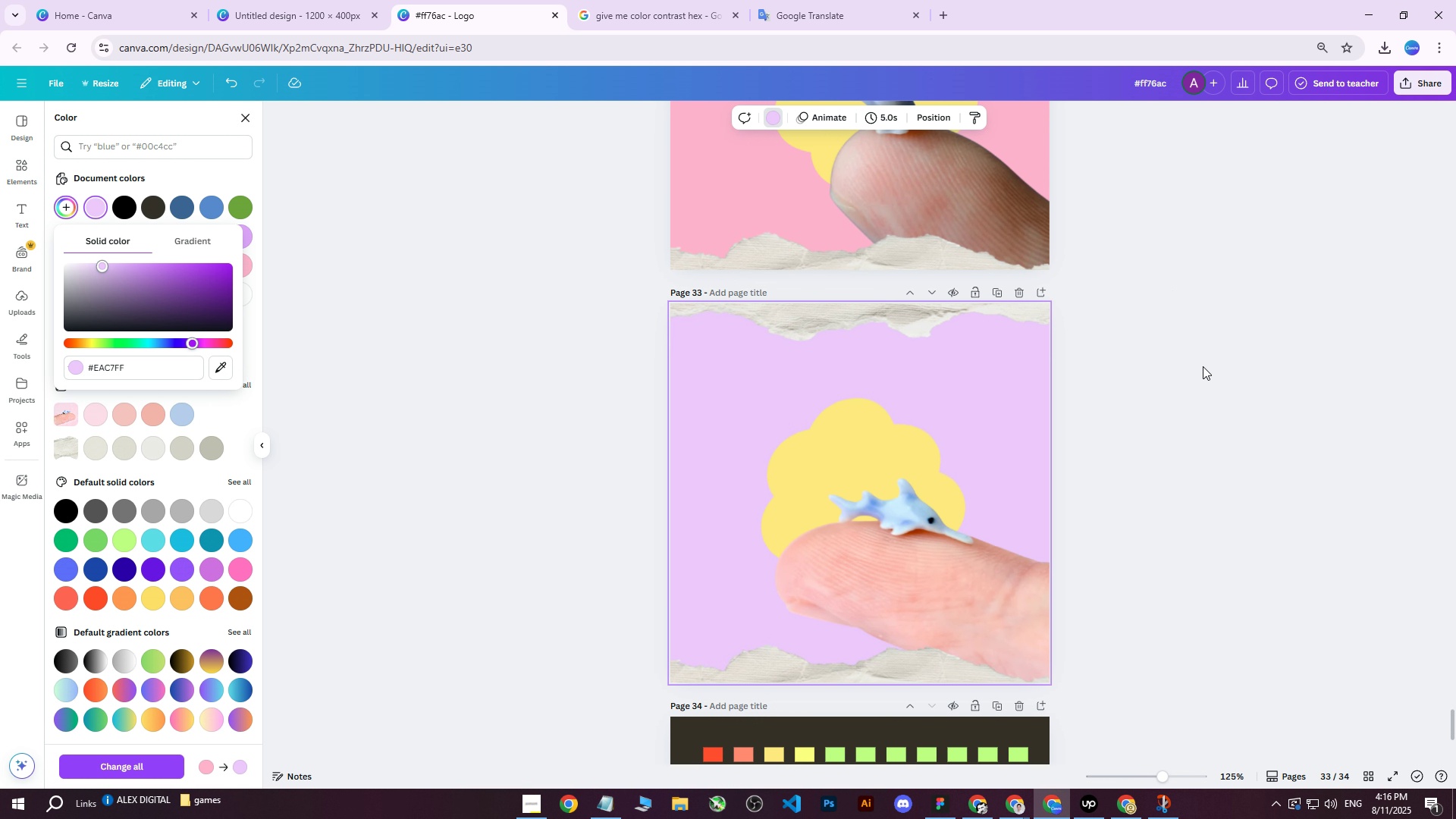 
left_click([1200, 366])
 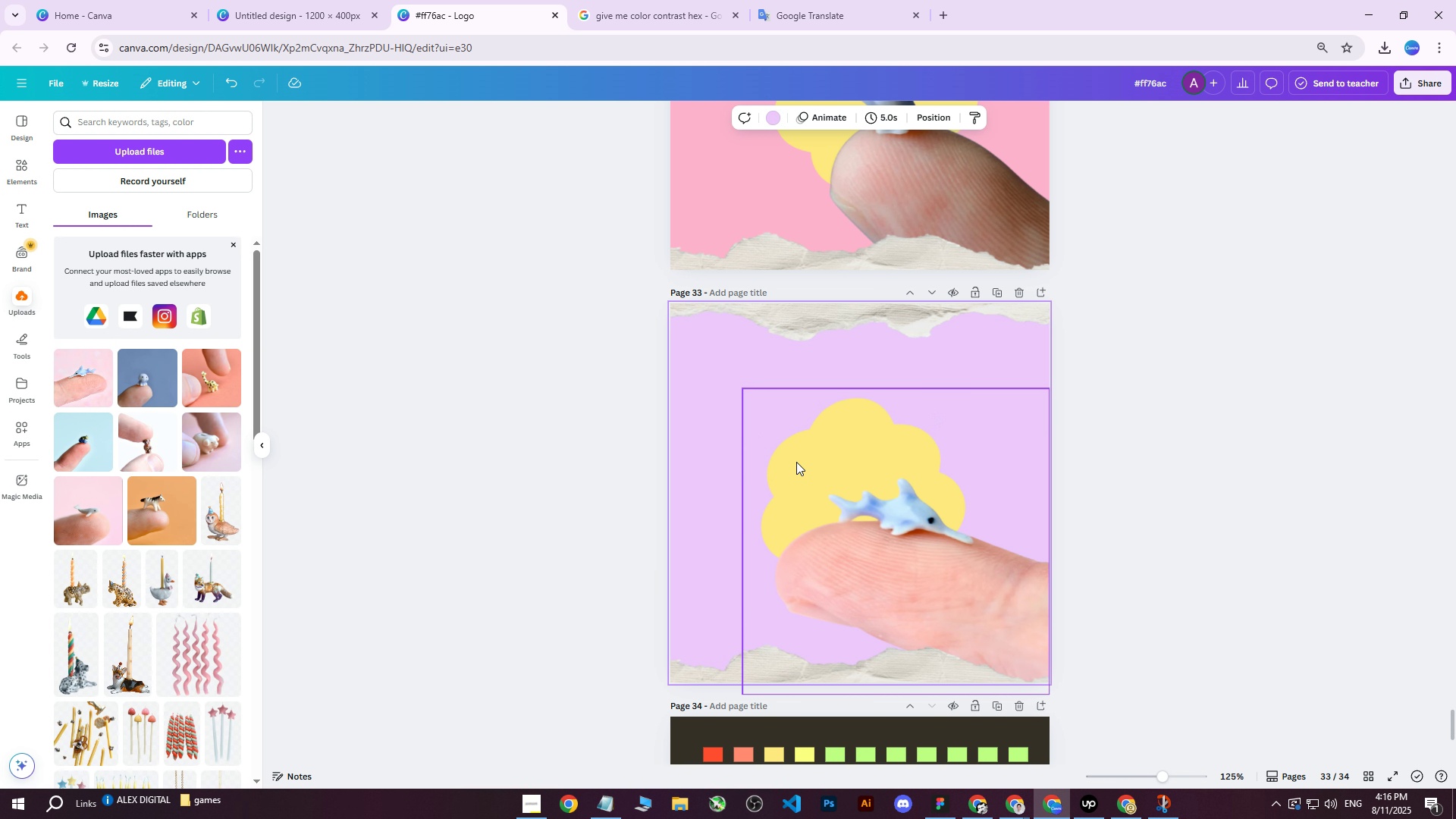 
left_click([827, 458])
 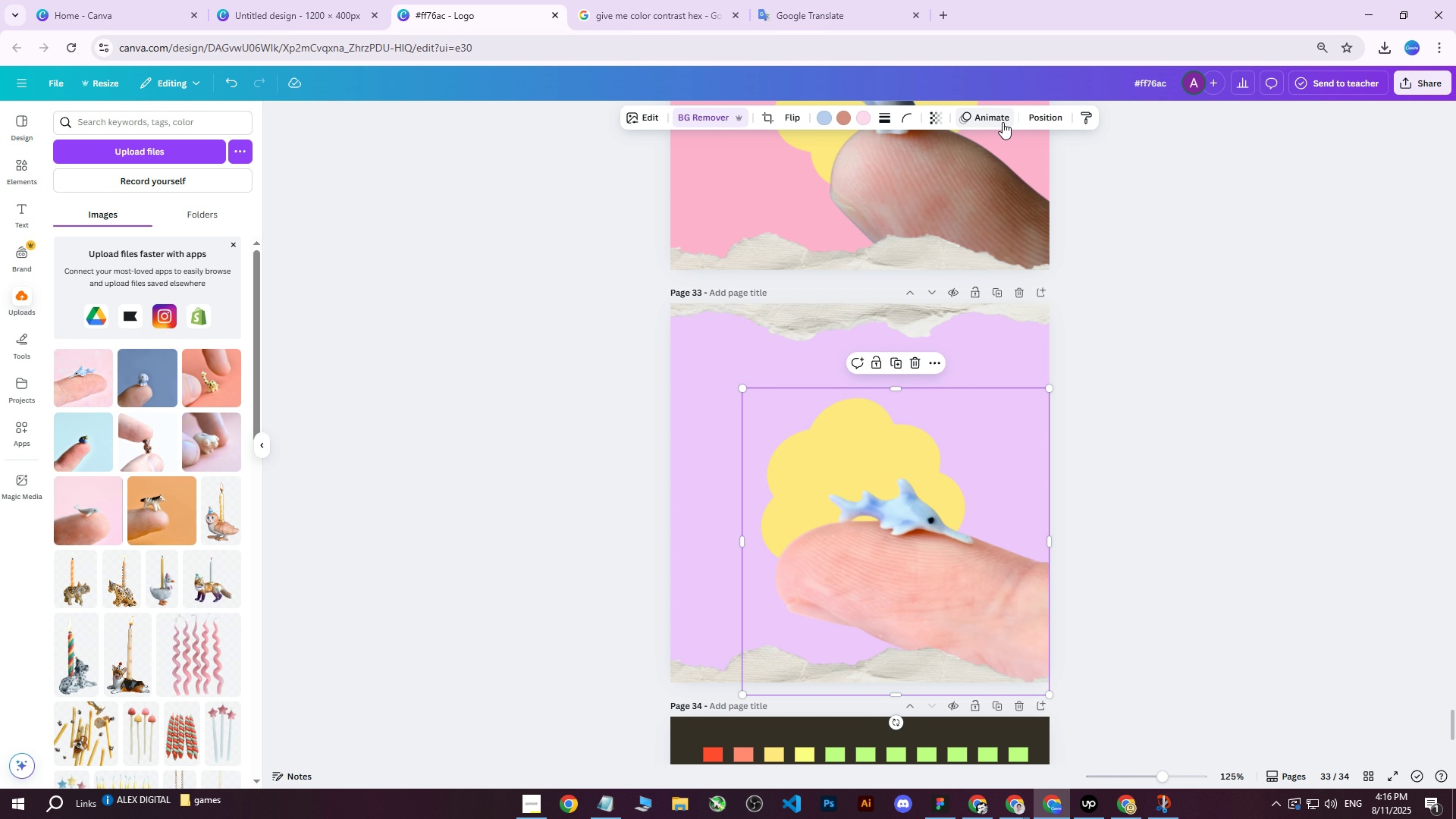 
left_click([1031, 122])
 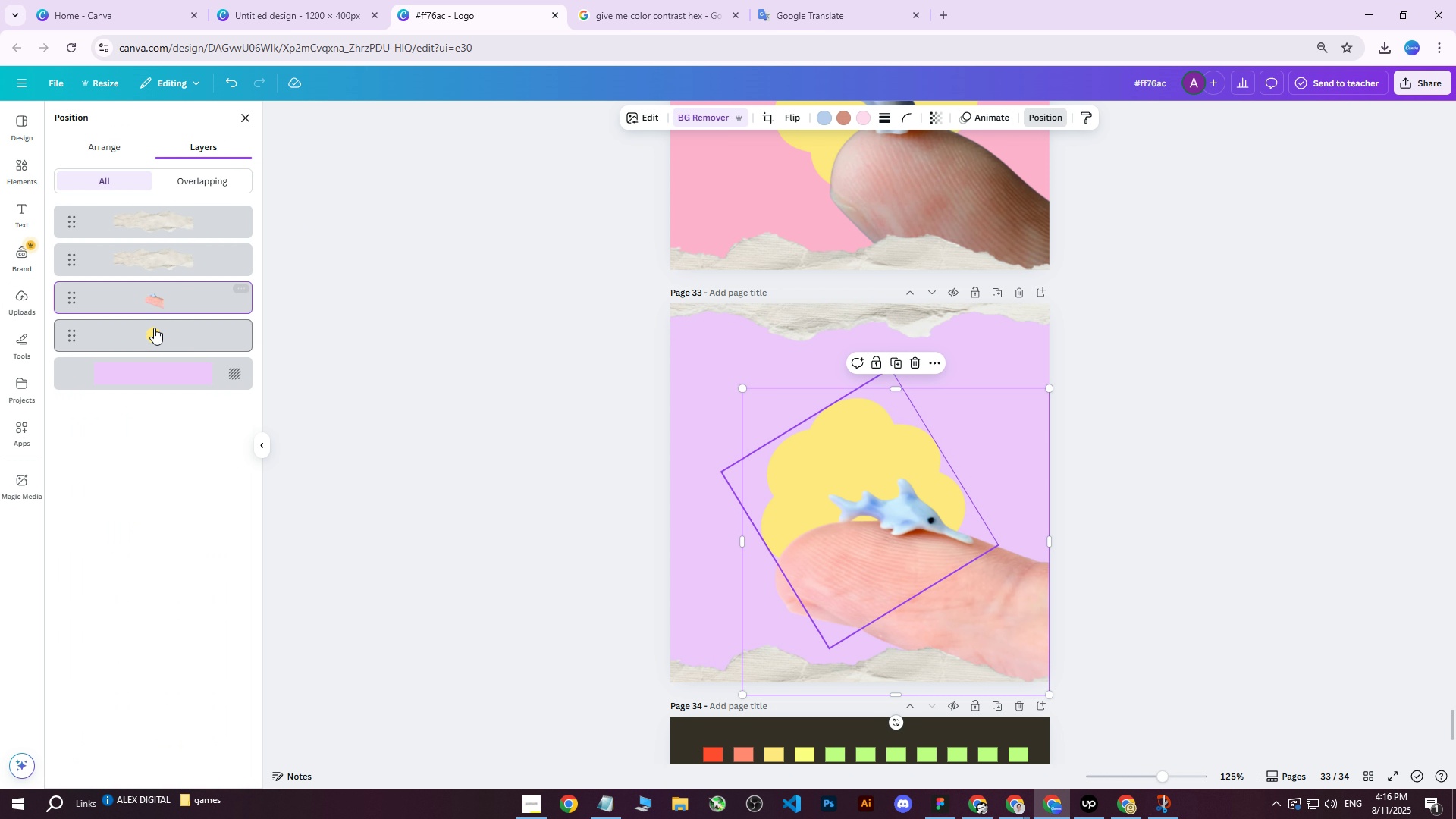 
left_click([149, 331])
 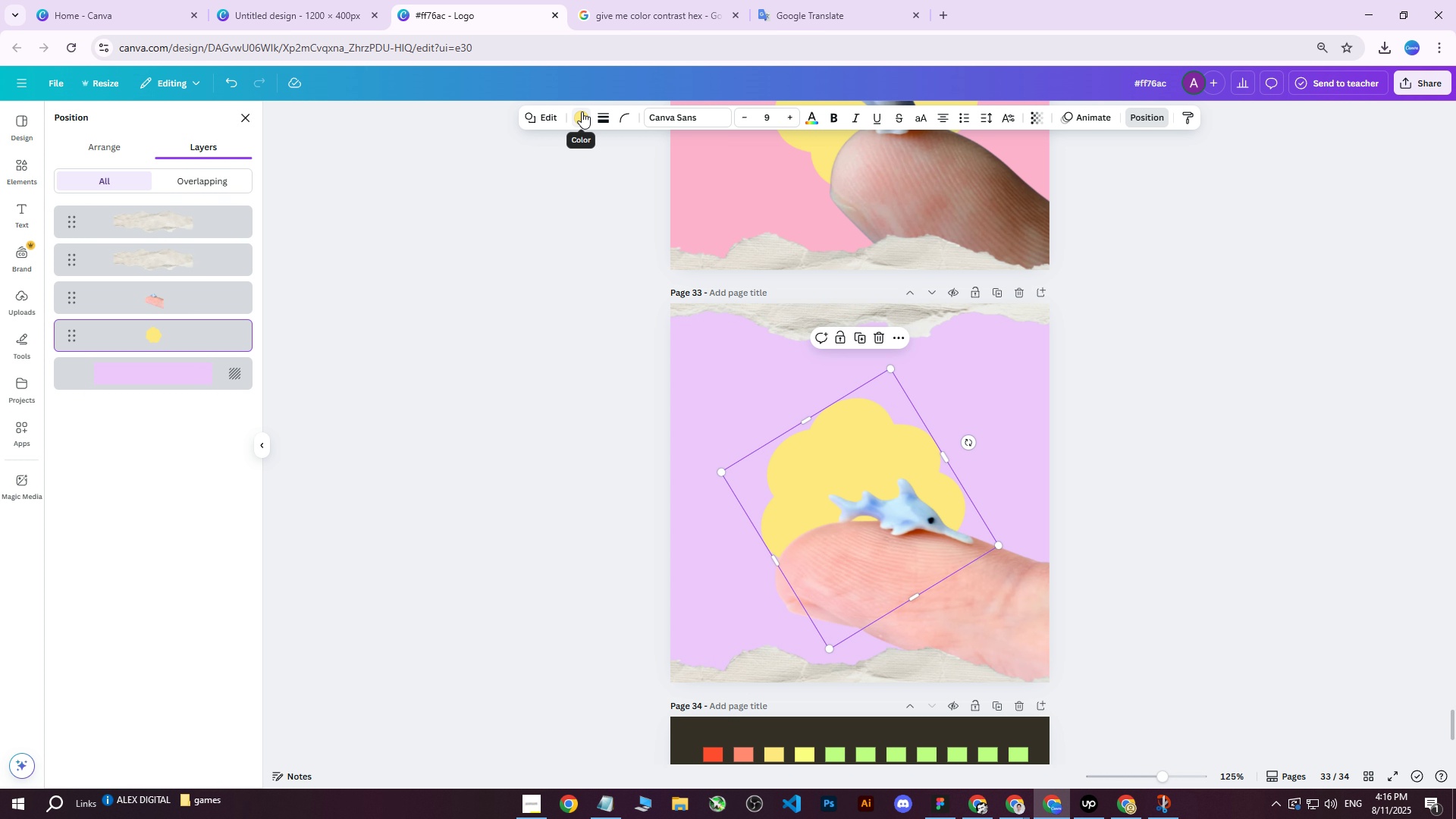 
left_click([582, 111])
 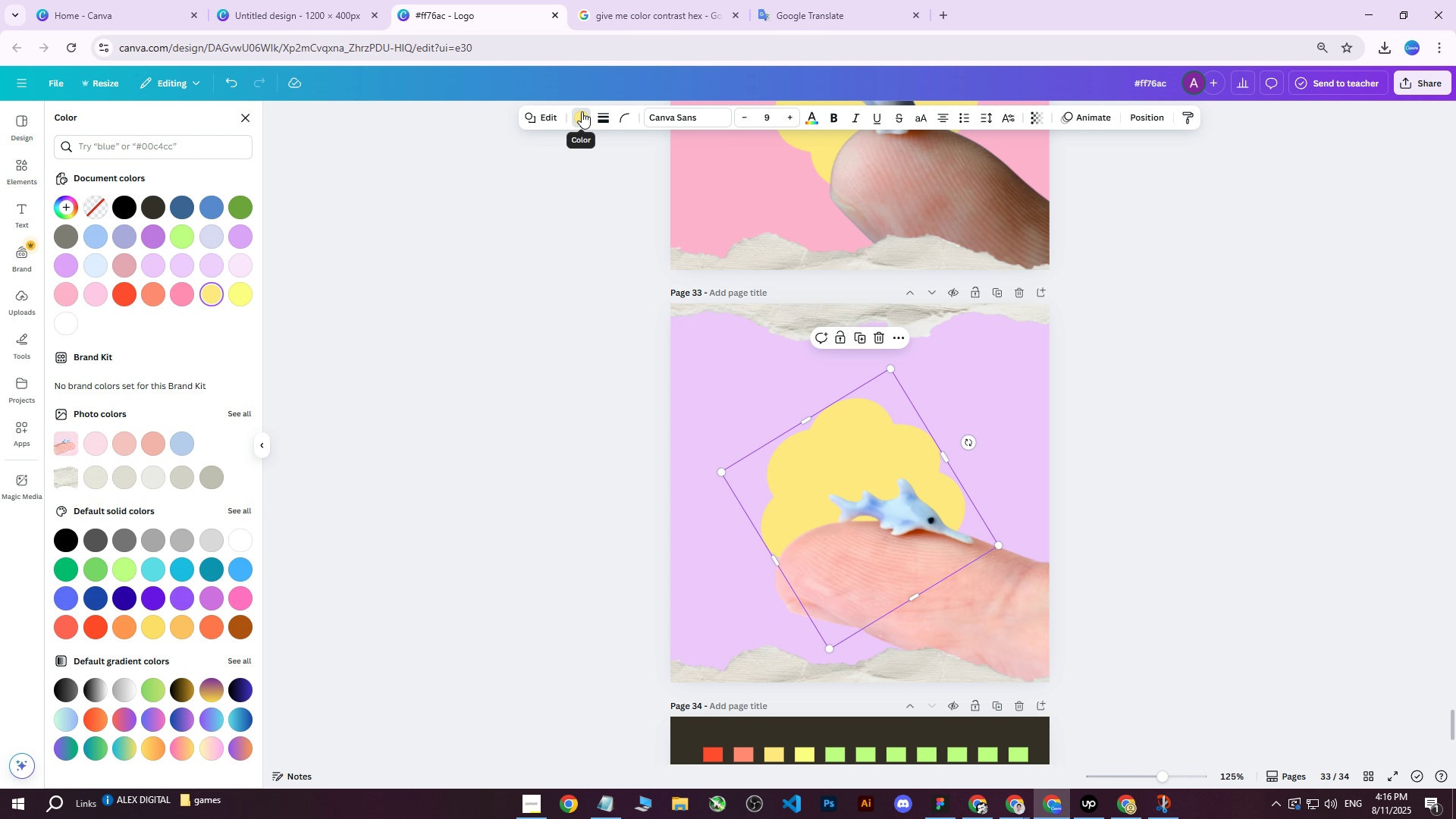 
mouse_move([180, 256])
 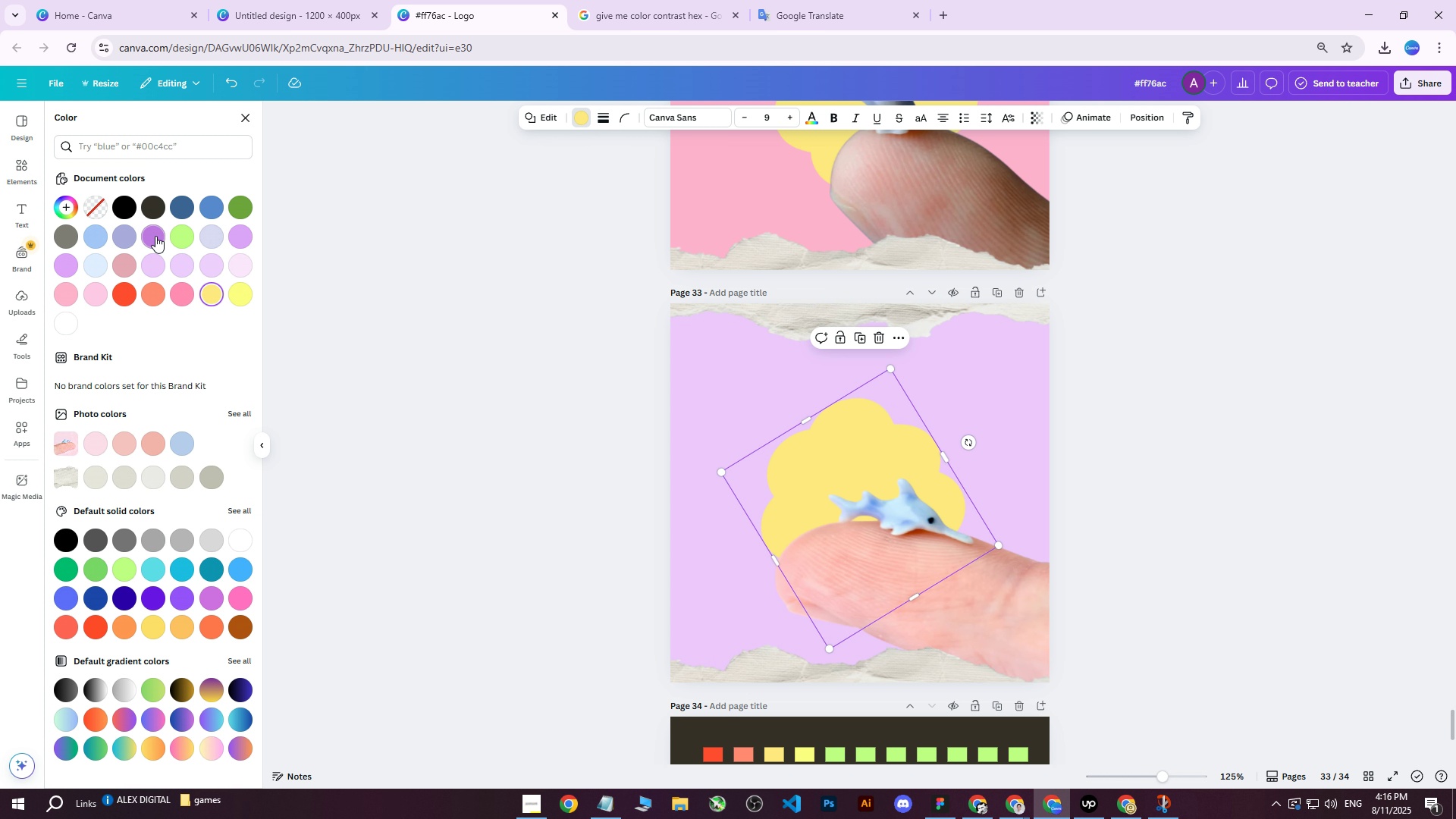 
left_click([155, 236])
 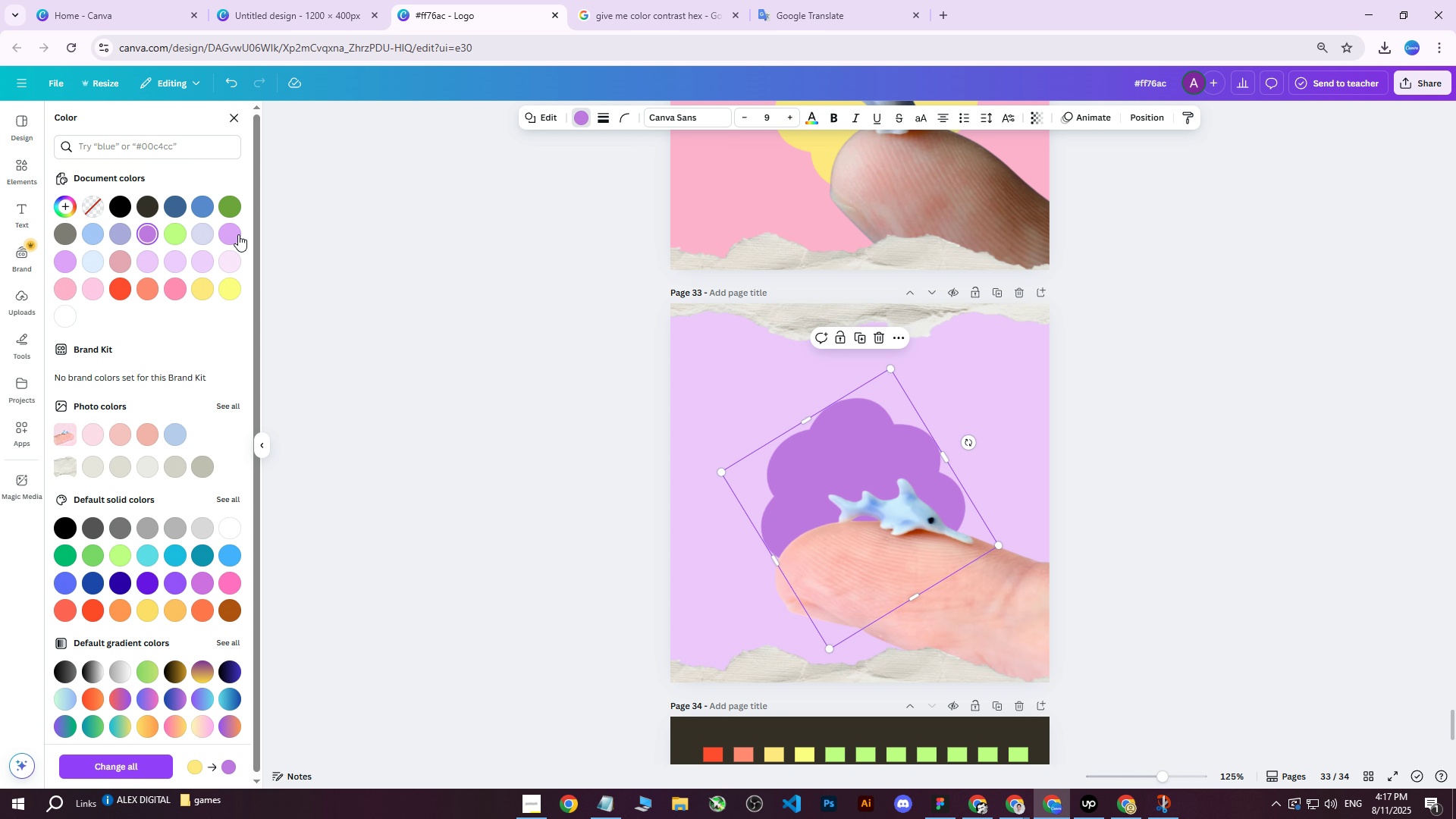 
double_click([143, 235])
 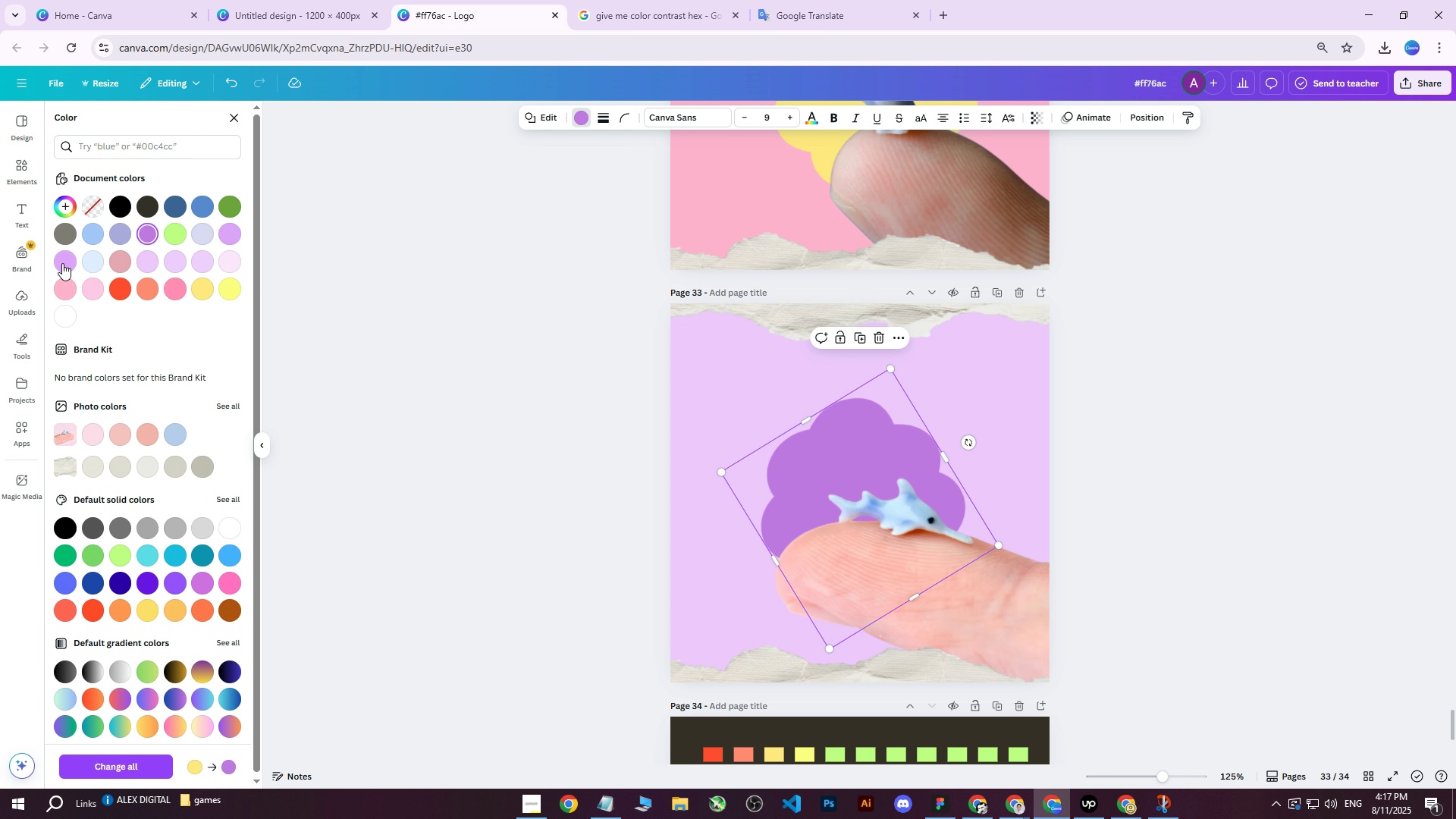 
left_click([62, 263])
 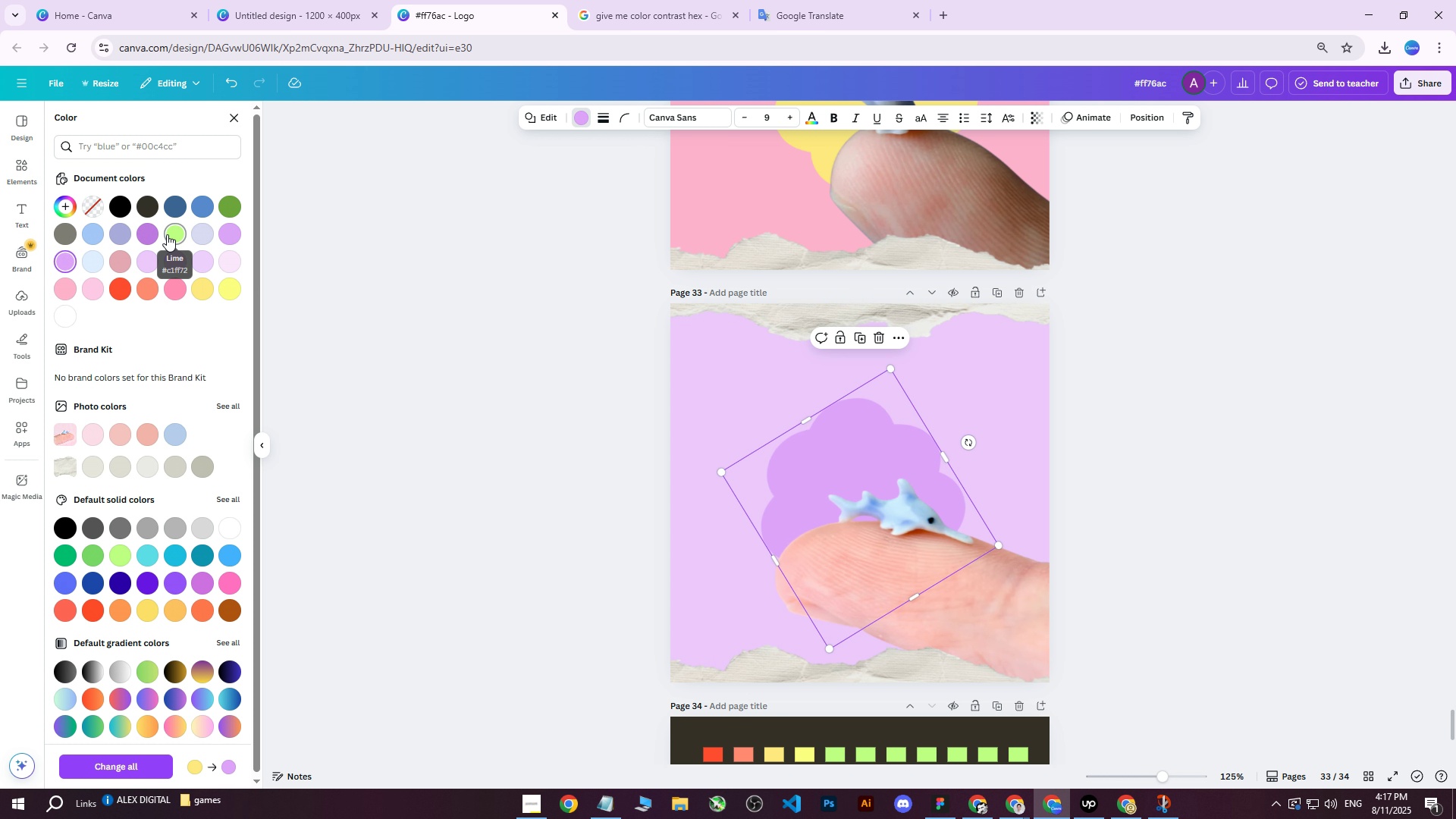 
left_click([149, 235])
 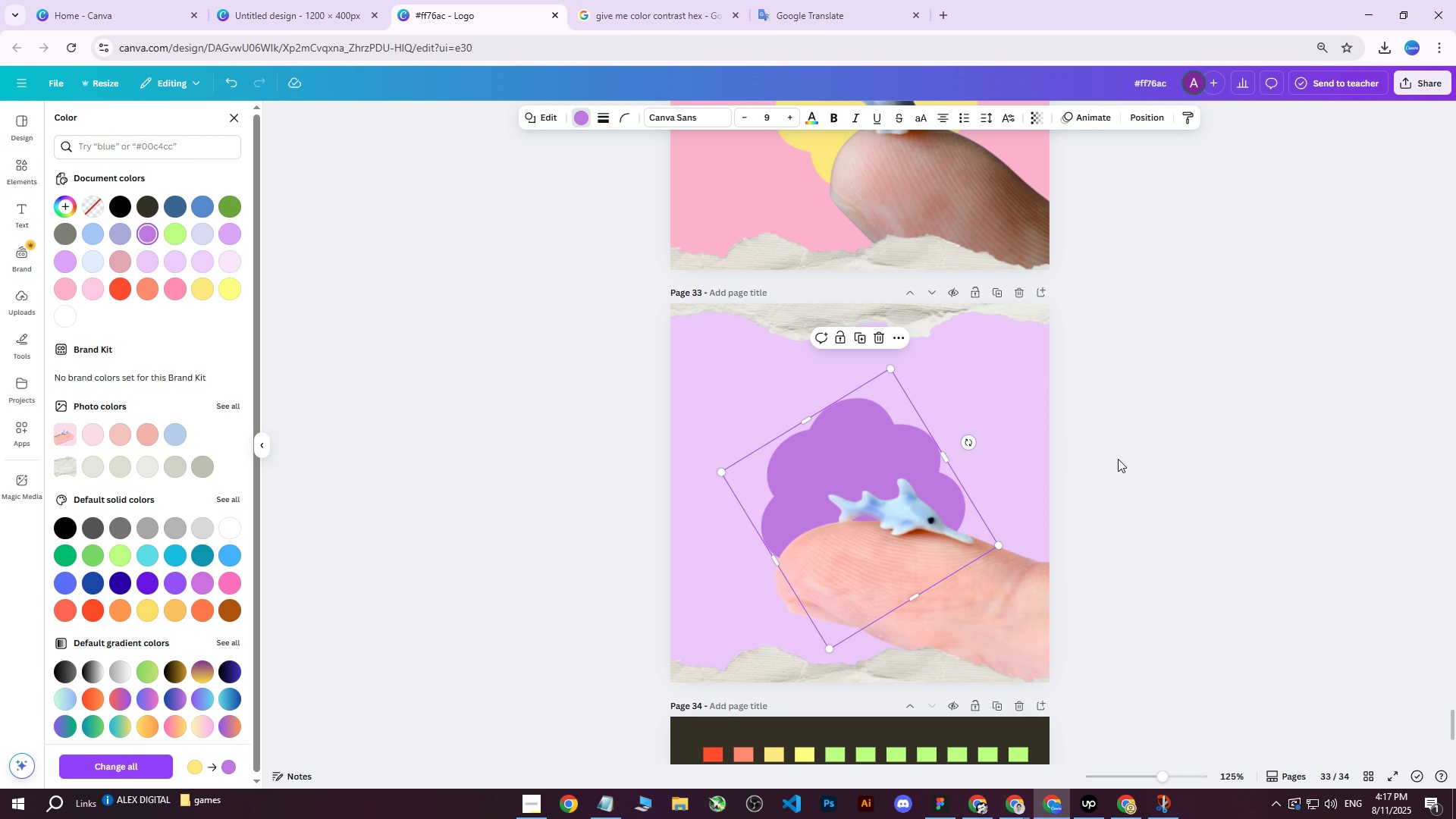 
left_click([1139, 447])
 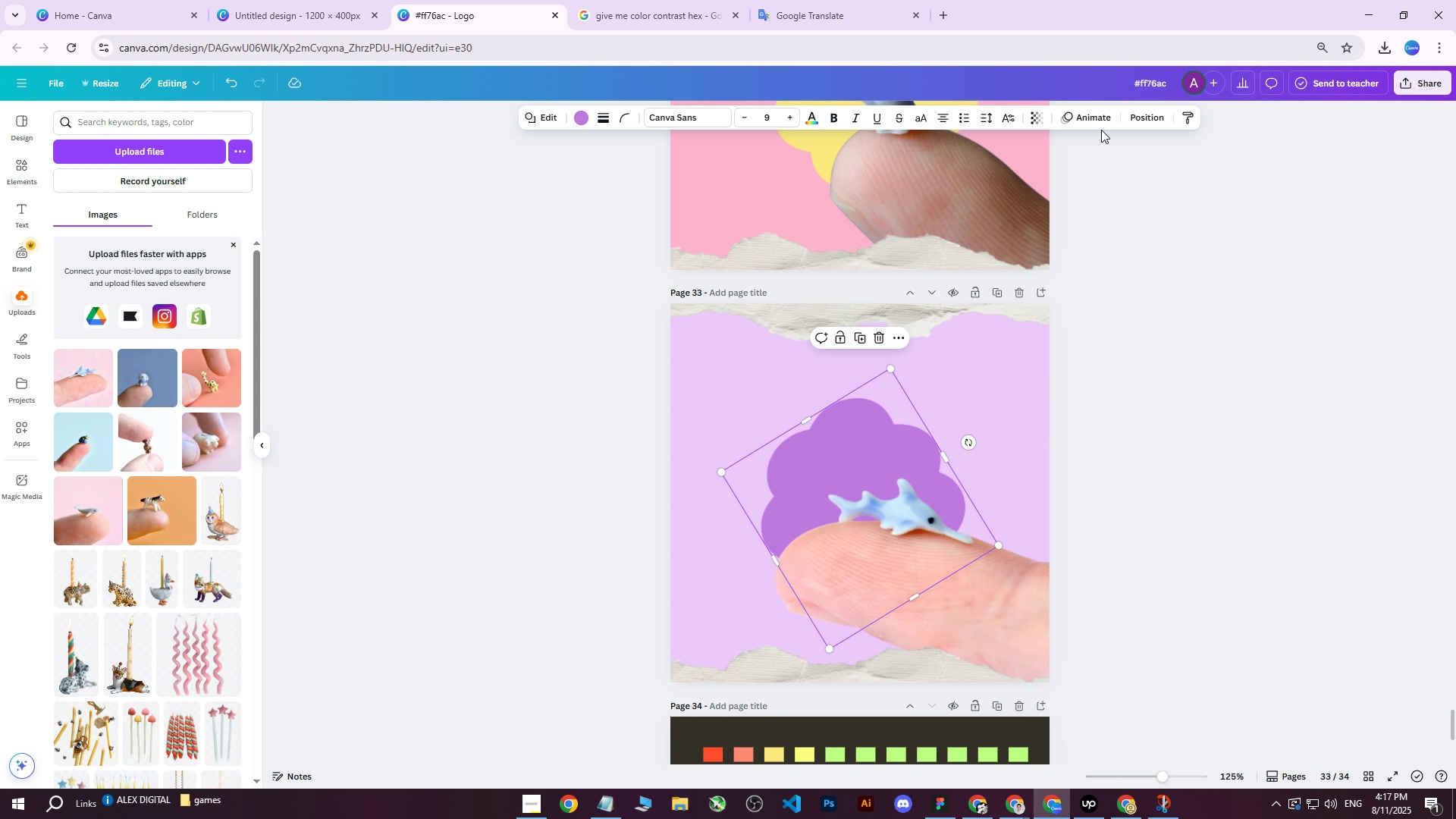 
left_click([1144, 119])
 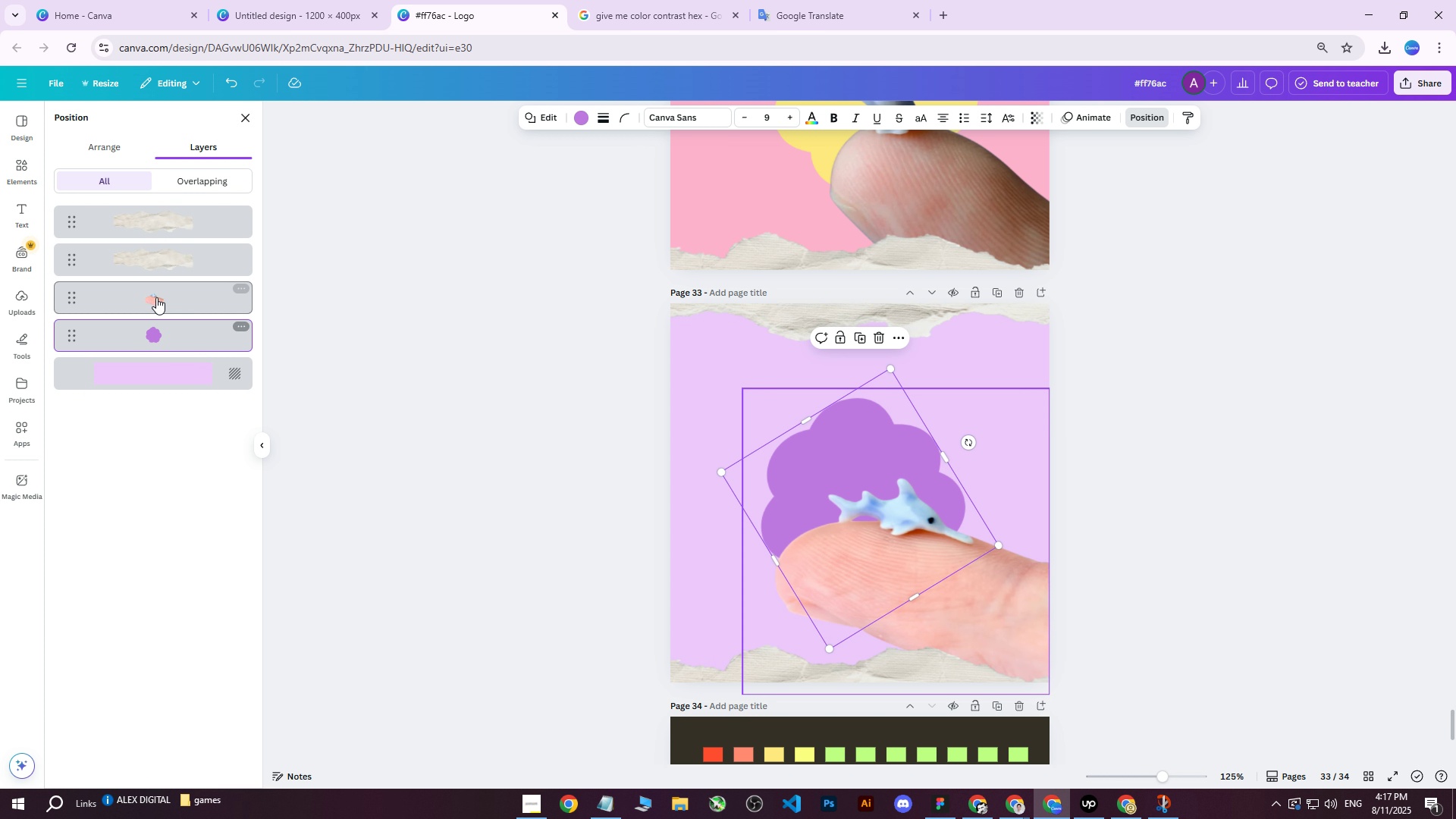 
double_click([139, 342])
 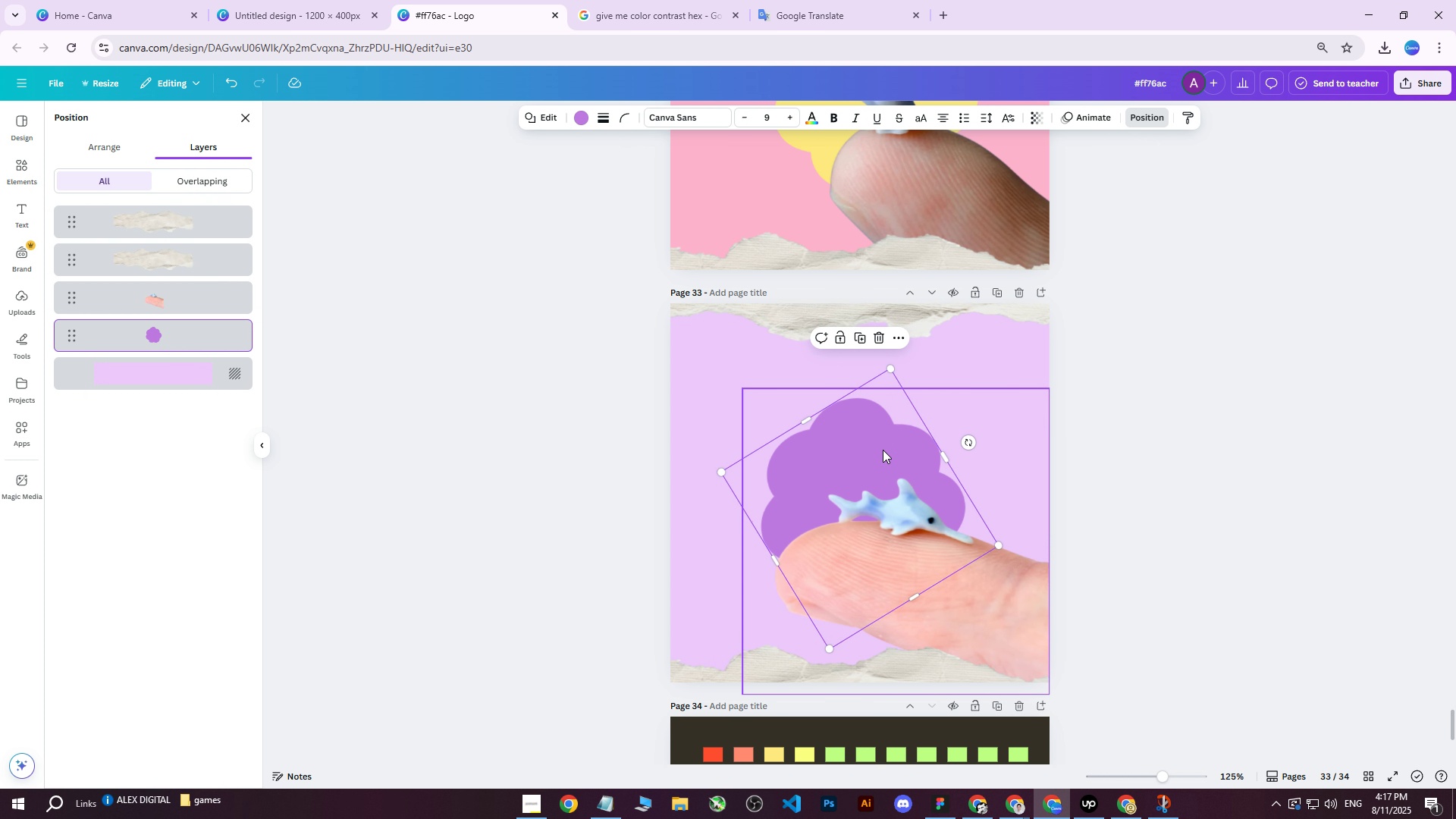 
left_click_drag(start_coordinate=[853, 447], to_coordinate=[858, 446])
 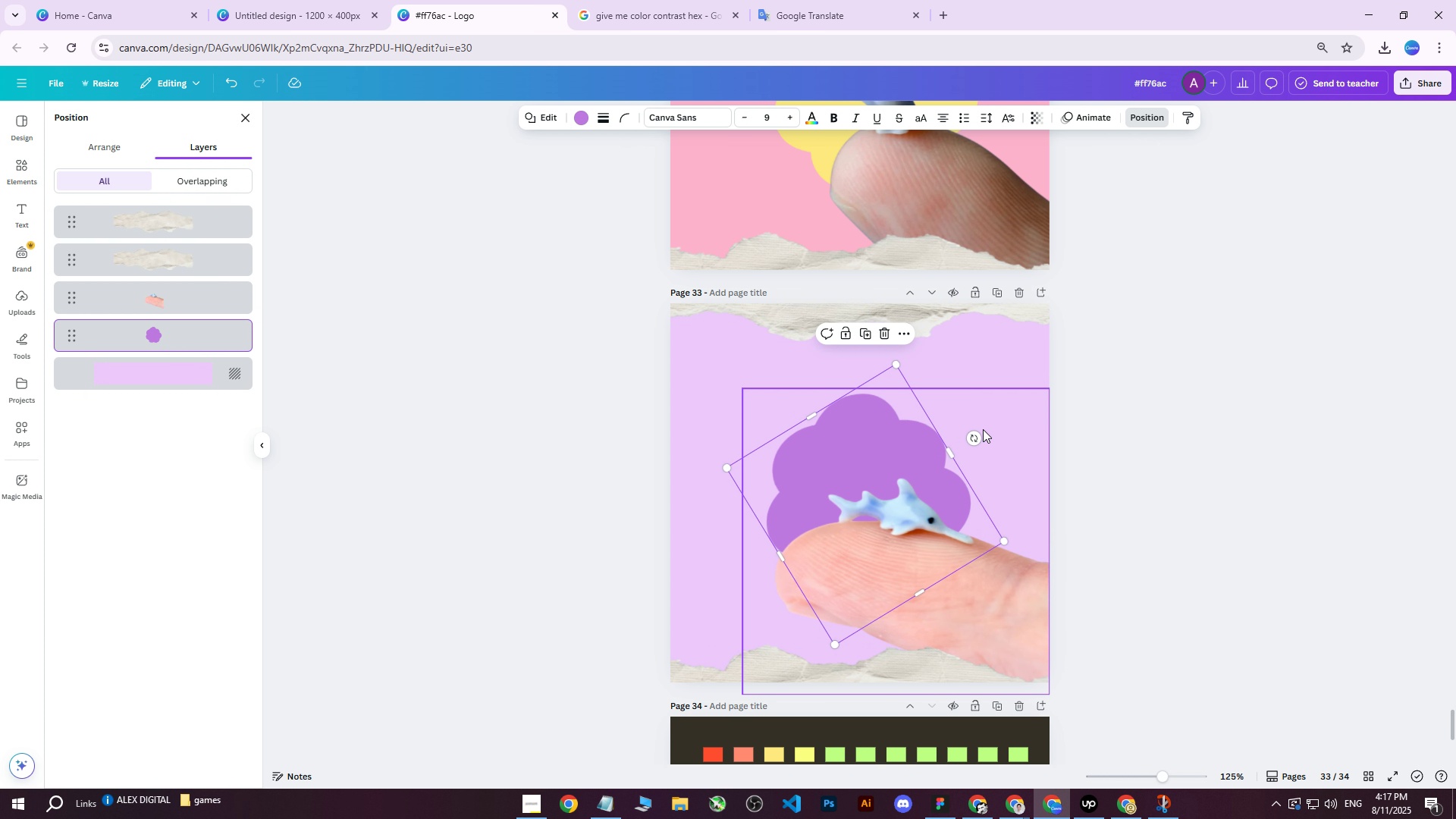 
left_click_drag(start_coordinate=[974, 435], to_coordinate=[898, 388])
 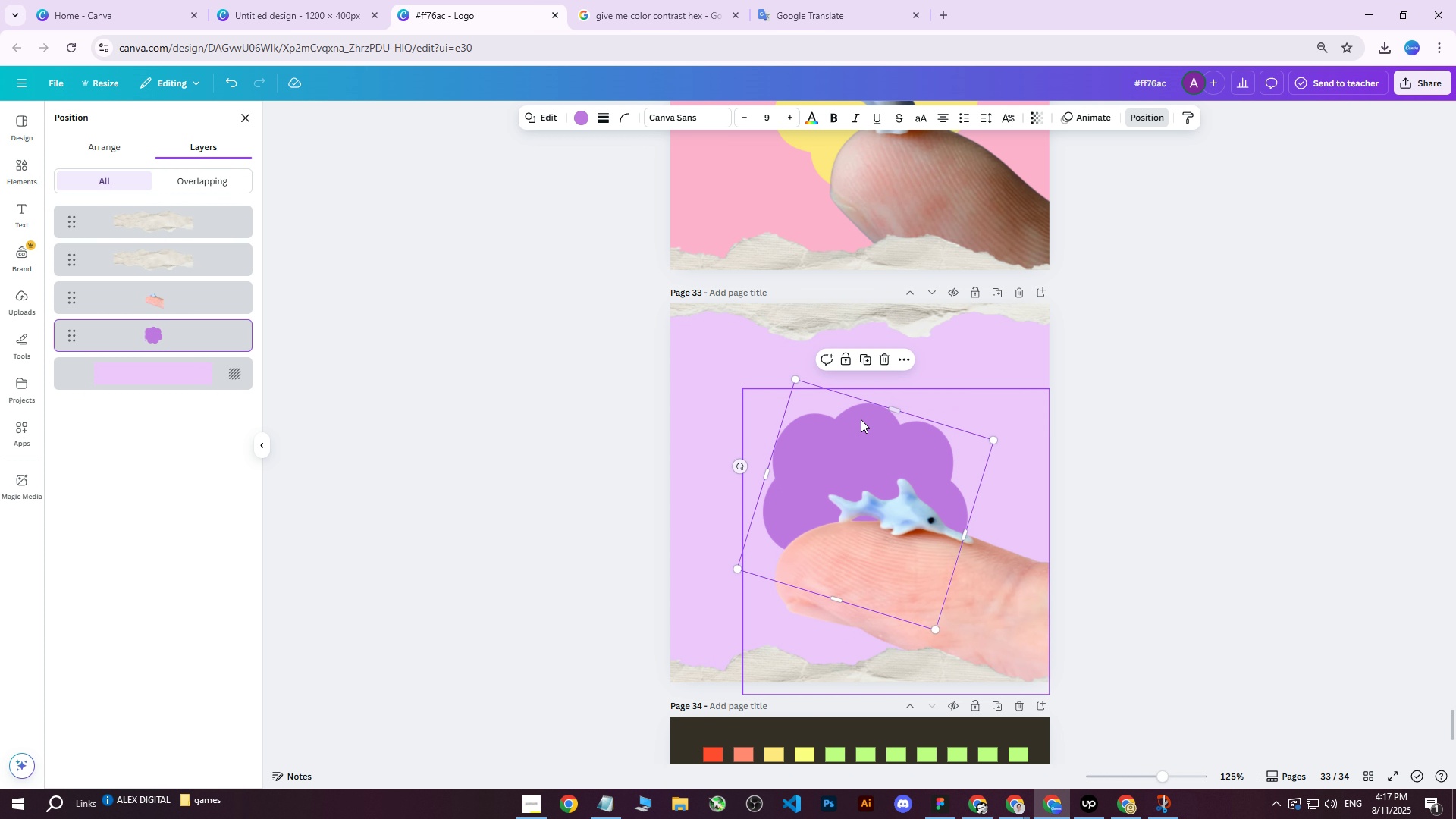 
left_click_drag(start_coordinate=[861, 428], to_coordinate=[860, 438])
 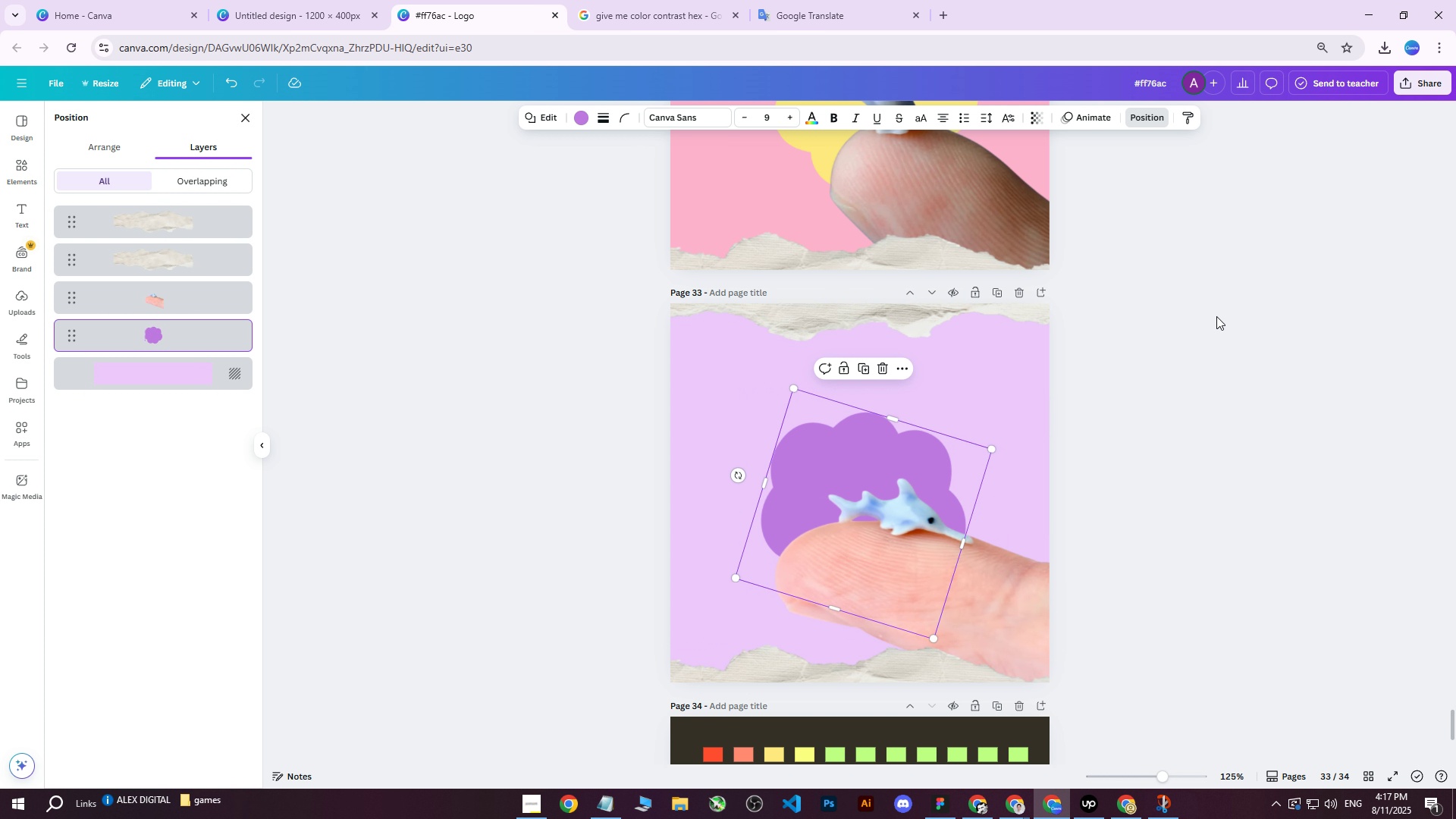 
left_click([1222, 315])
 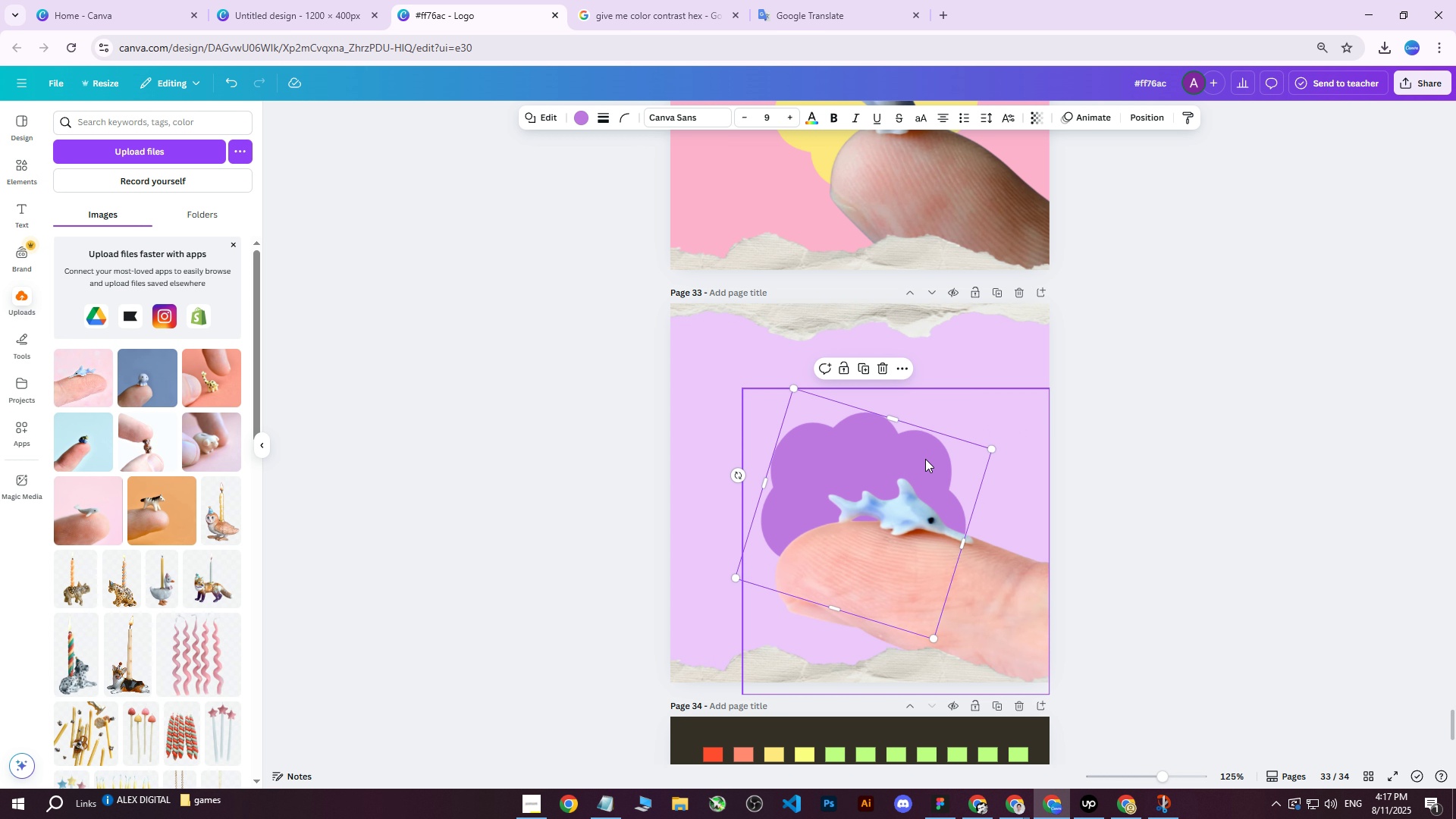 
left_click_drag(start_coordinate=[921, 472], to_coordinate=[933, 472])
 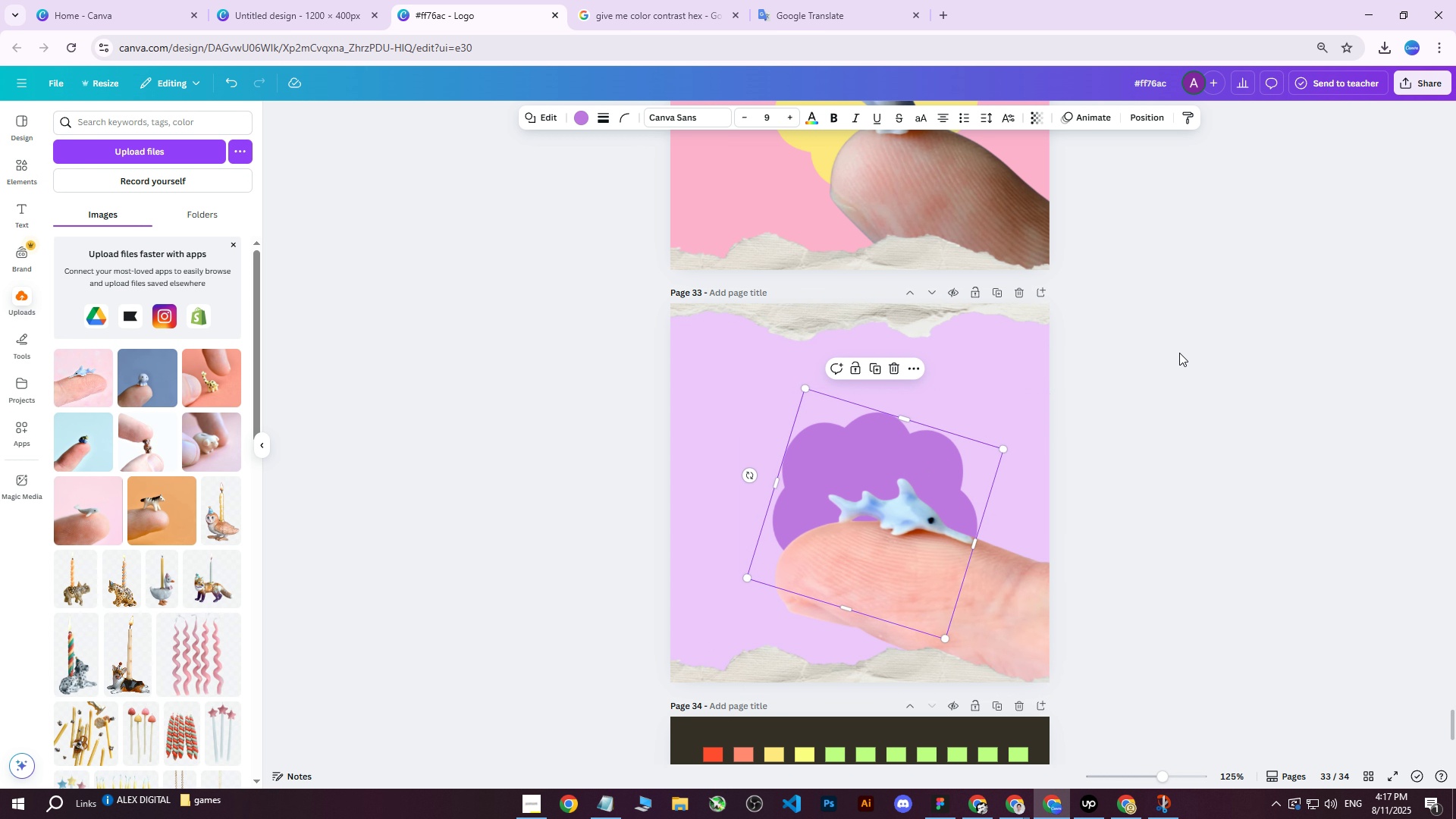 
left_click([1179, 353])
 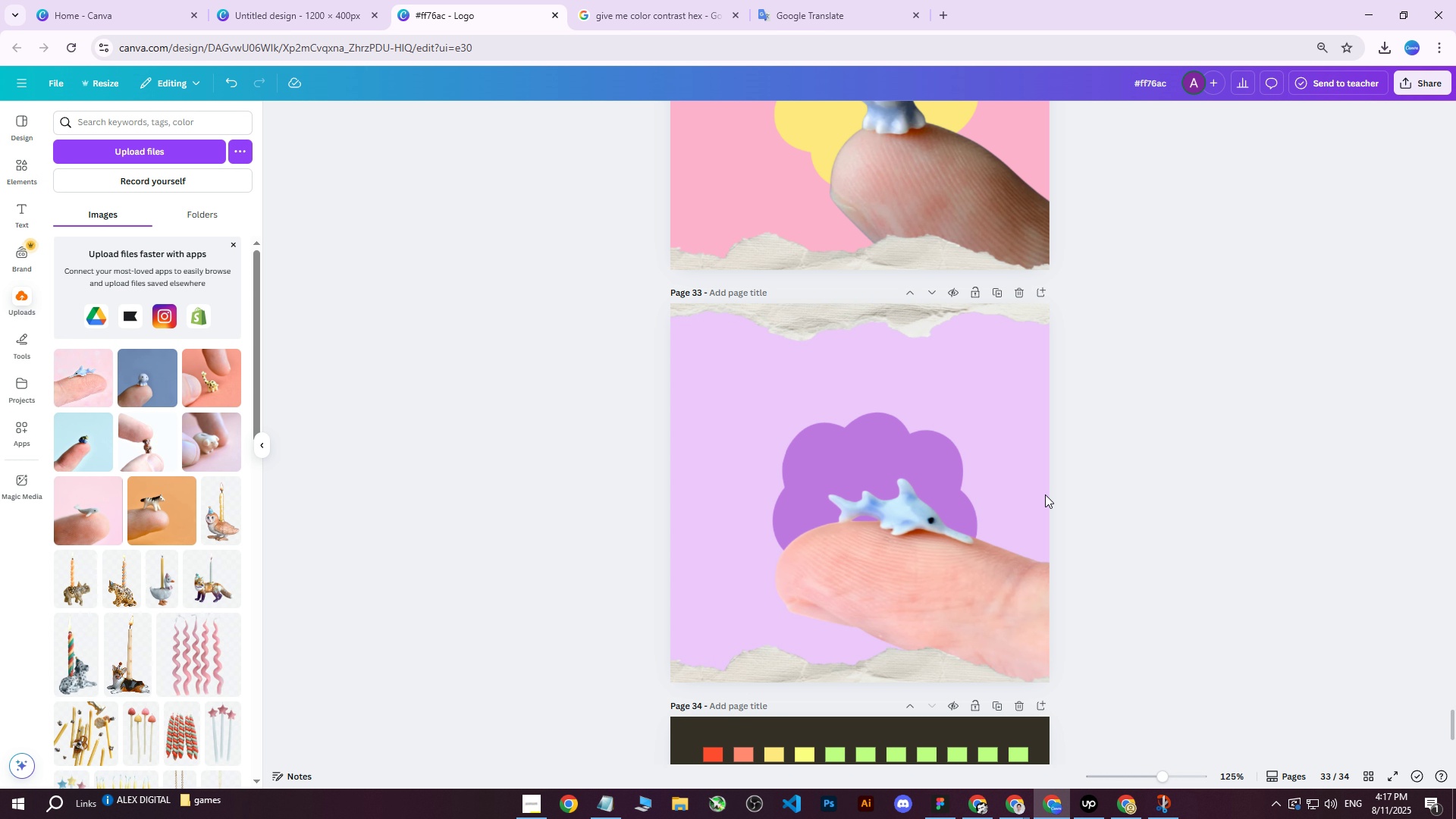 
left_click([860, 668])
 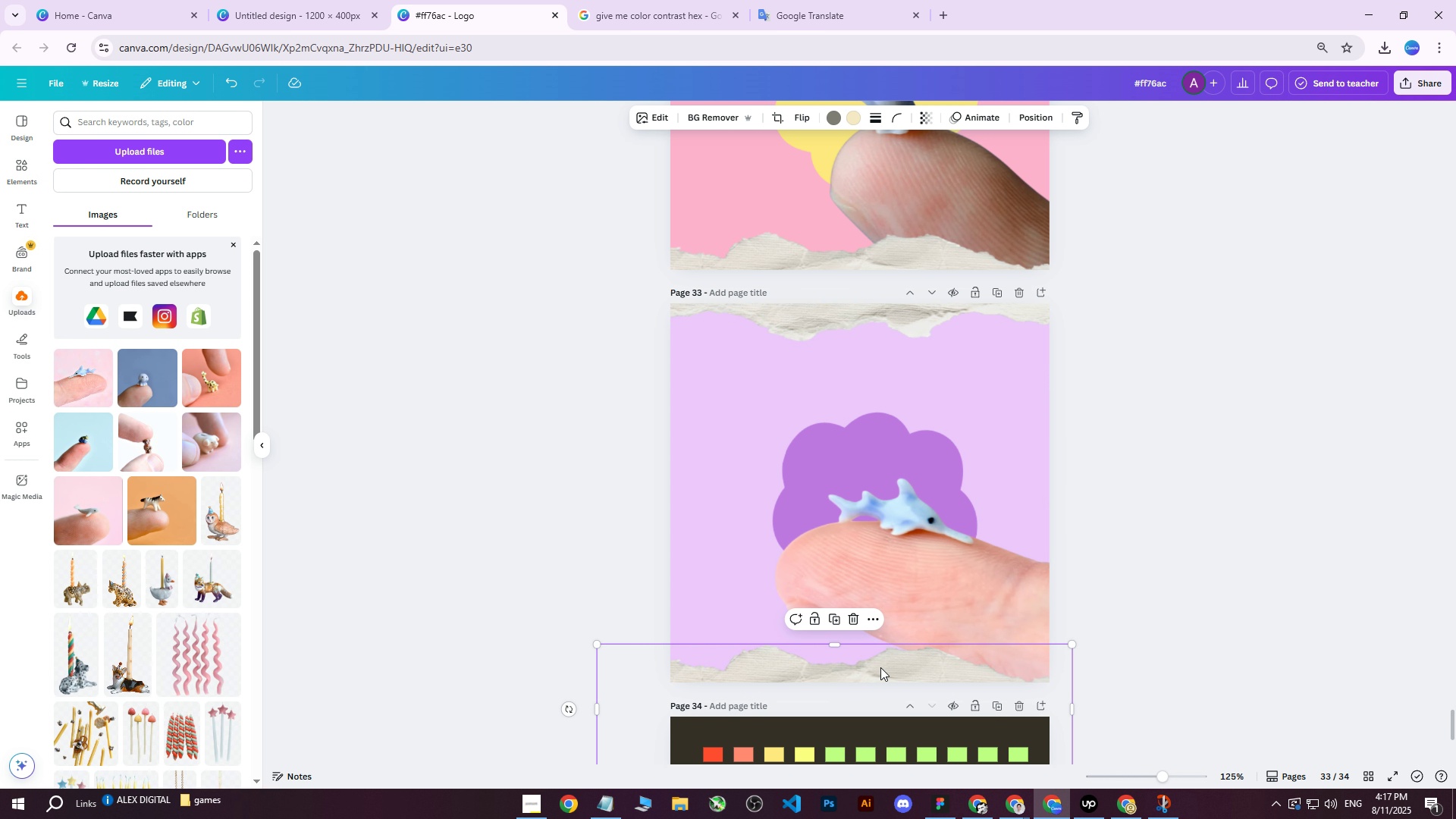 
left_click_drag(start_coordinate=[888, 667], to_coordinate=[918, 667])
 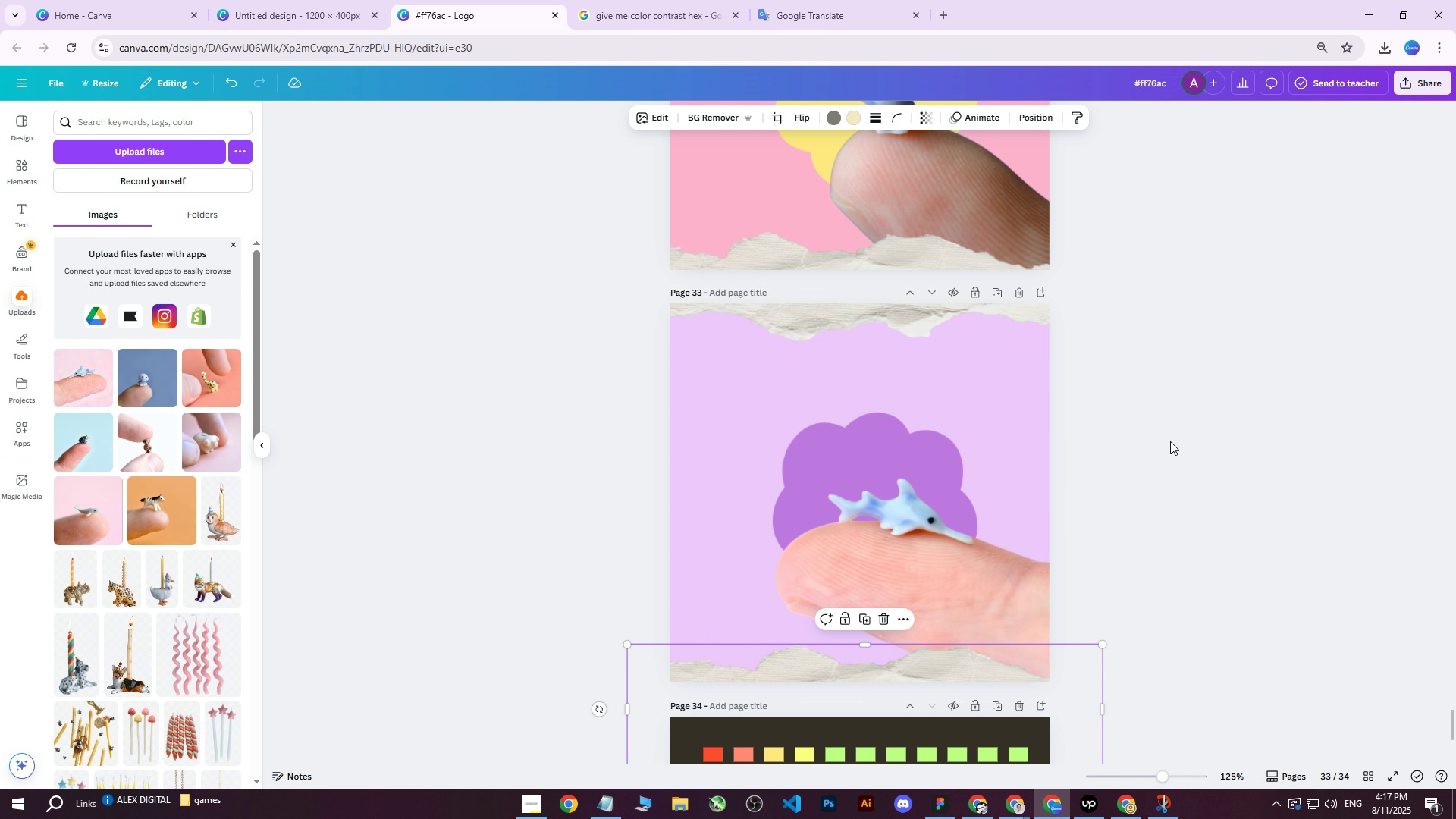 
left_click([1170, 441])
 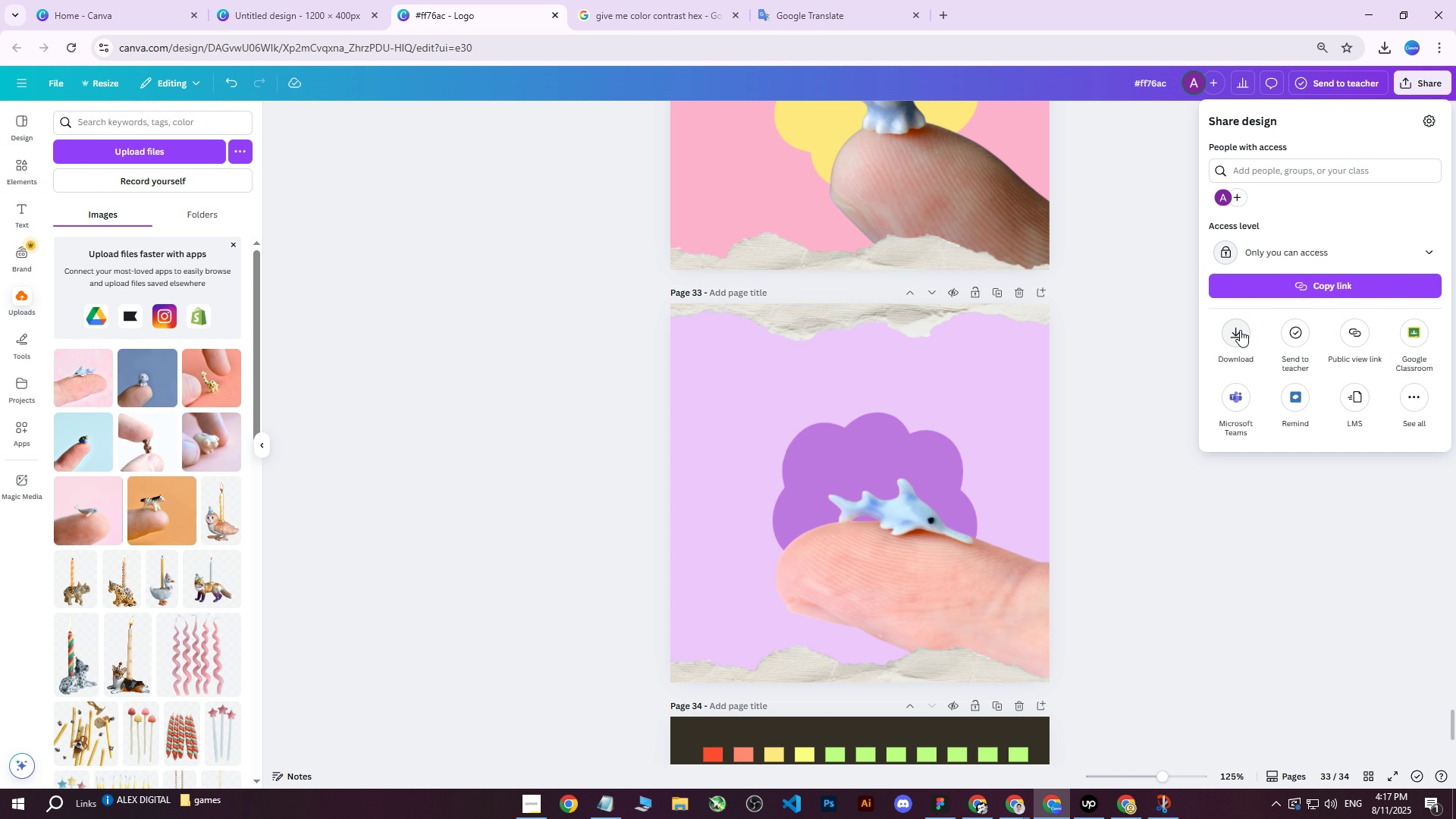 
double_click([1254, 337])
 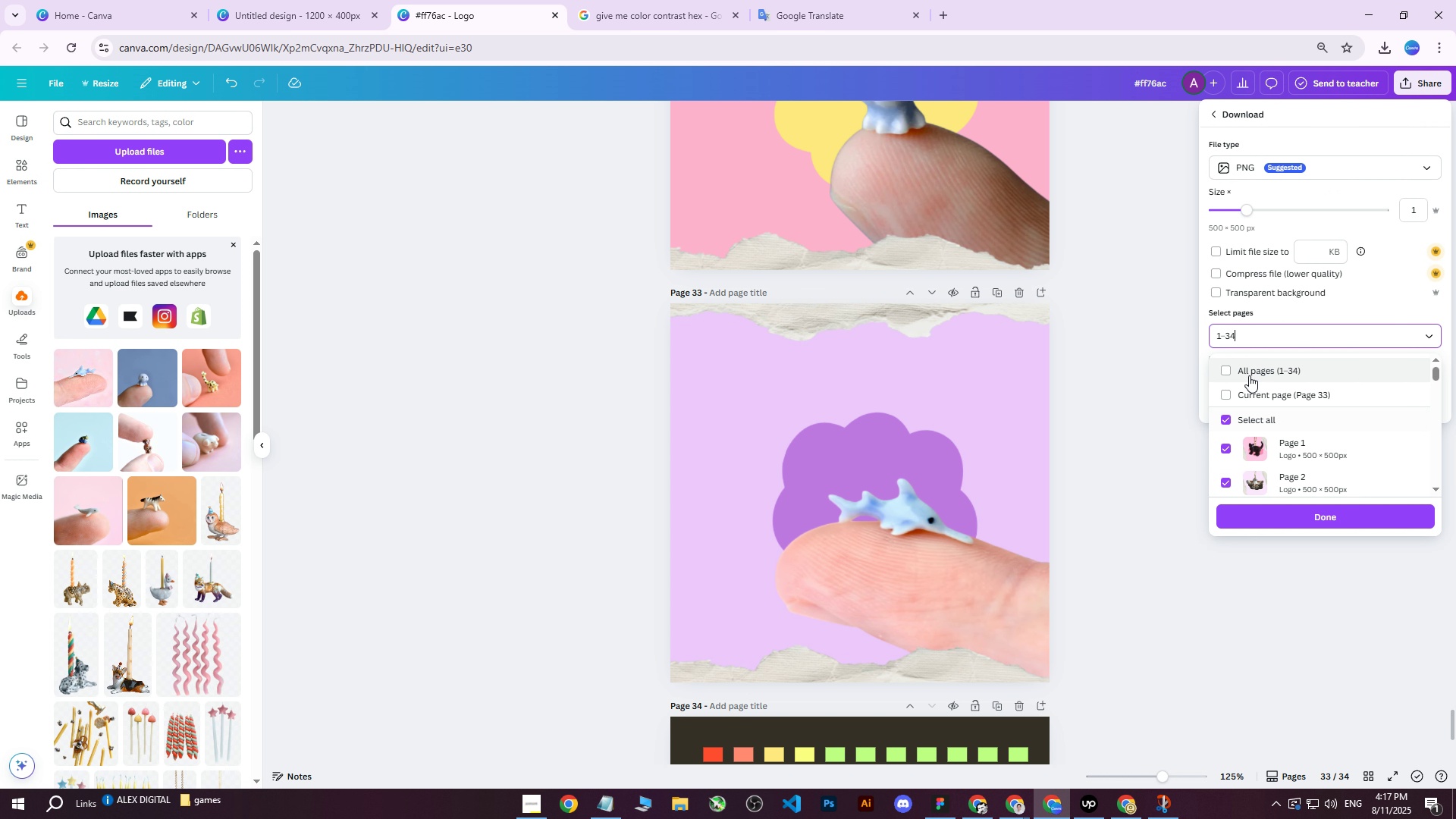 
triple_click([1249, 375])
 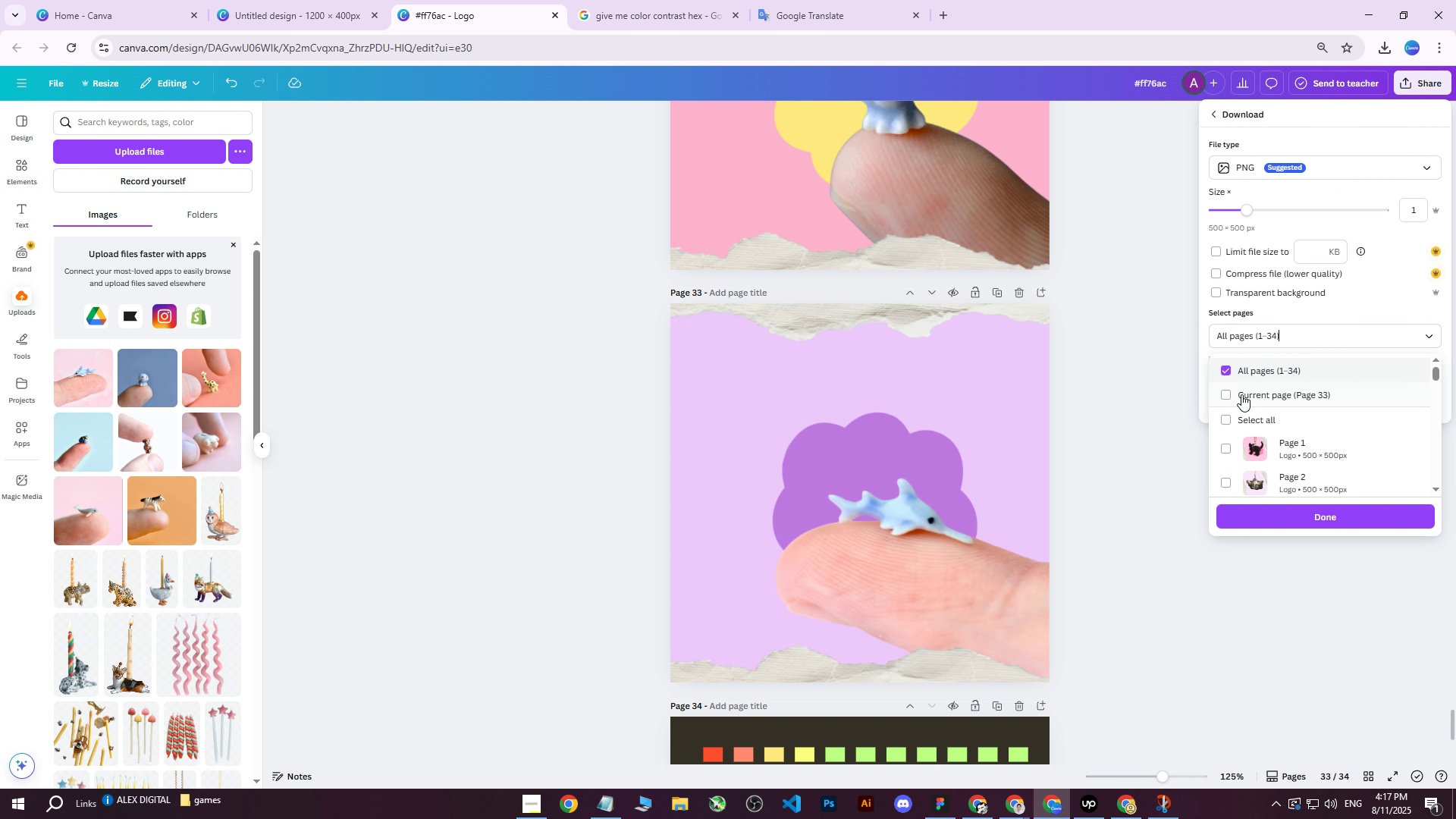 
triple_click([1239, 399])
 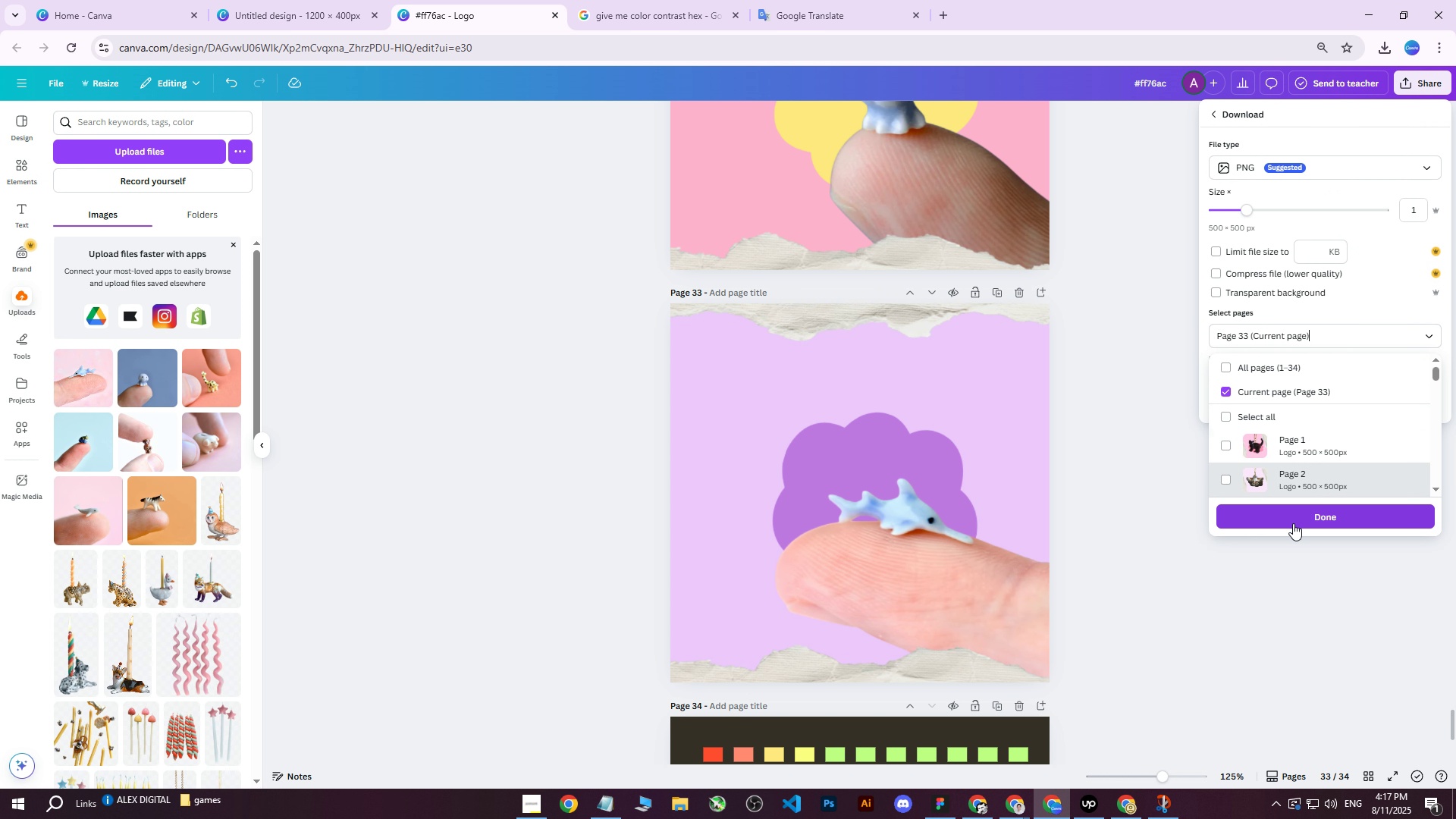 
left_click([1291, 525])
 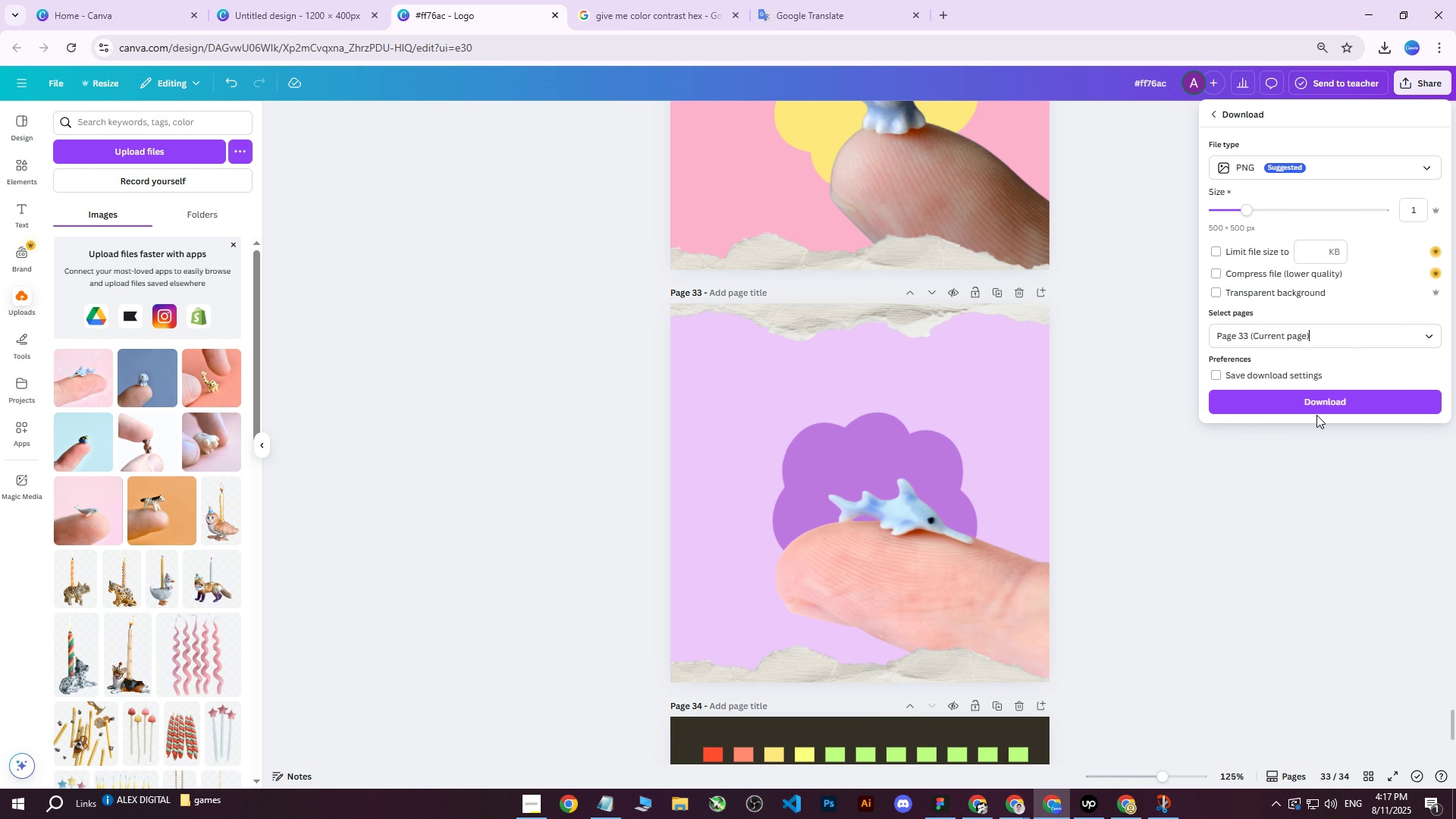 
left_click([1317, 410])
 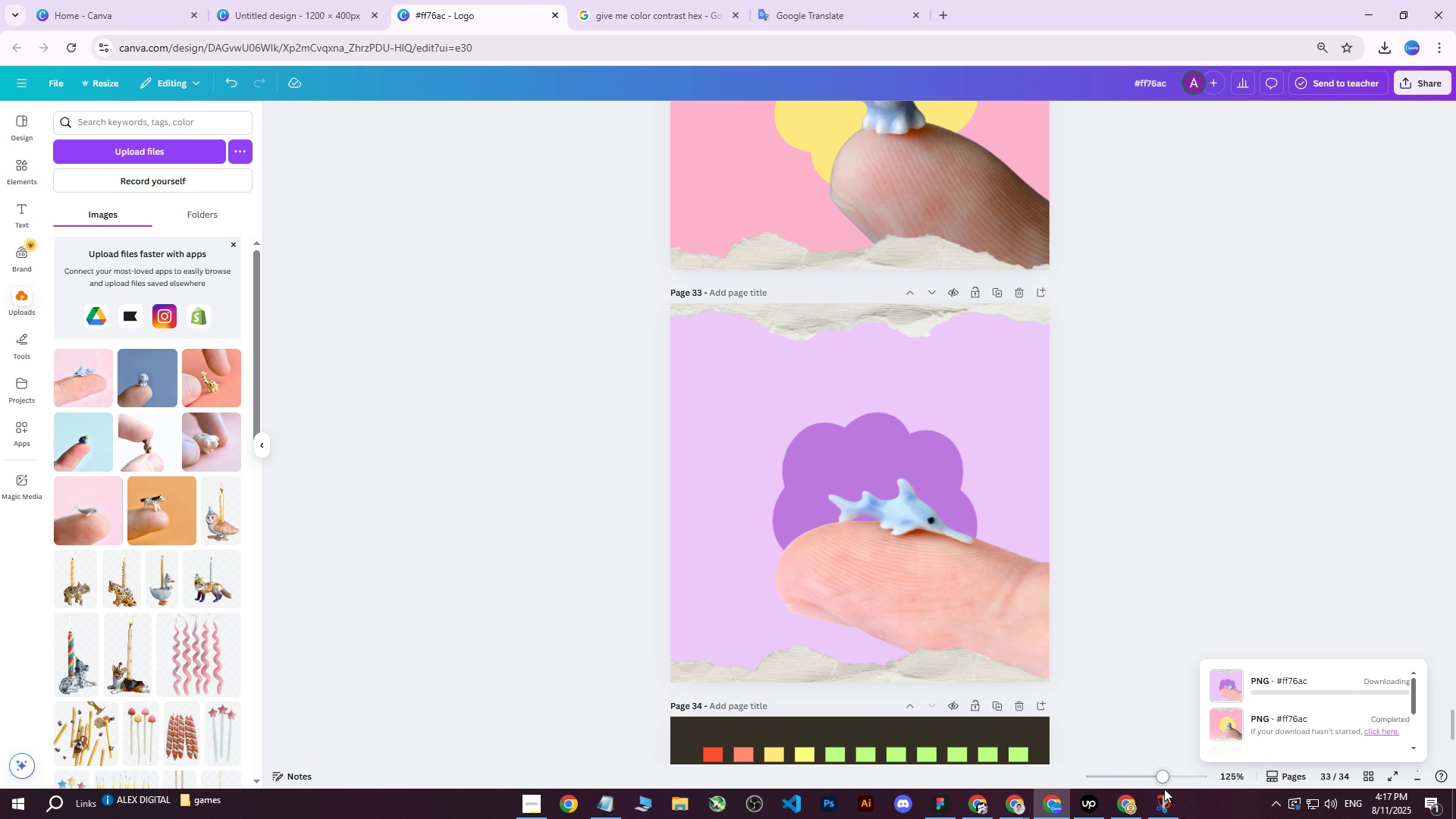 
left_click([1163, 807])
 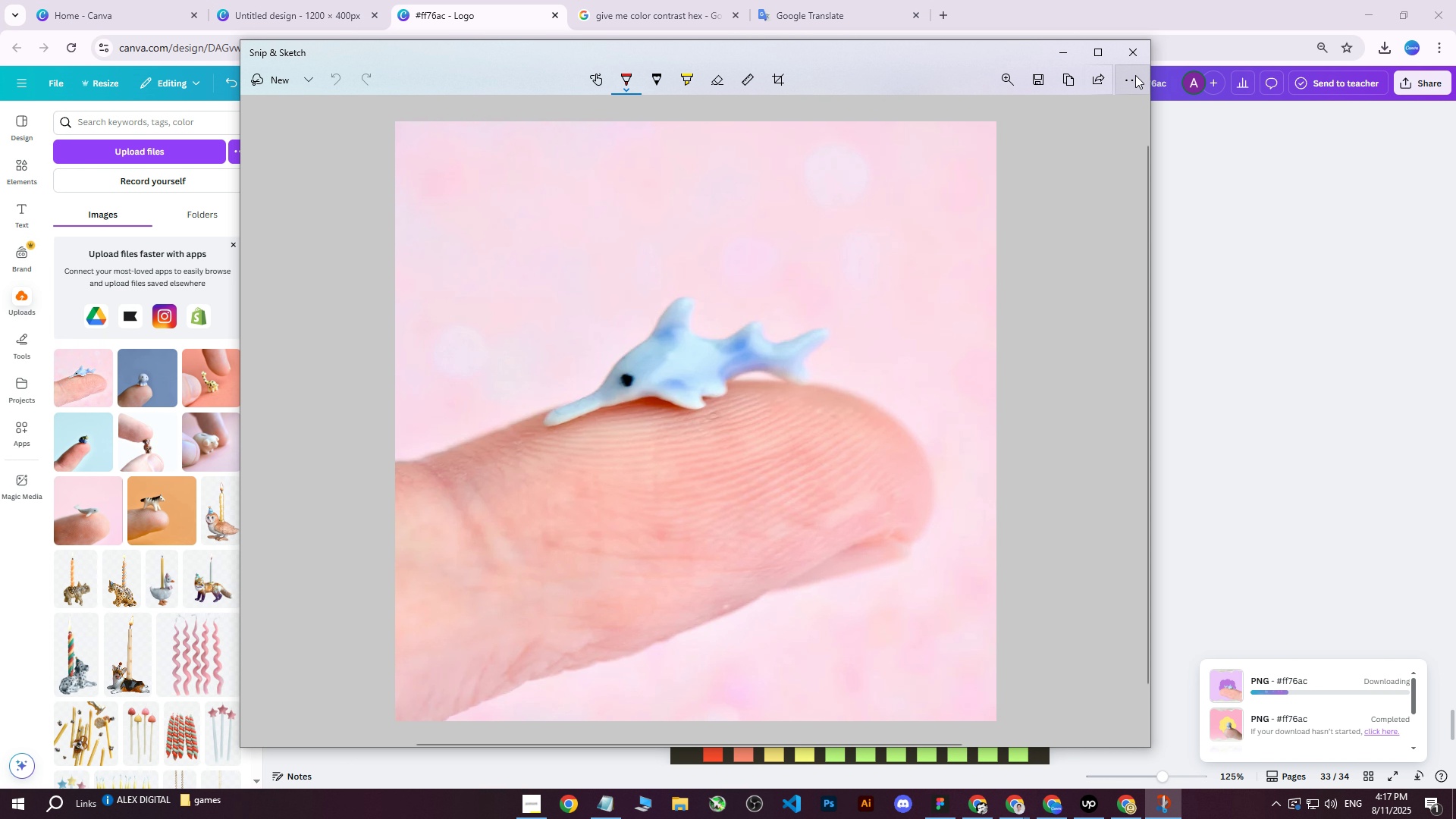 
left_click([1136, 55])
 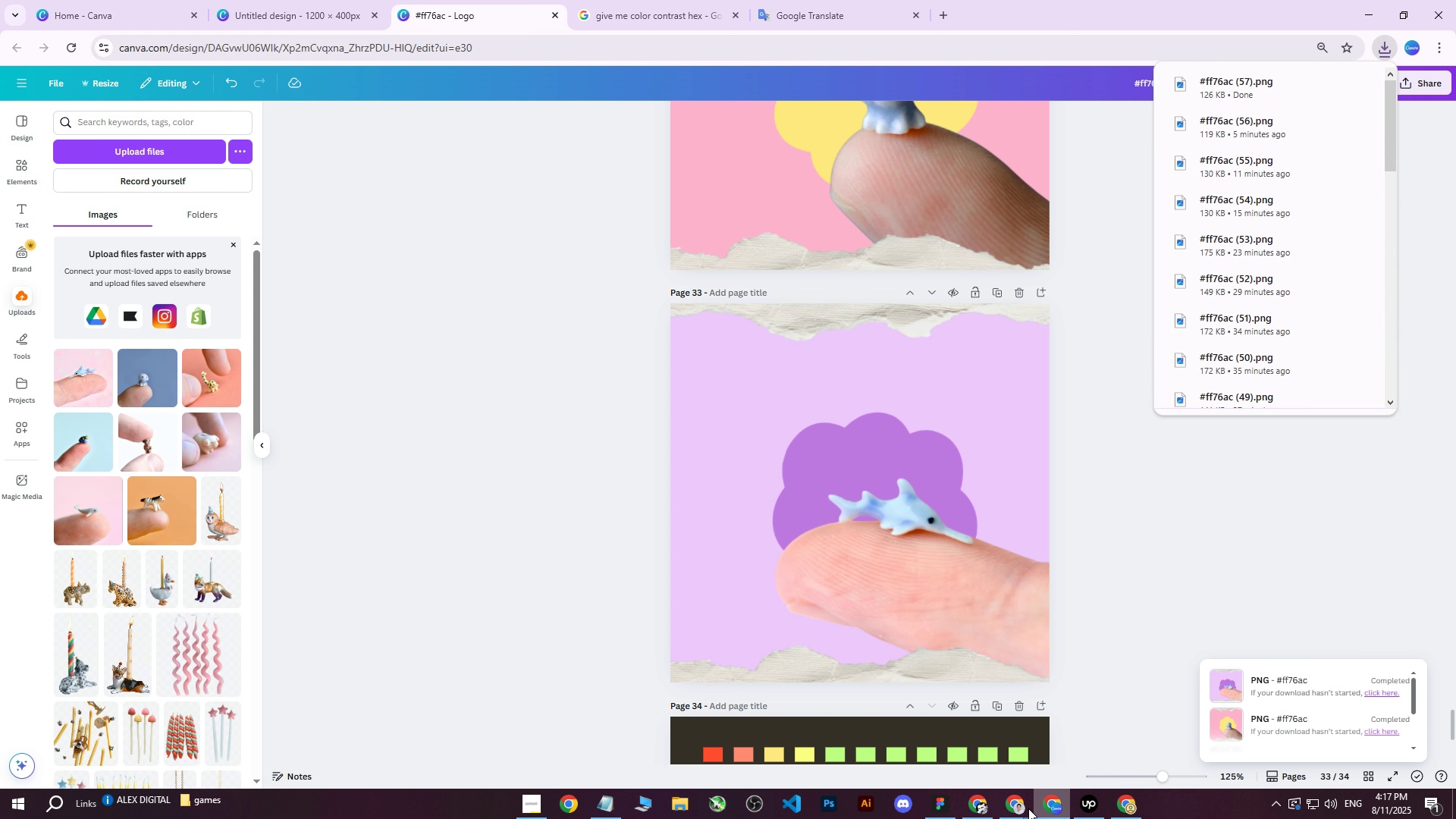 
left_click([1013, 810])
 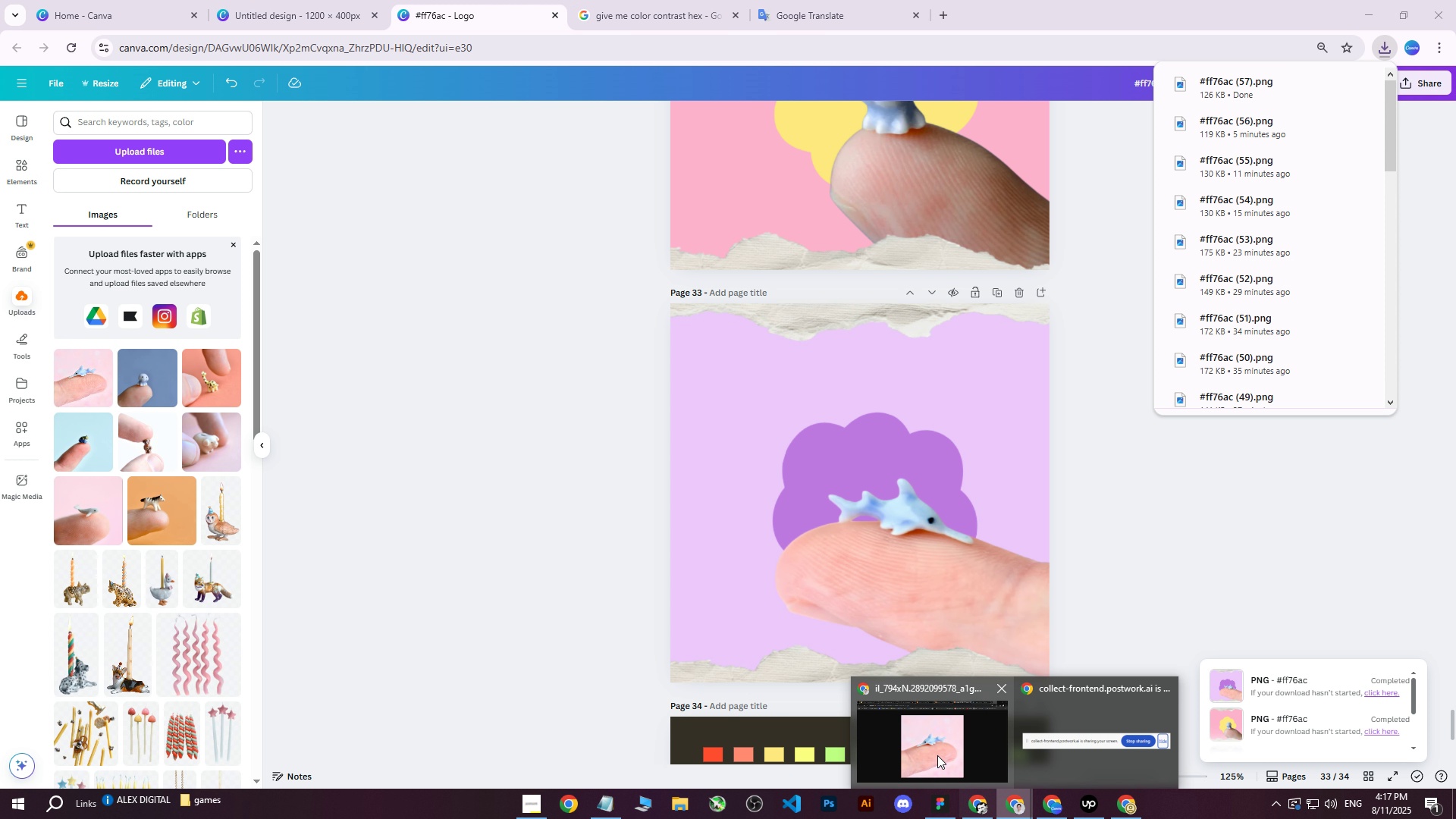 
left_click([925, 742])
 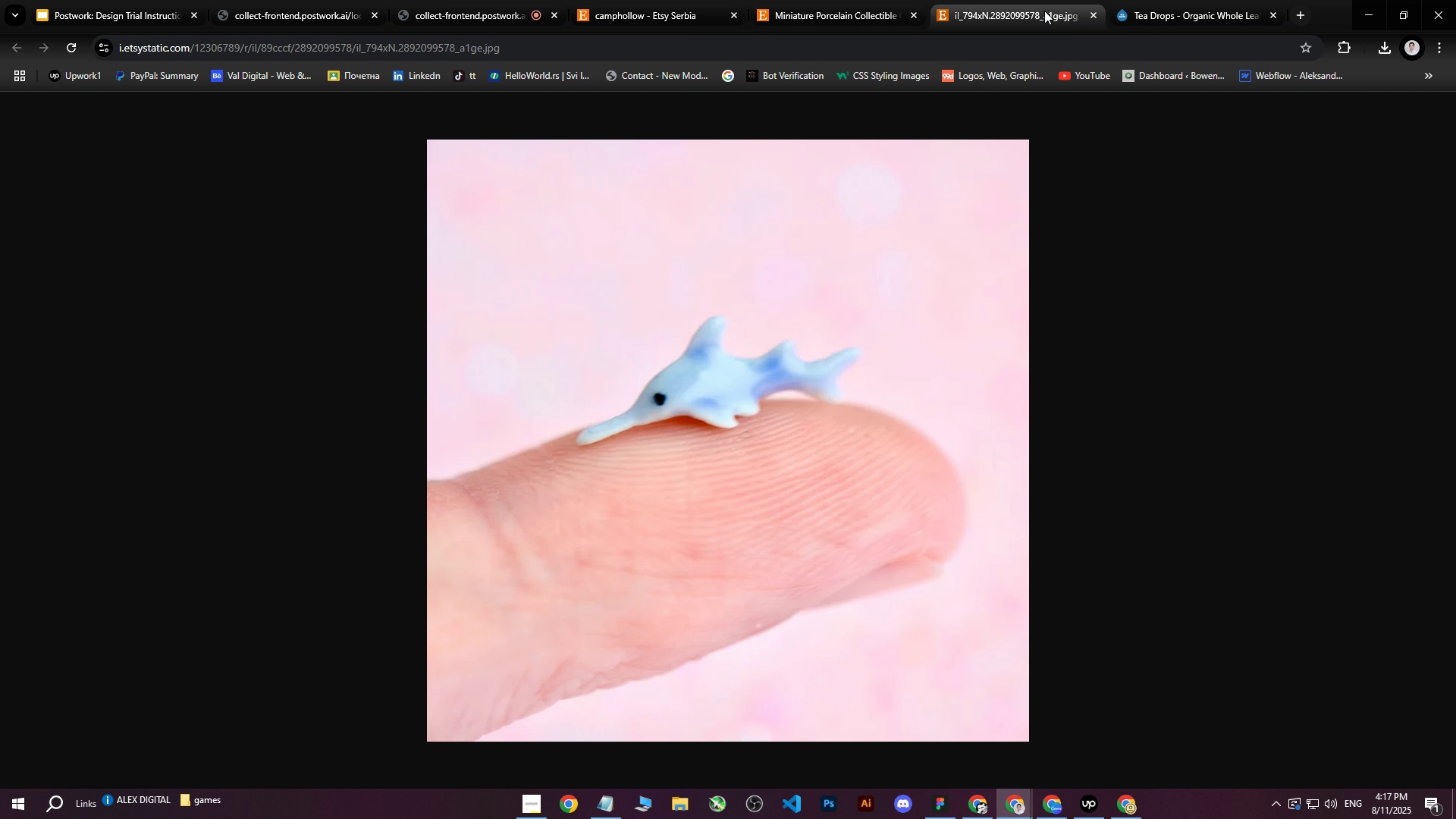 
left_click([1093, 18])
 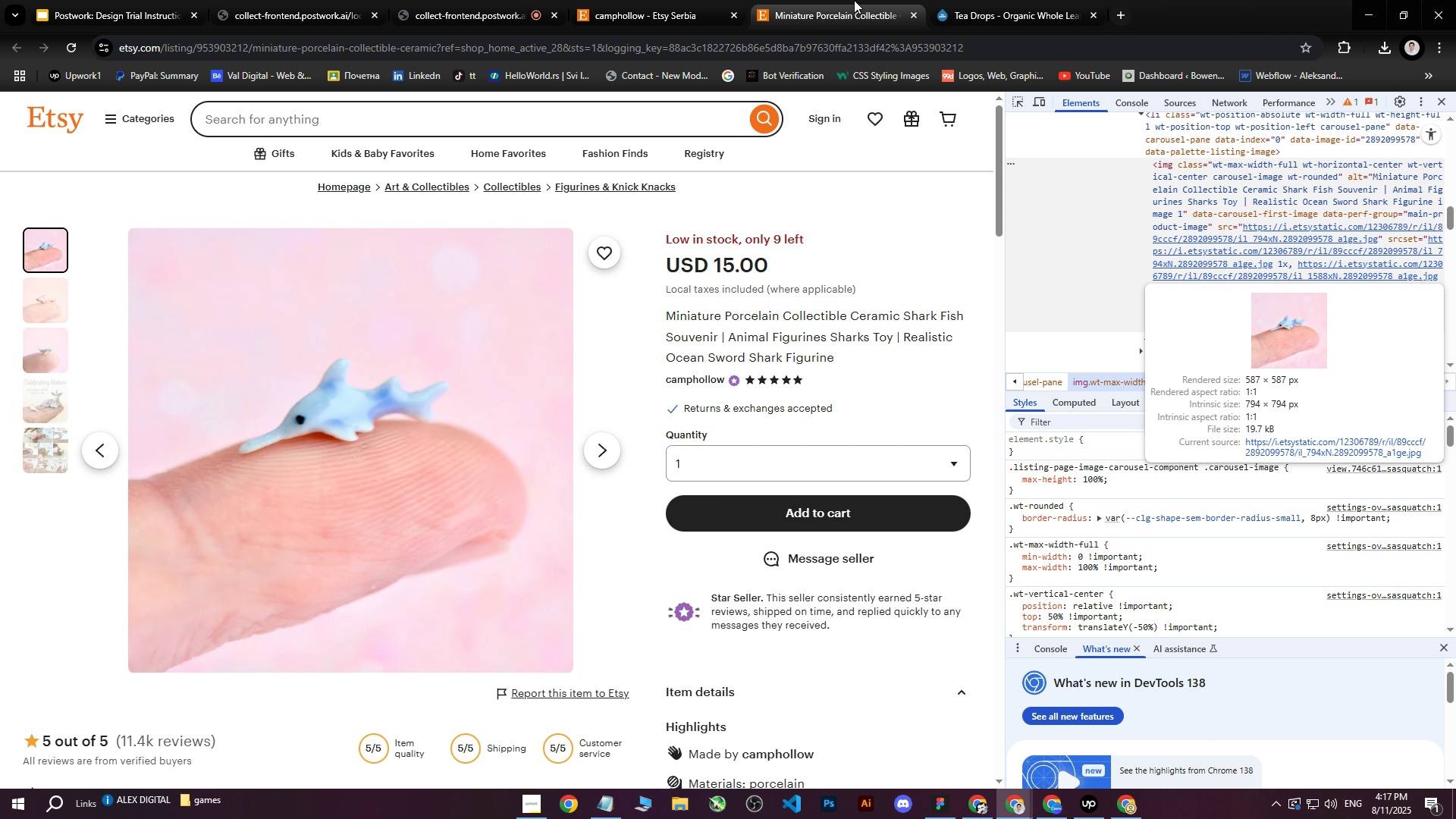 
double_click([644, 0])
 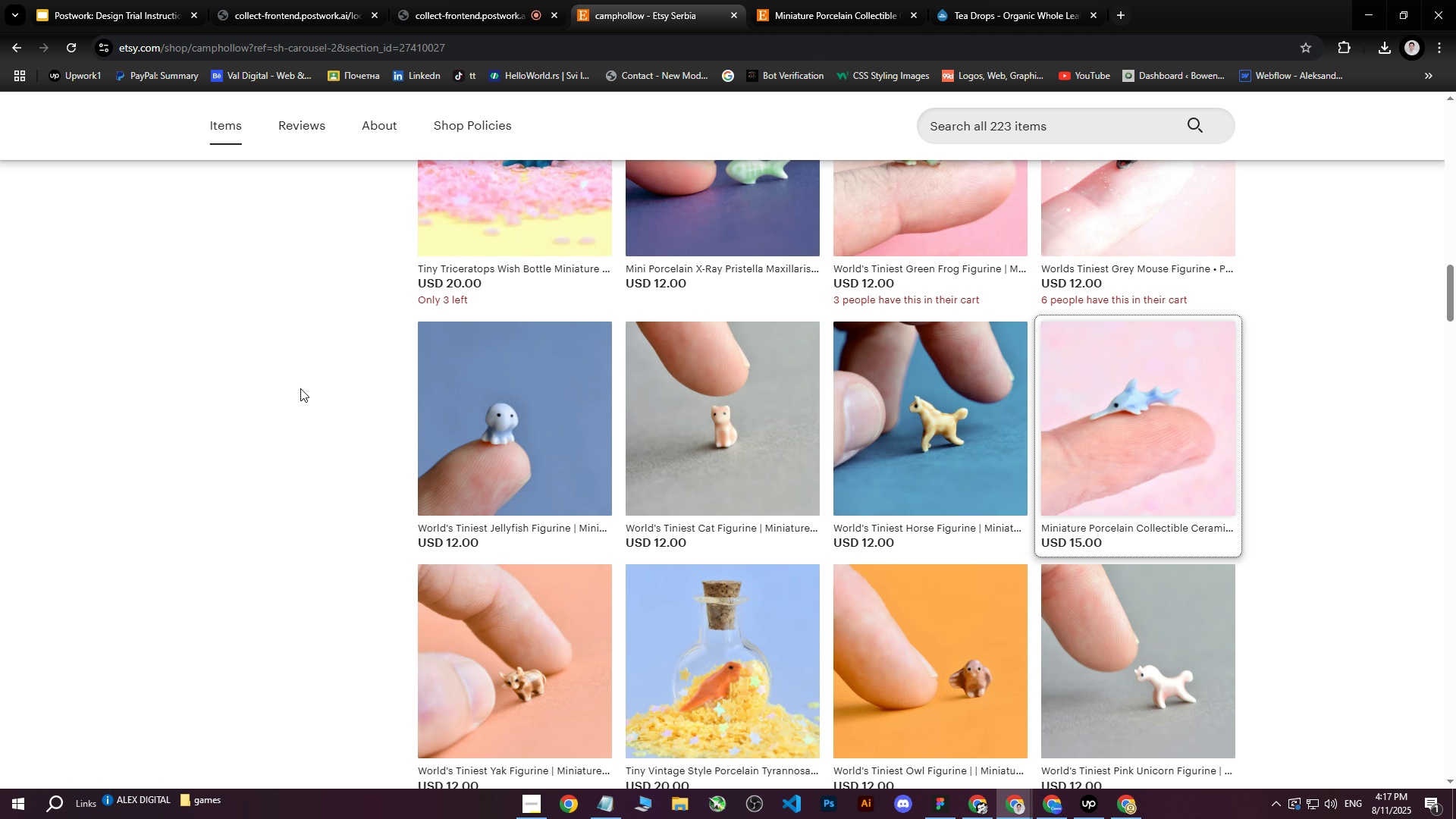 
left_click([282, 402])
 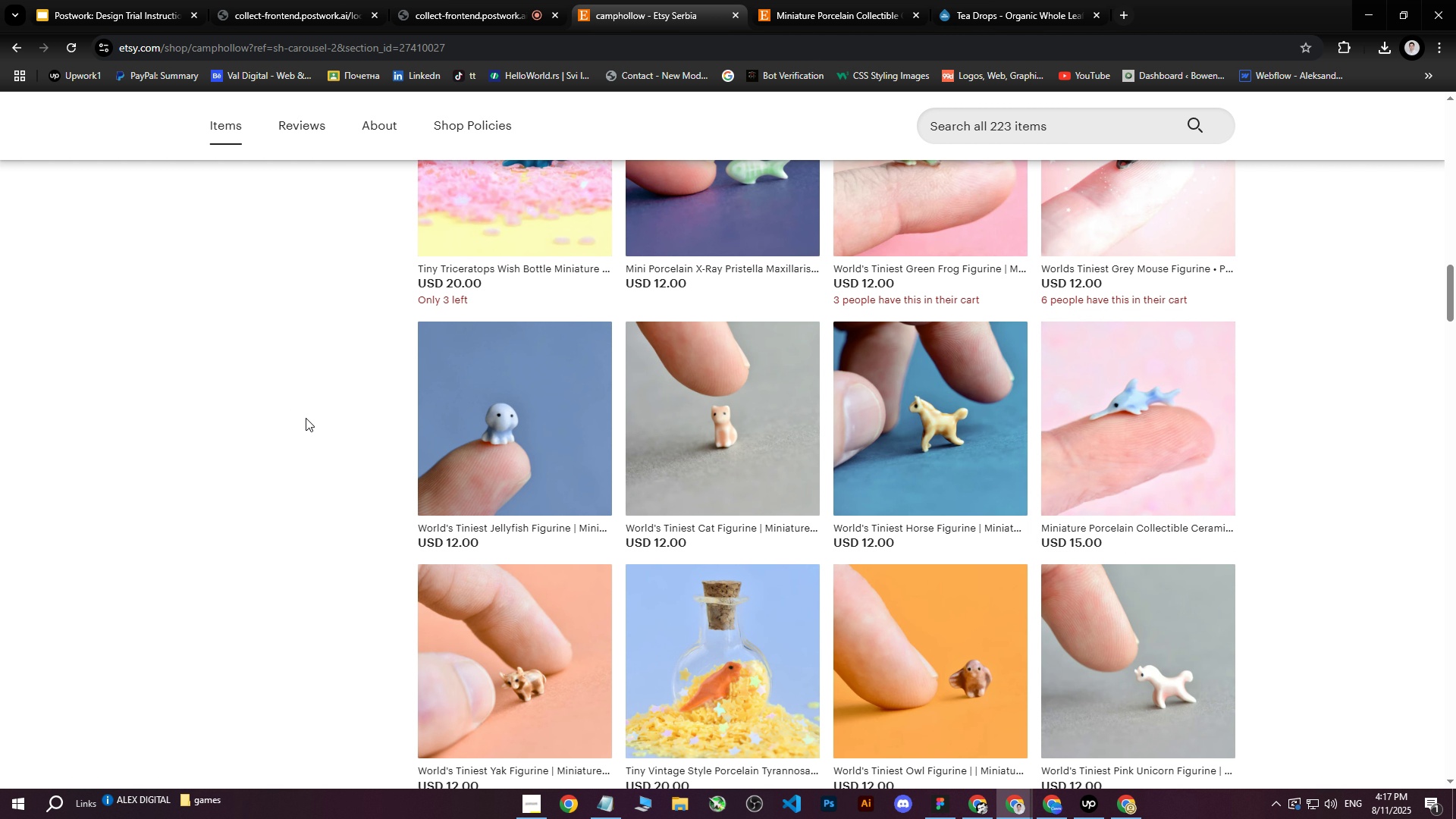 
scroll: coordinate [322, 427], scroll_direction: up, amount: 2.0
 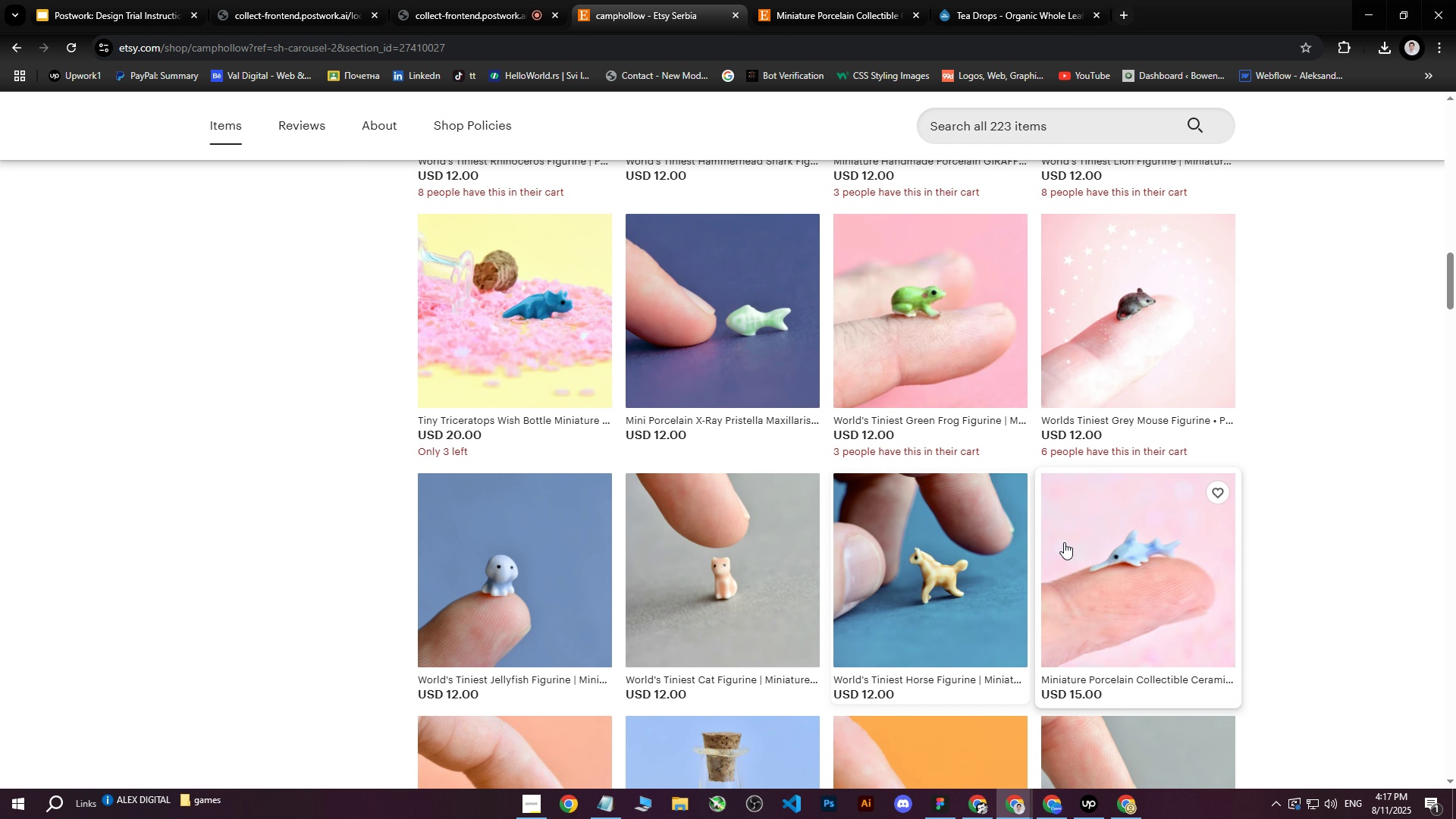 
left_click([1081, 548])
 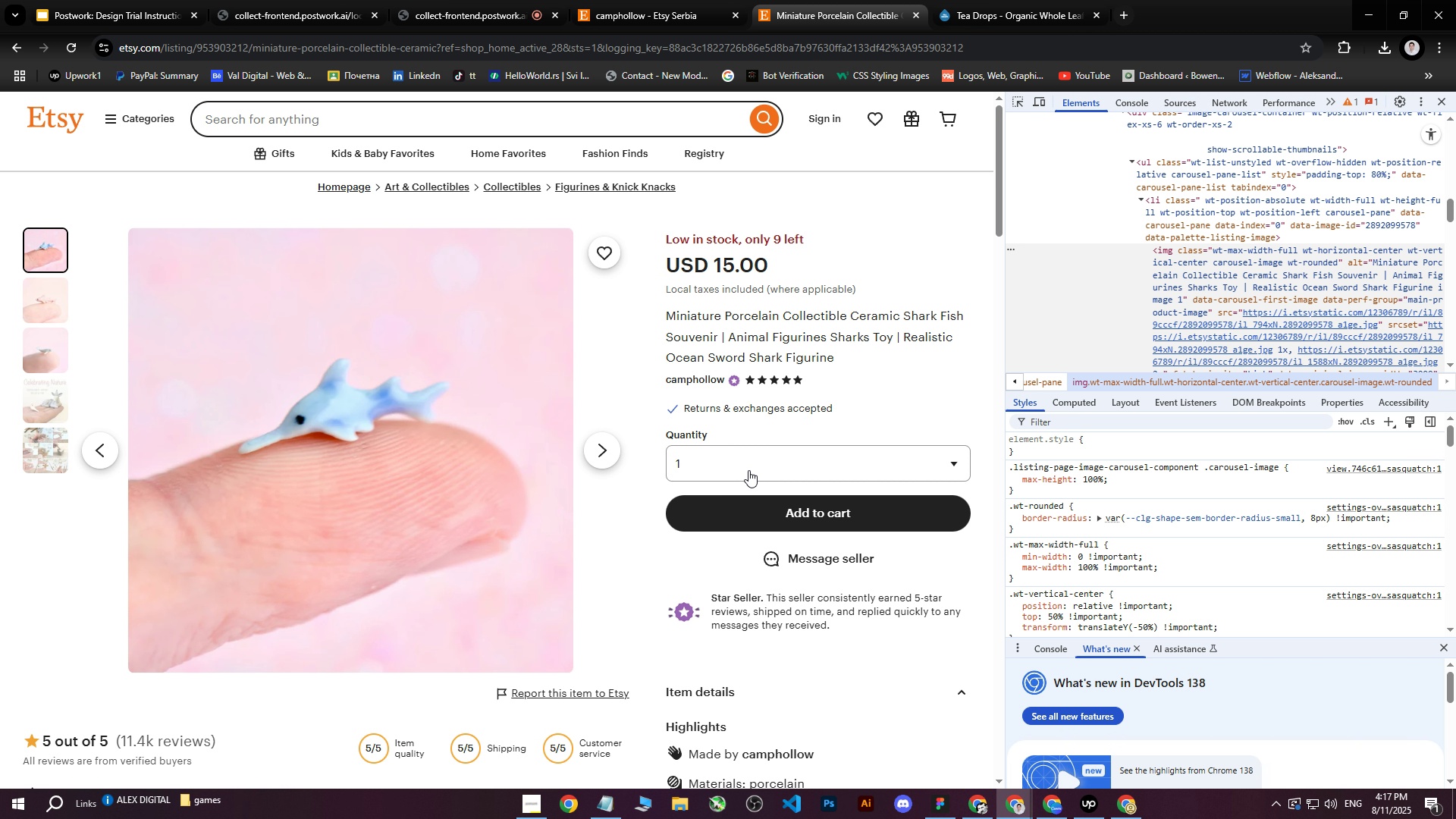 
wait(8.12)
 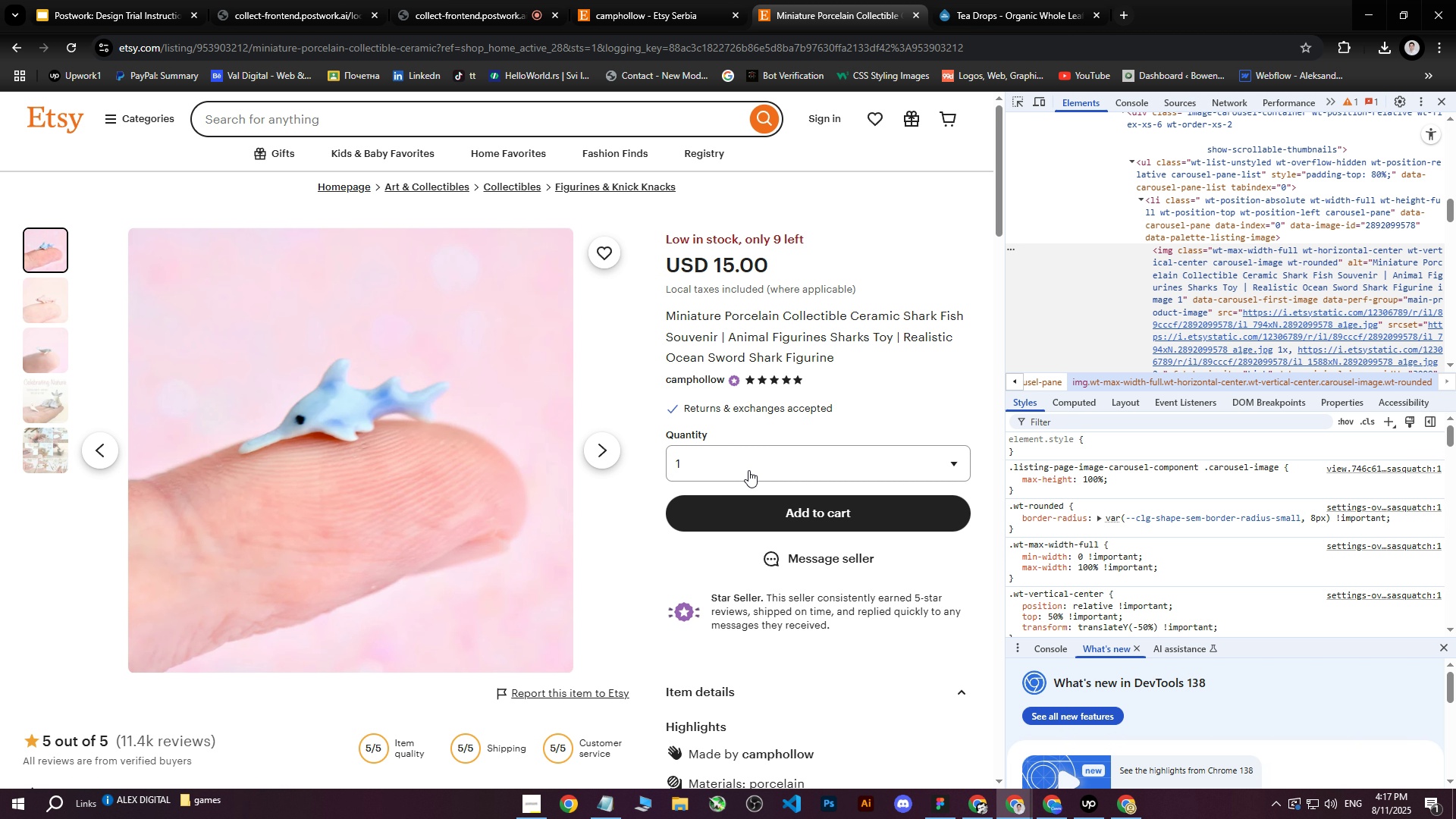 
left_click_drag(start_coordinate=[666, 314], to_coordinate=[845, 361])
 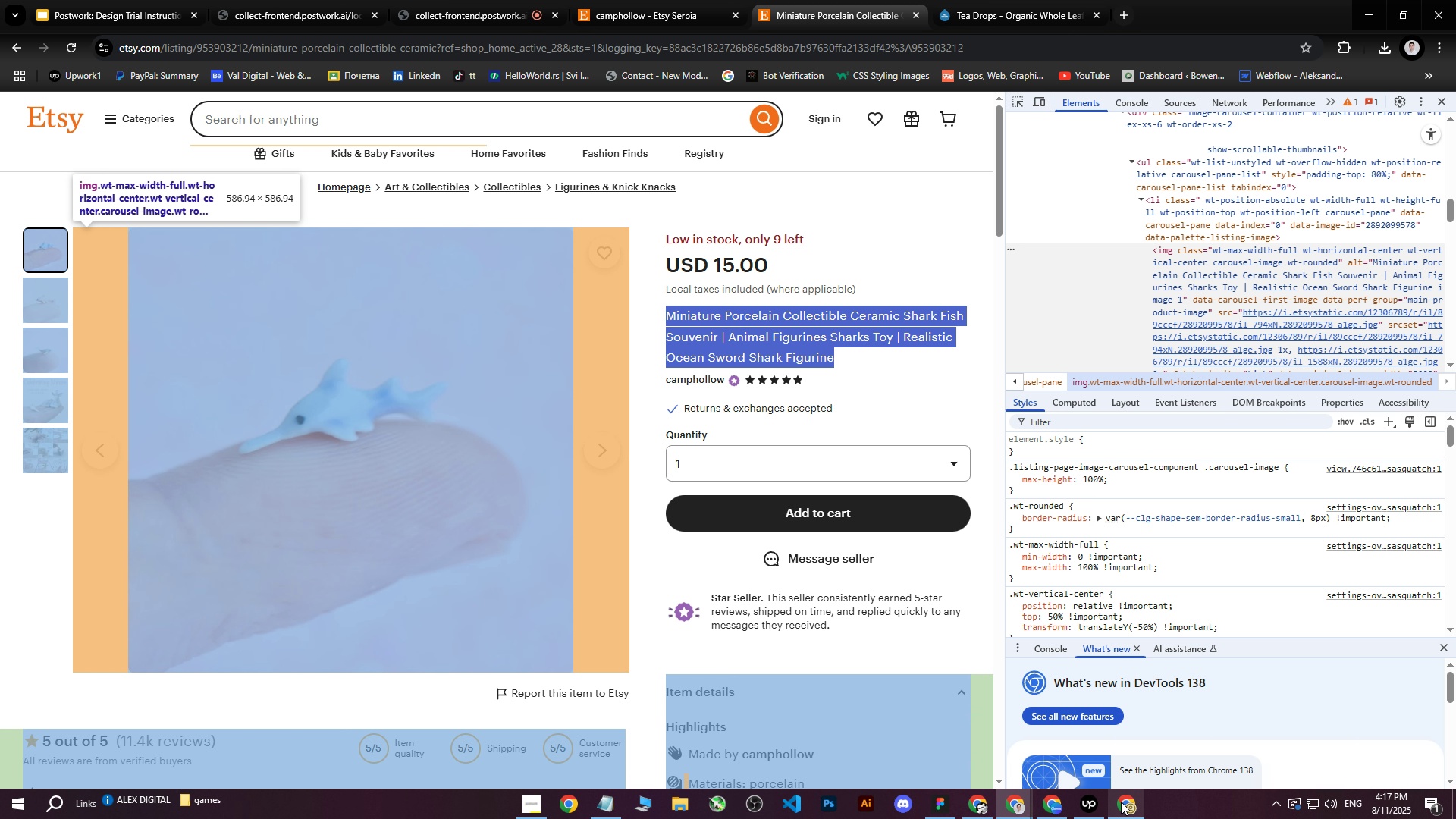 
key(Control+C)
 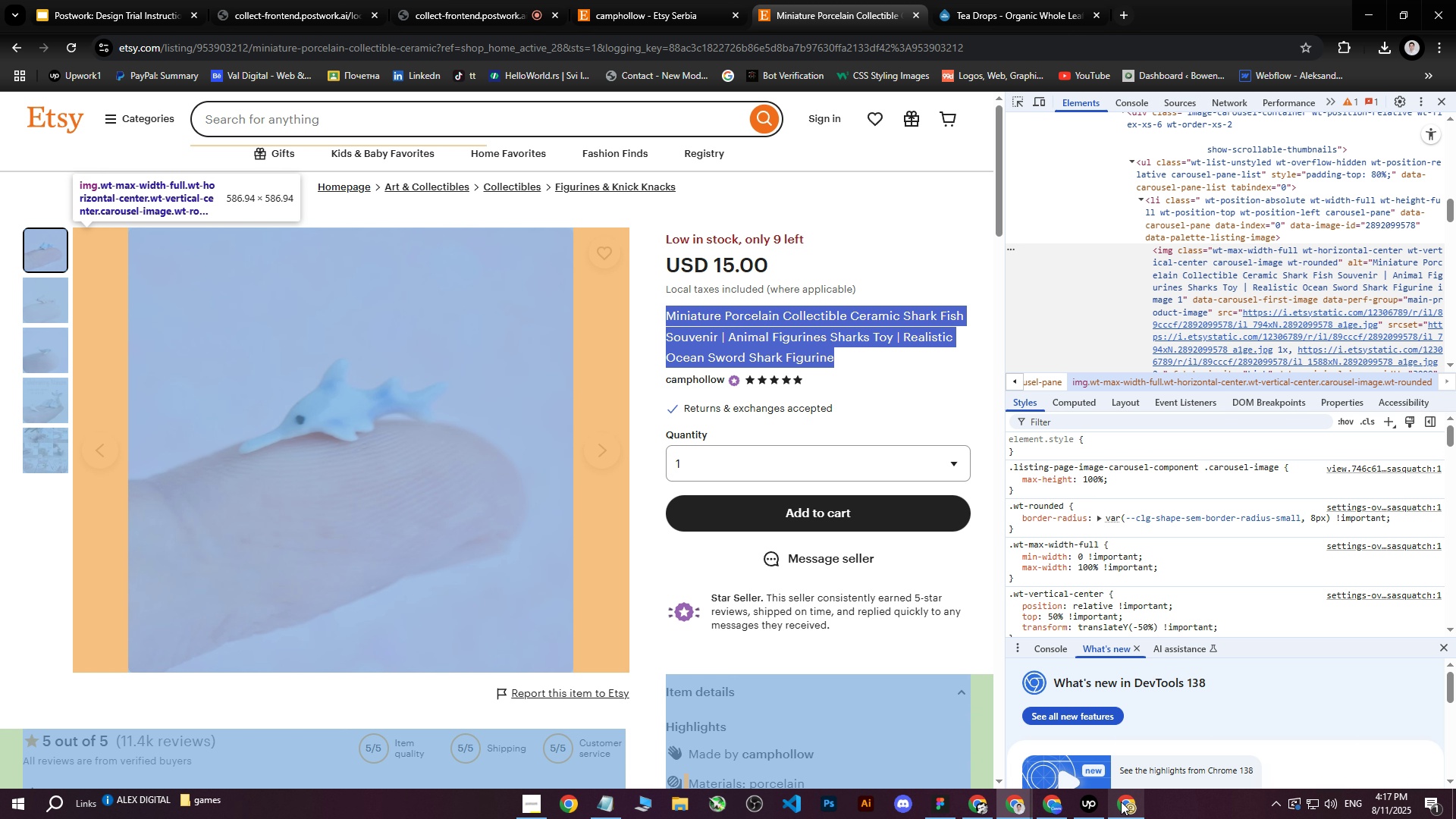 
left_click([1124, 804])
 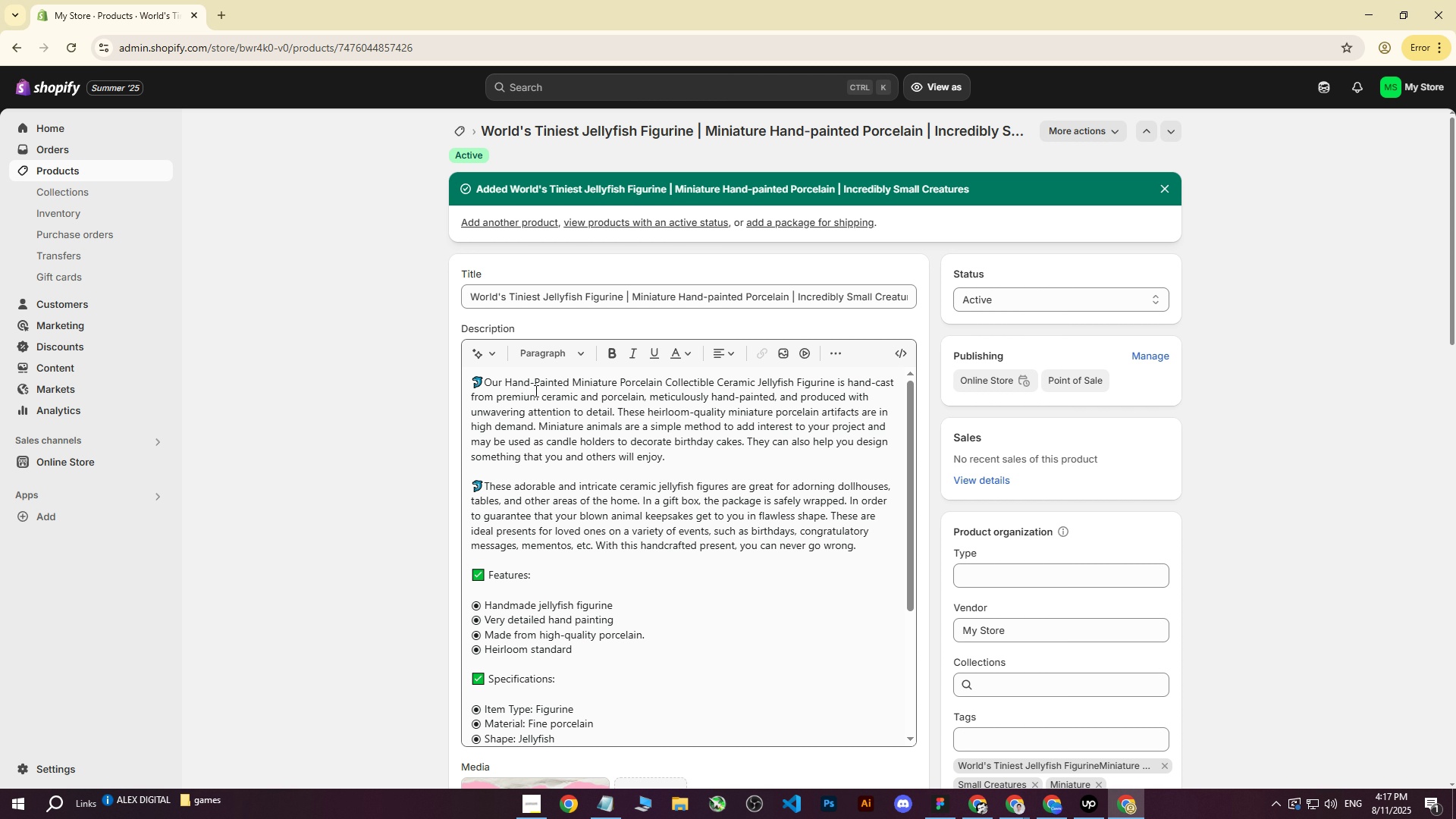 
scroll: coordinate [554, 325], scroll_direction: up, amount: 1.0
 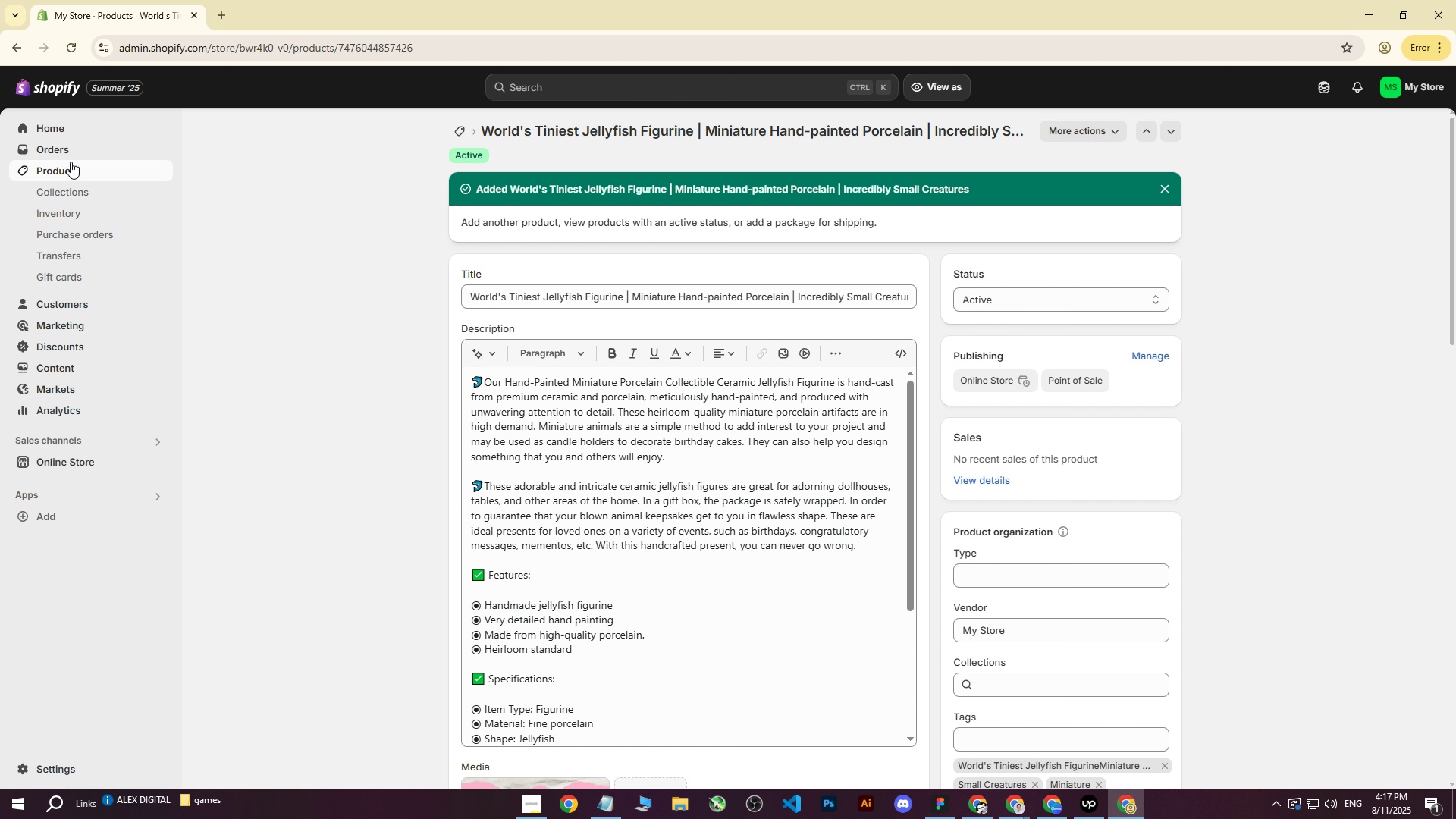 
left_click([65, 165])
 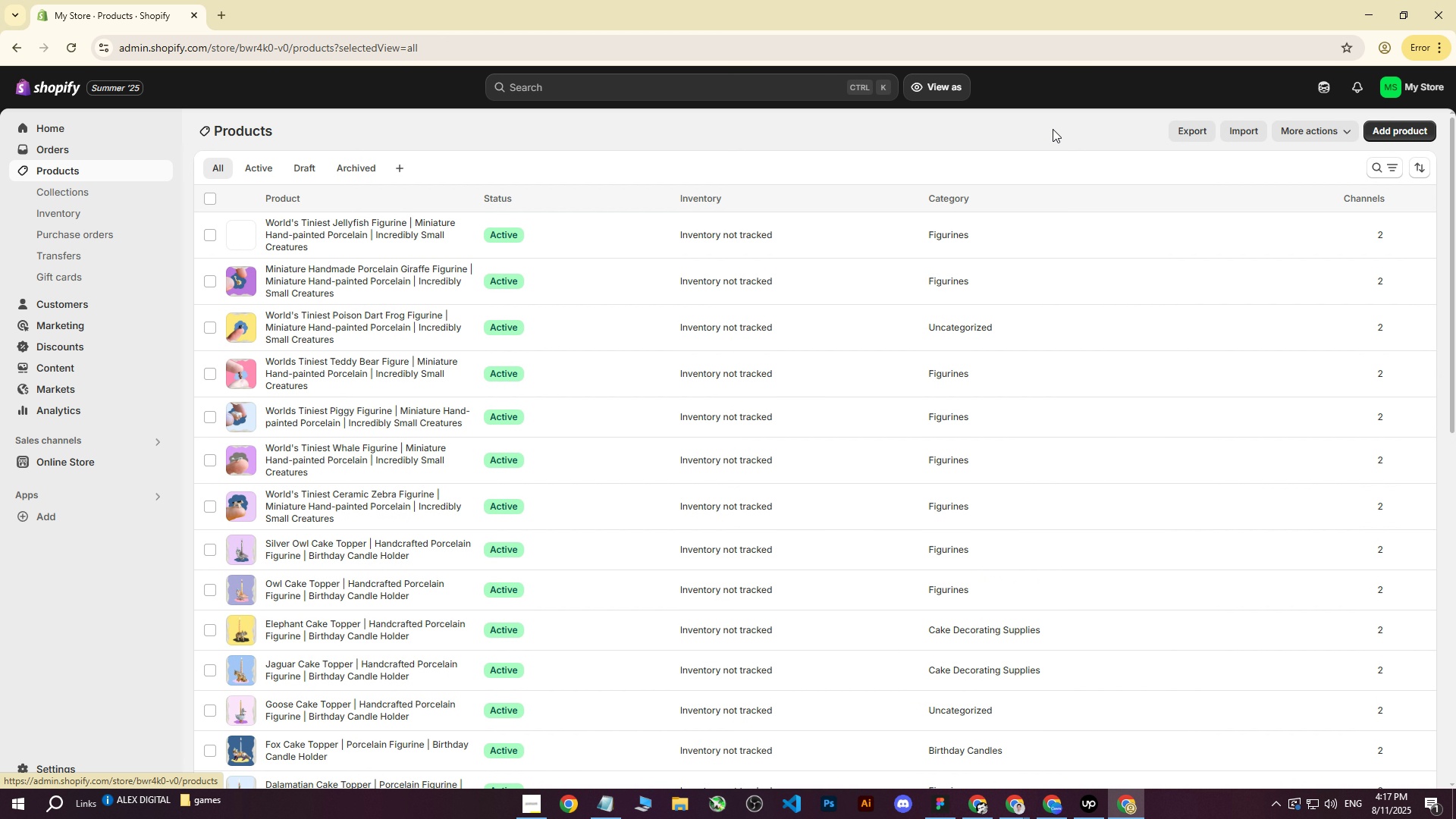 
scroll: coordinate [495, 354], scroll_direction: down, amount: 1.0
 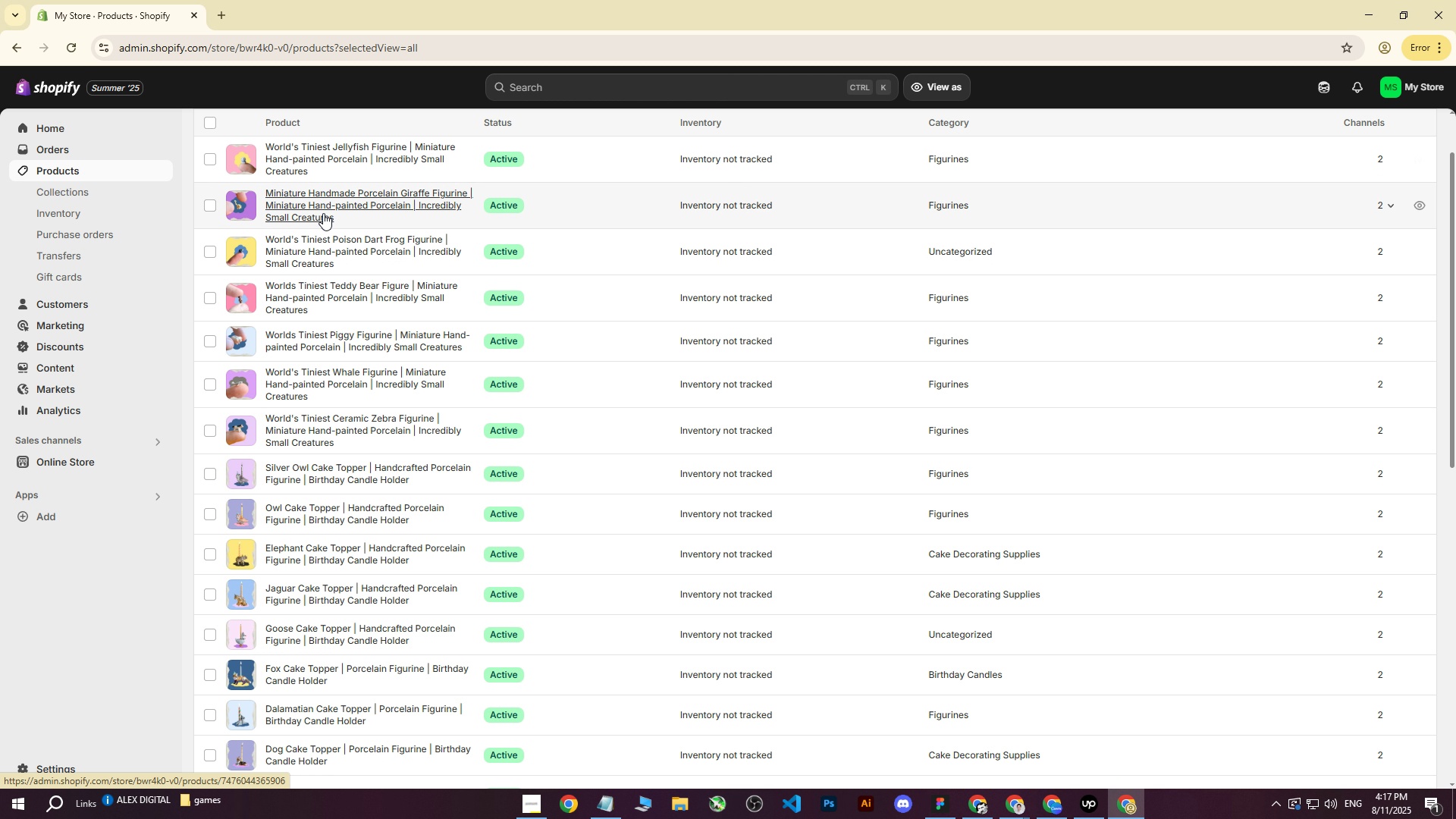 
wait(10.21)
 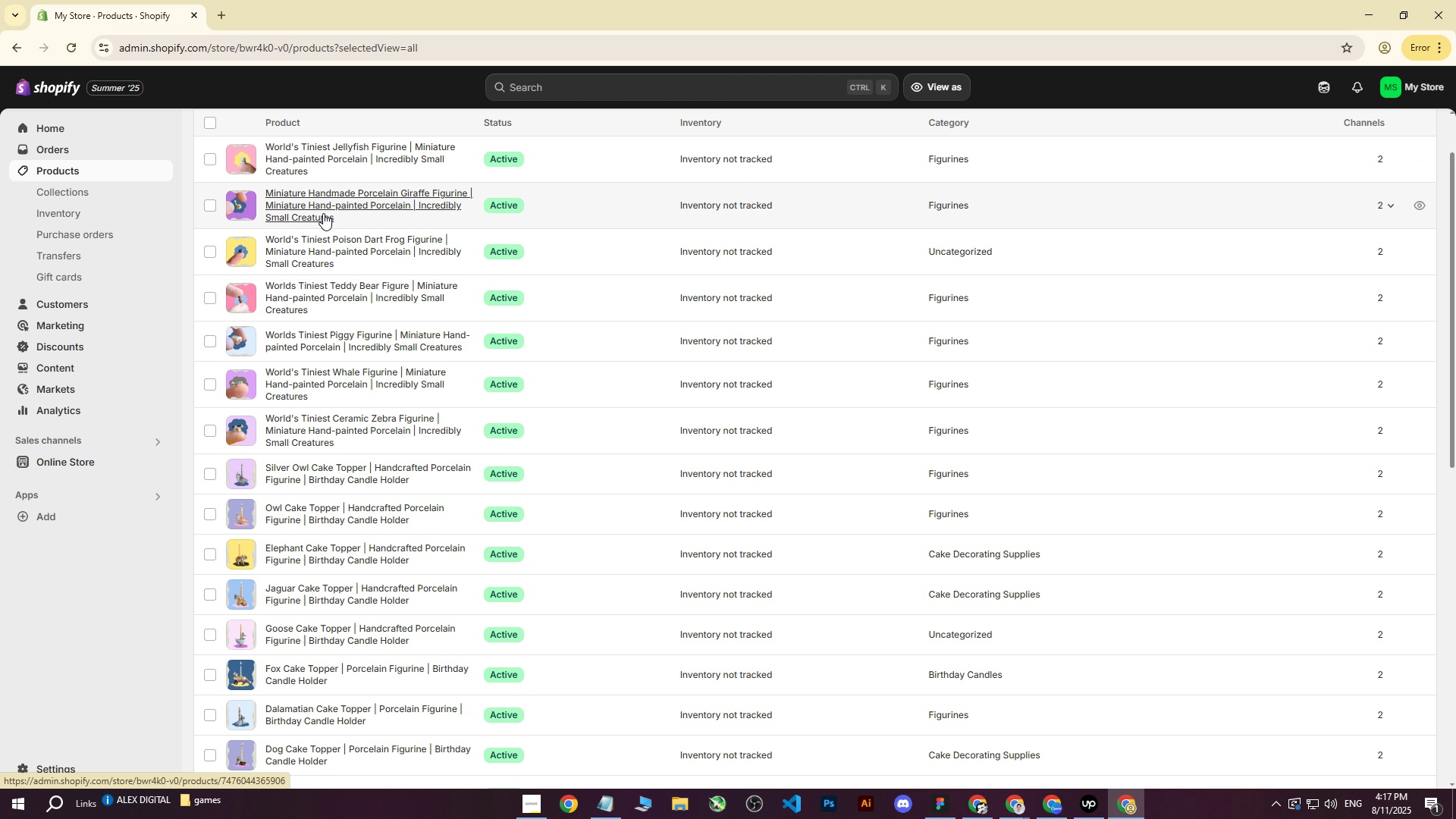 
left_click([315, 206])
 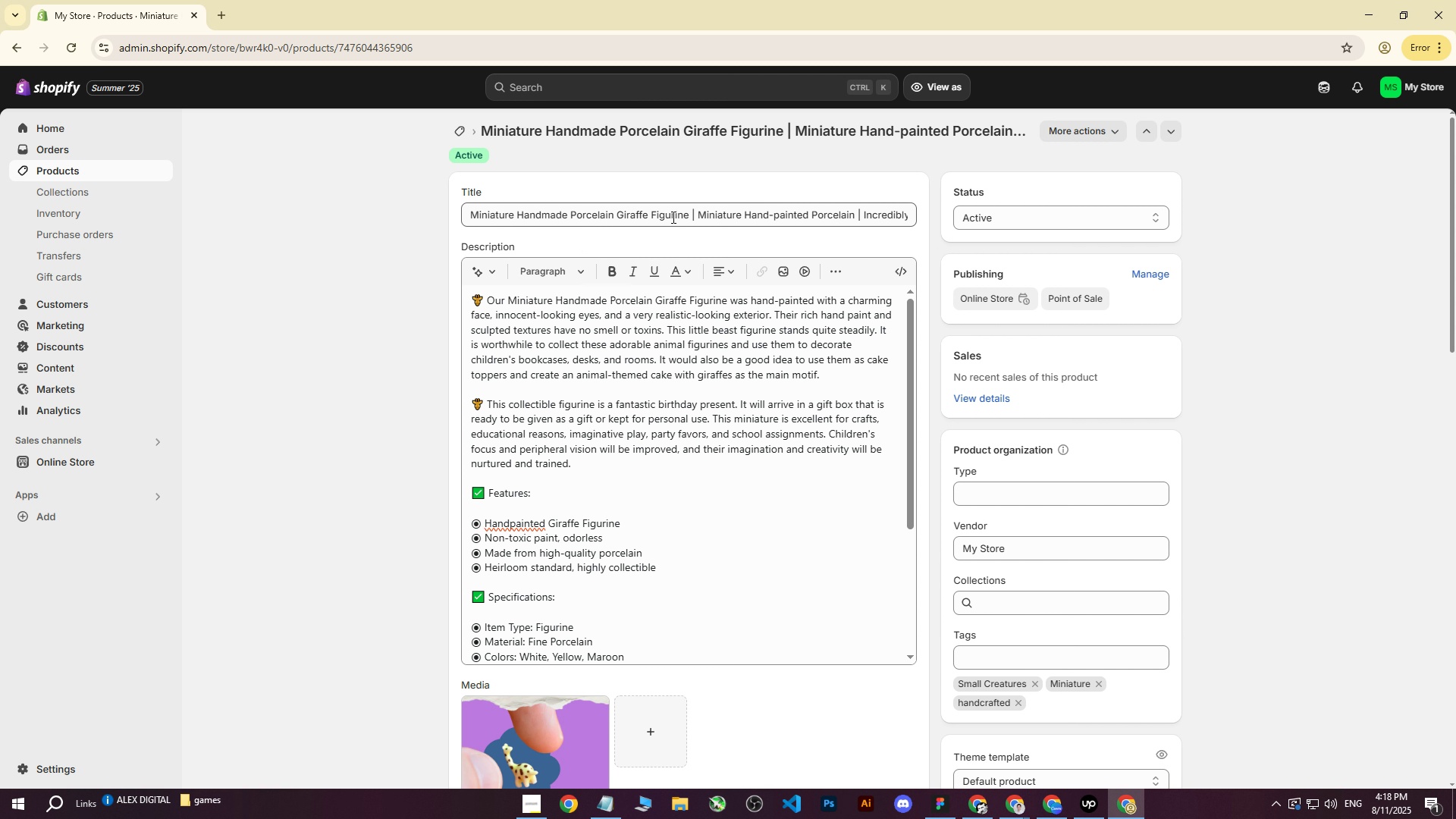 
left_click([67, 166])
 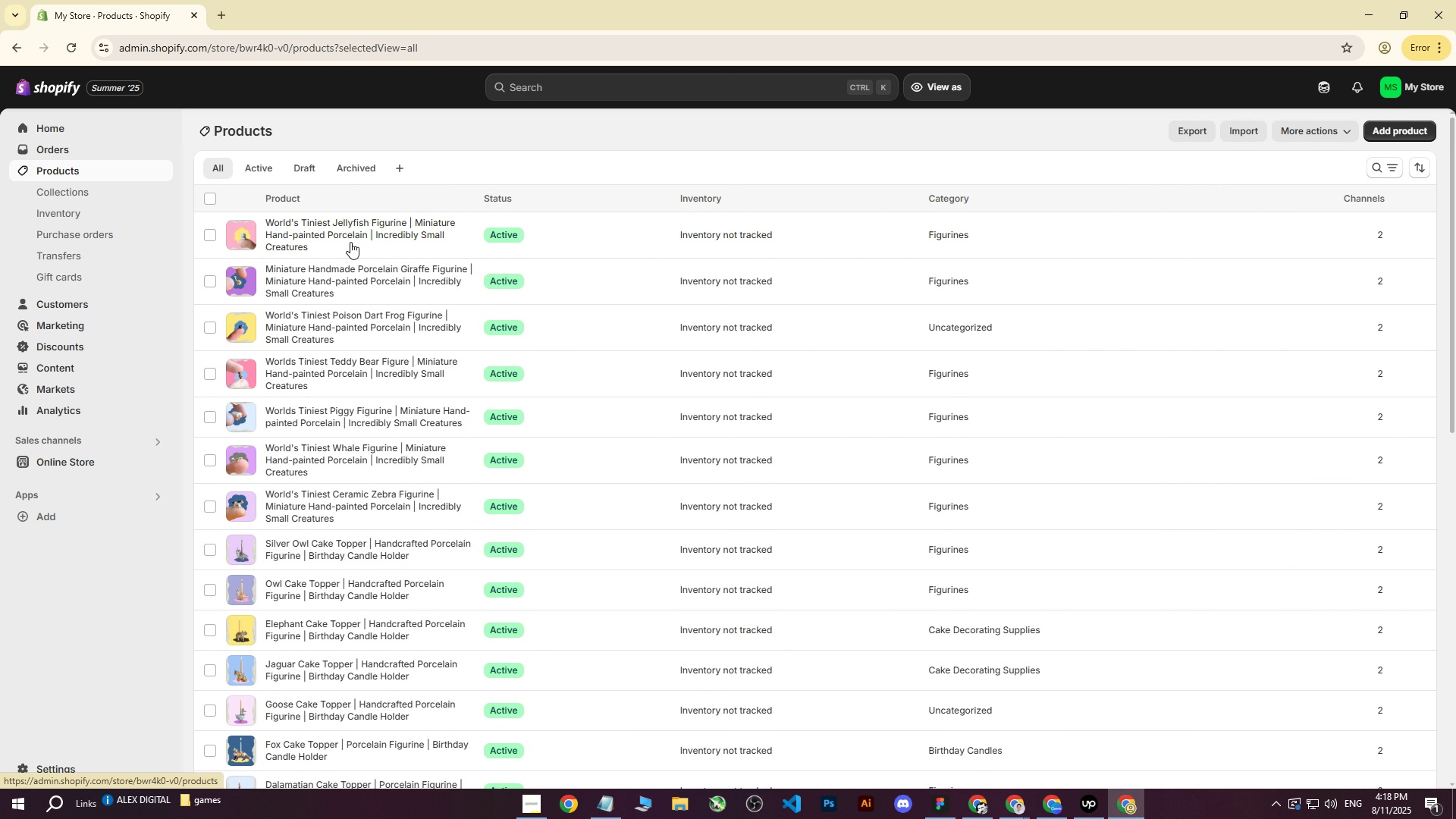 
left_click([332, 274])
 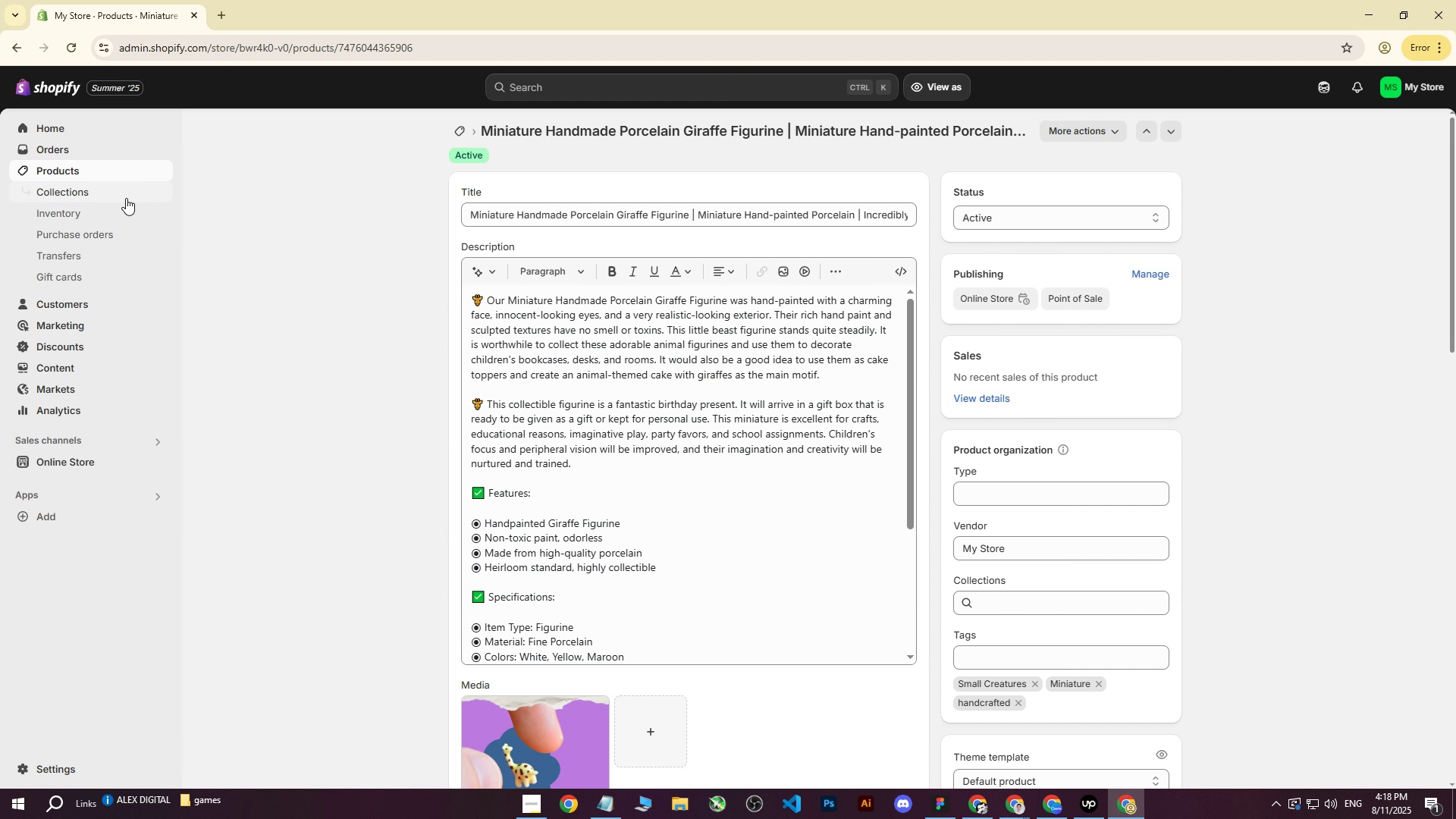 
left_click([73, 165])
 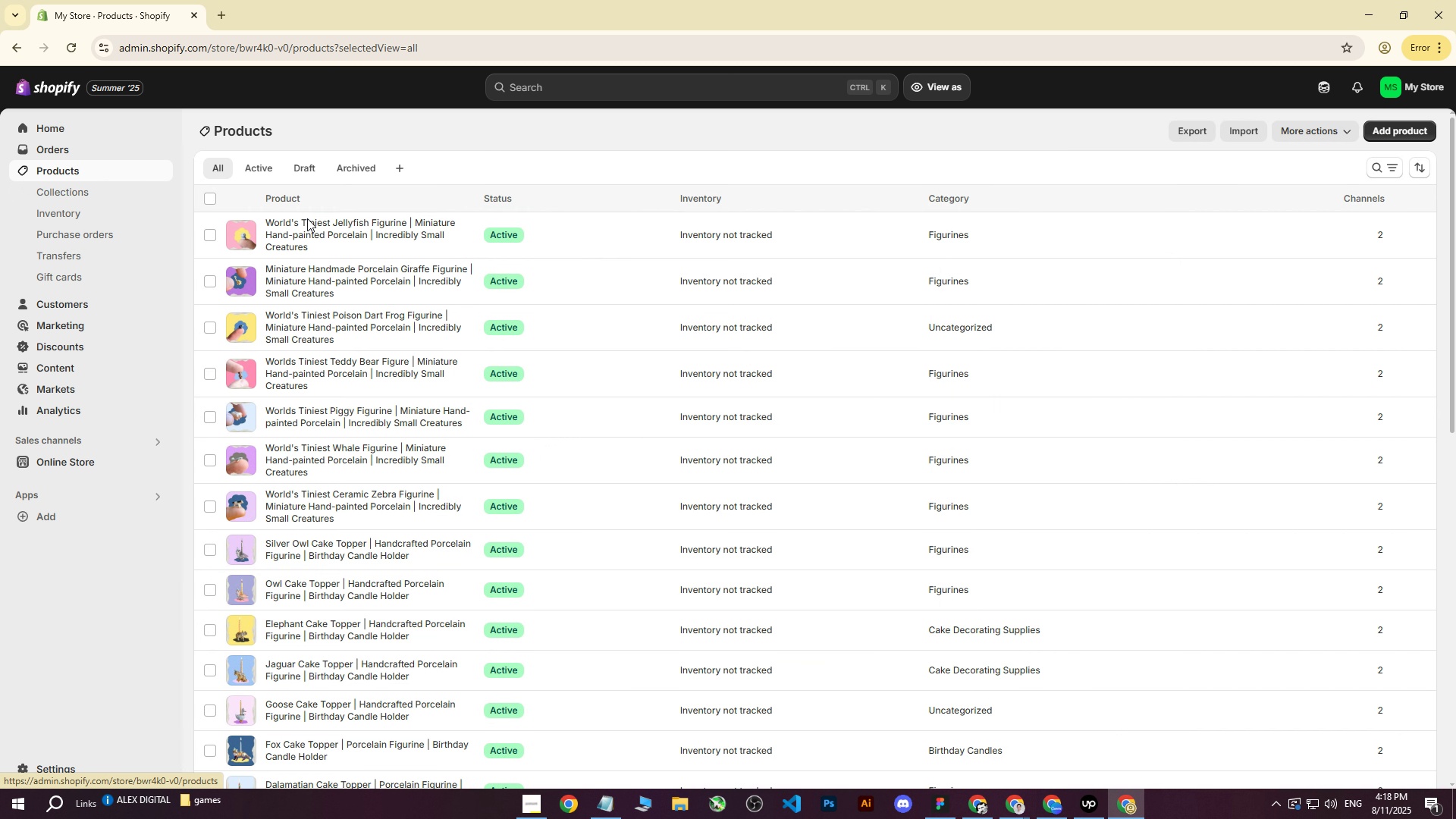 
left_click([299, 228])
 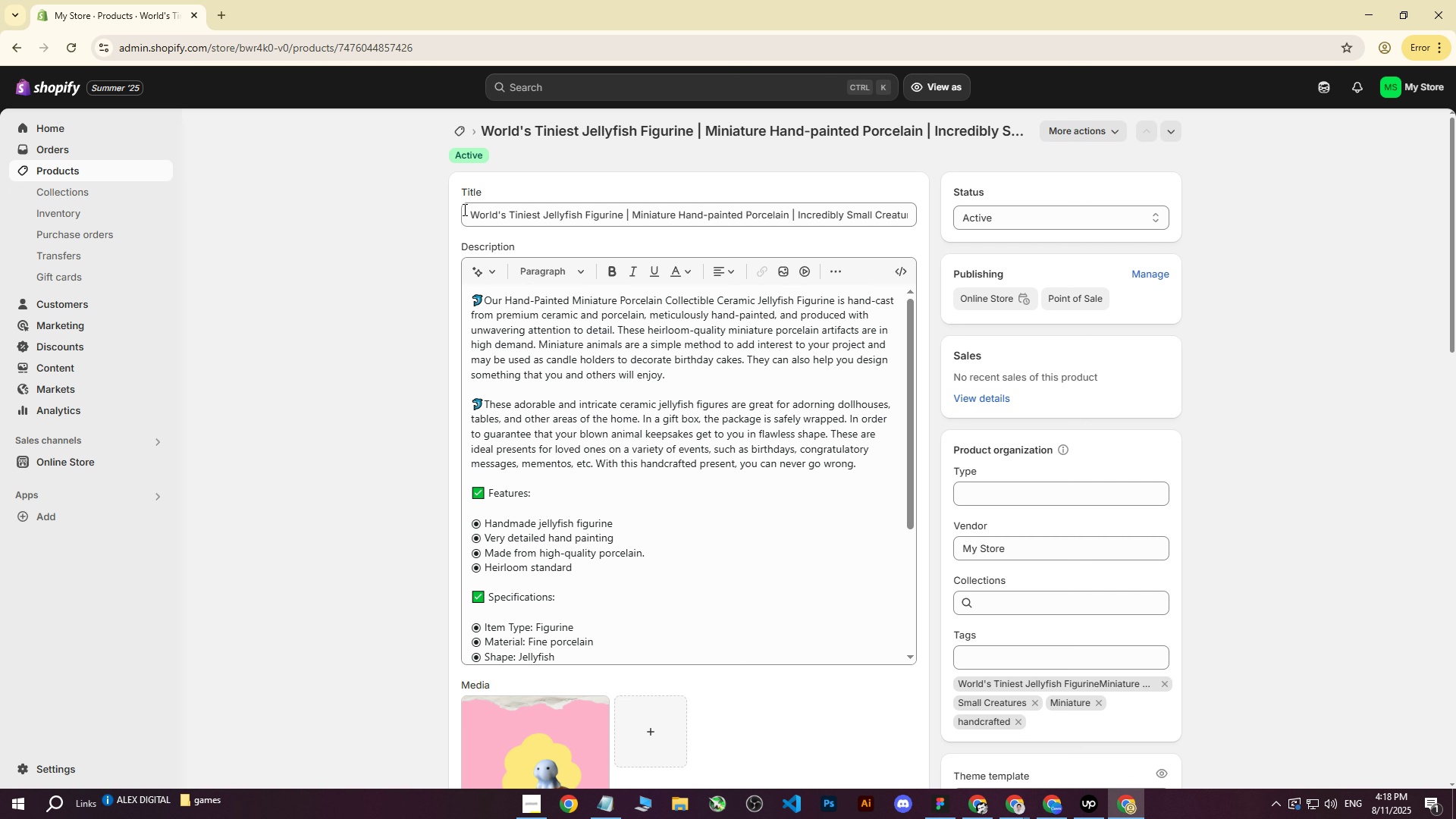 
left_click_drag(start_coordinate=[468, 219], to_coordinate=[541, 221])
 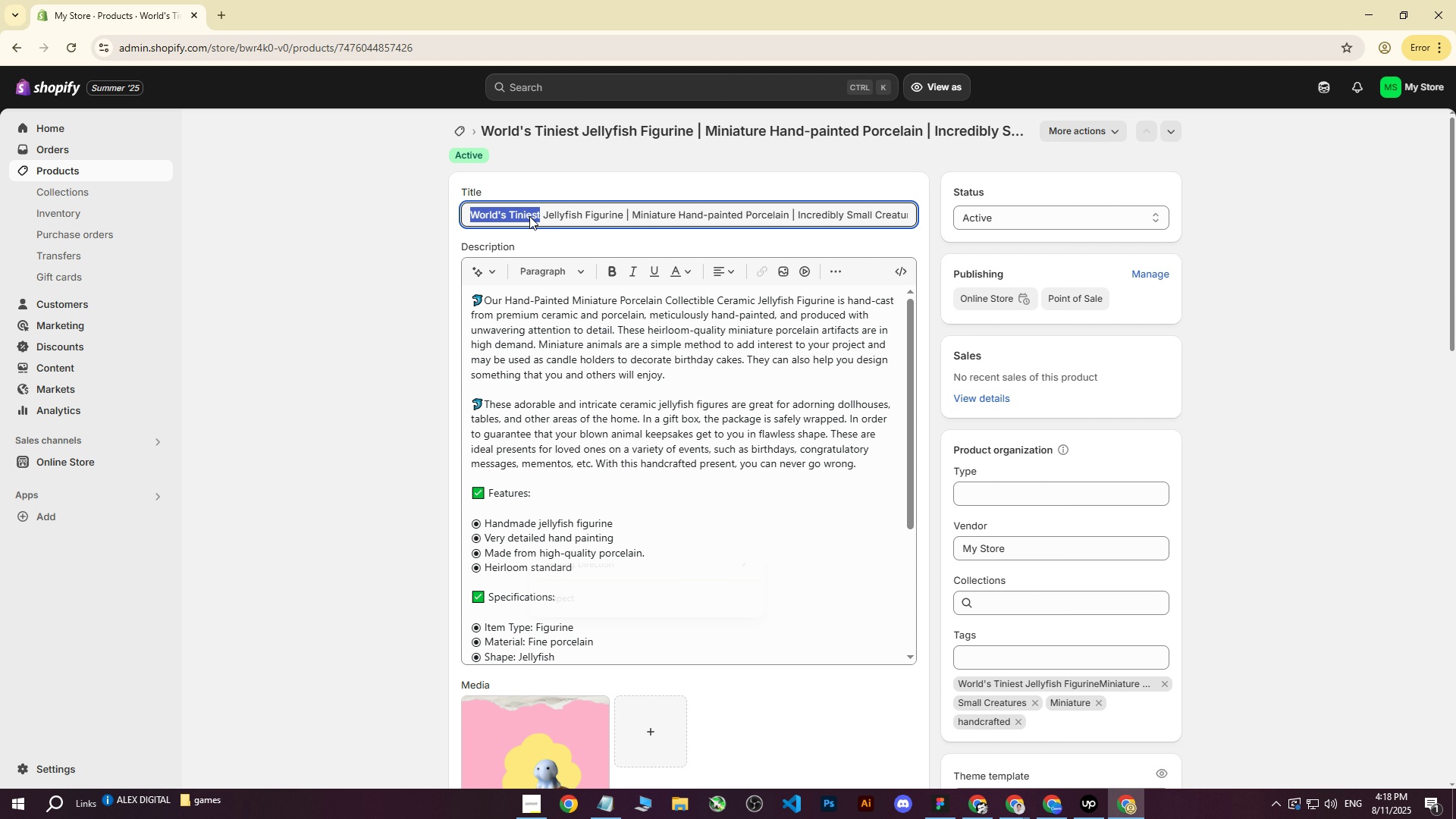 
right_click([530, 216])
 